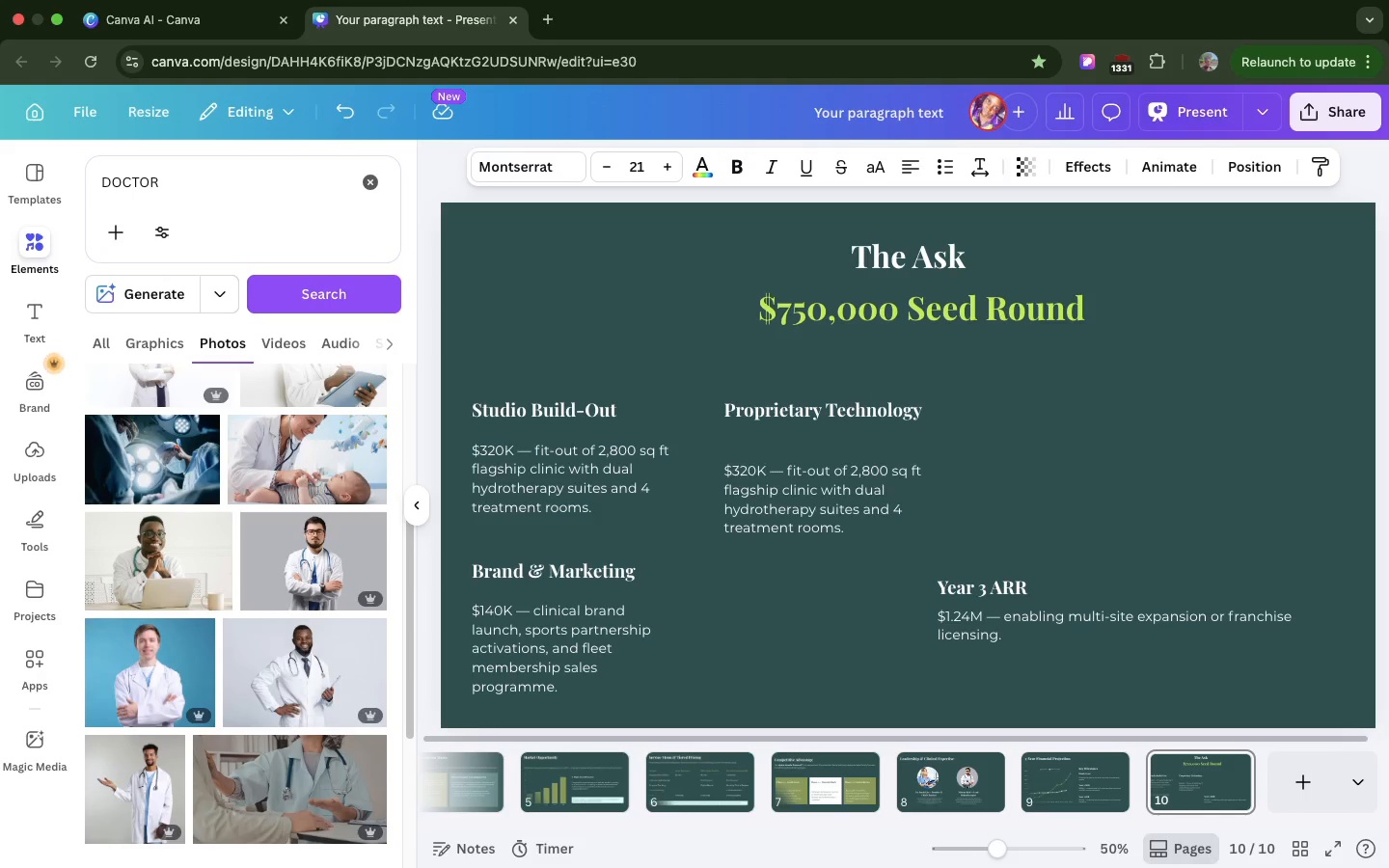 
hold_key(key=ArrowUp, duration=1.5)
 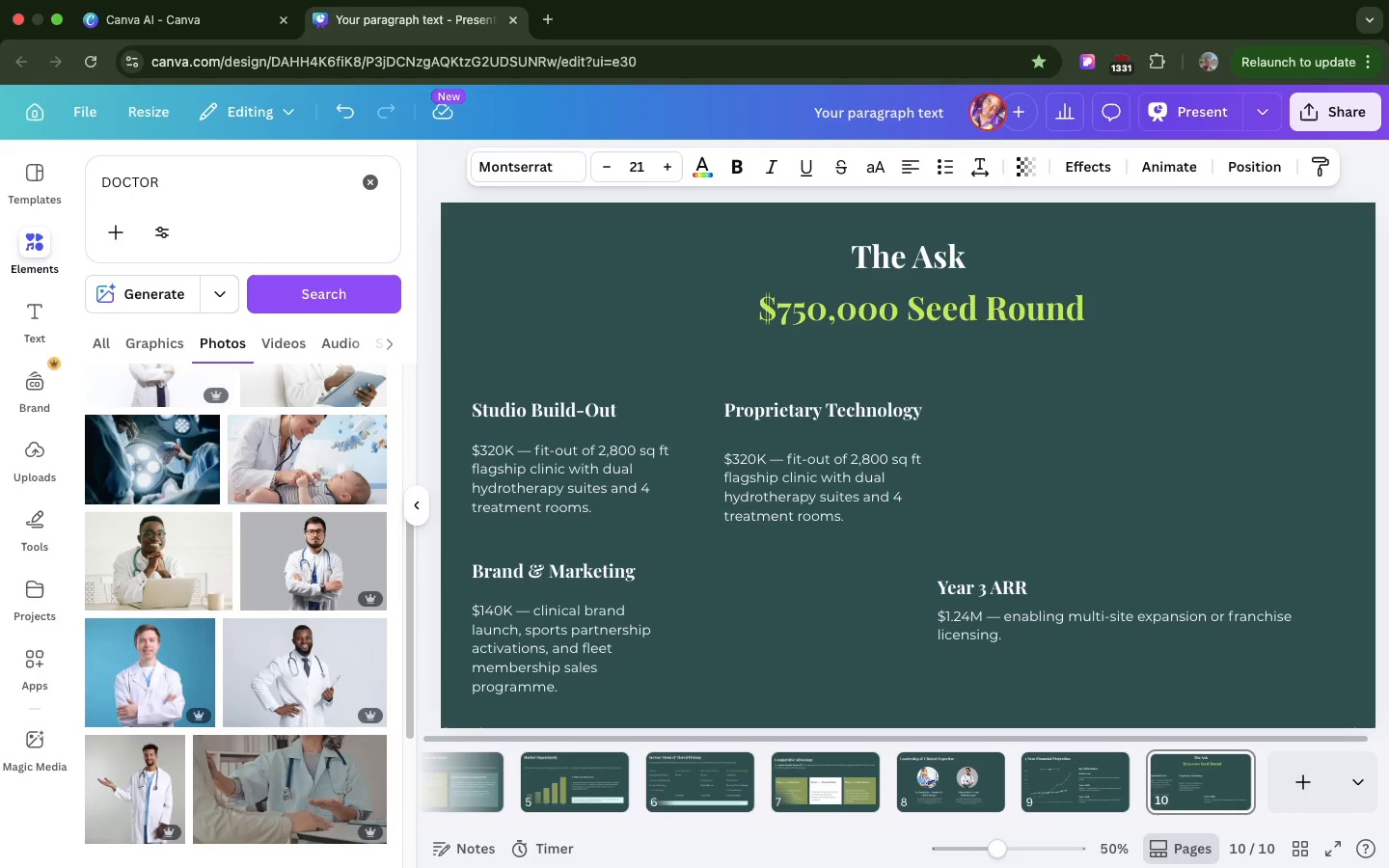 
hold_key(key=ArrowUp, duration=1.5)
 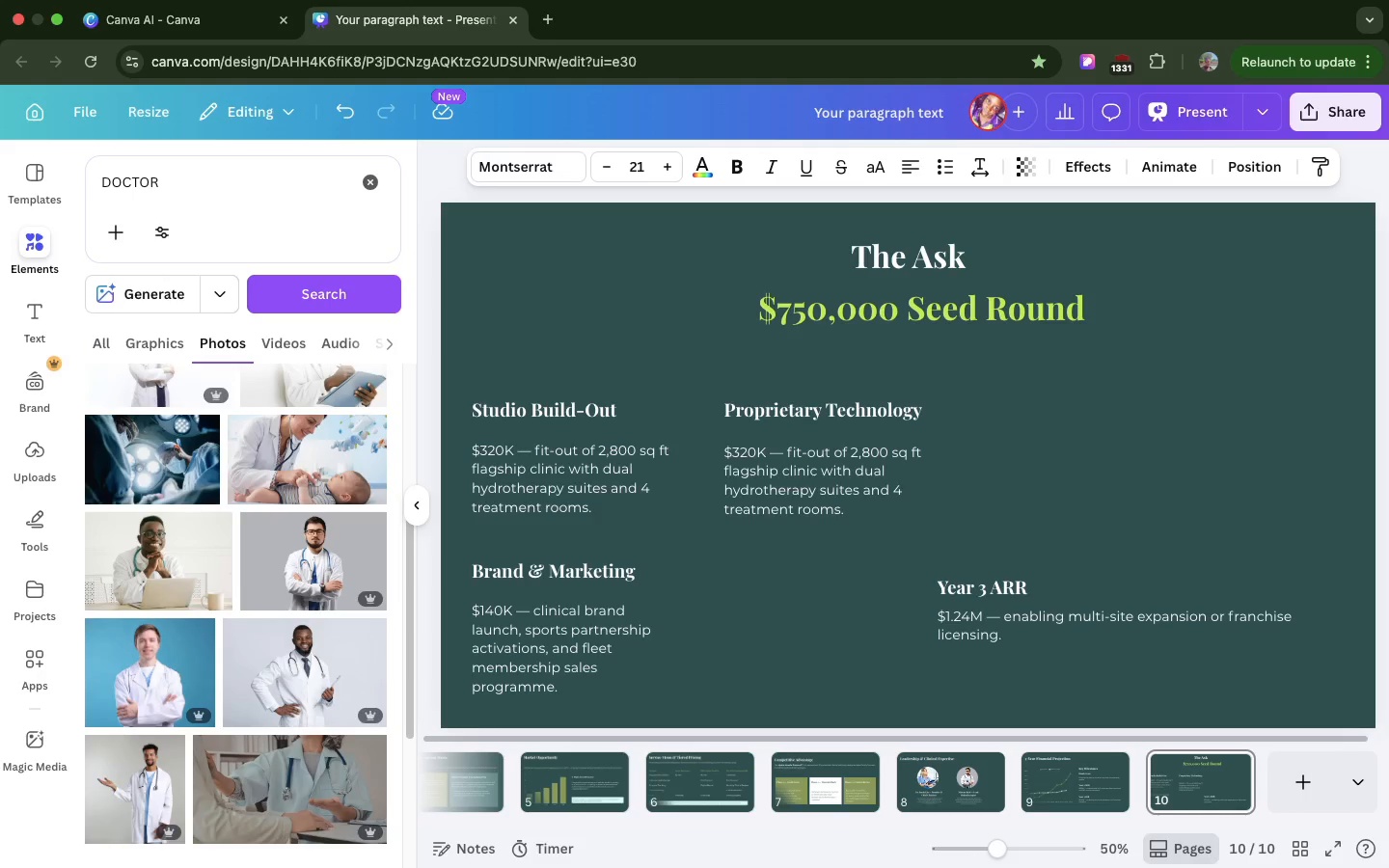 
hold_key(key=ArrowUp, duration=1.23)
 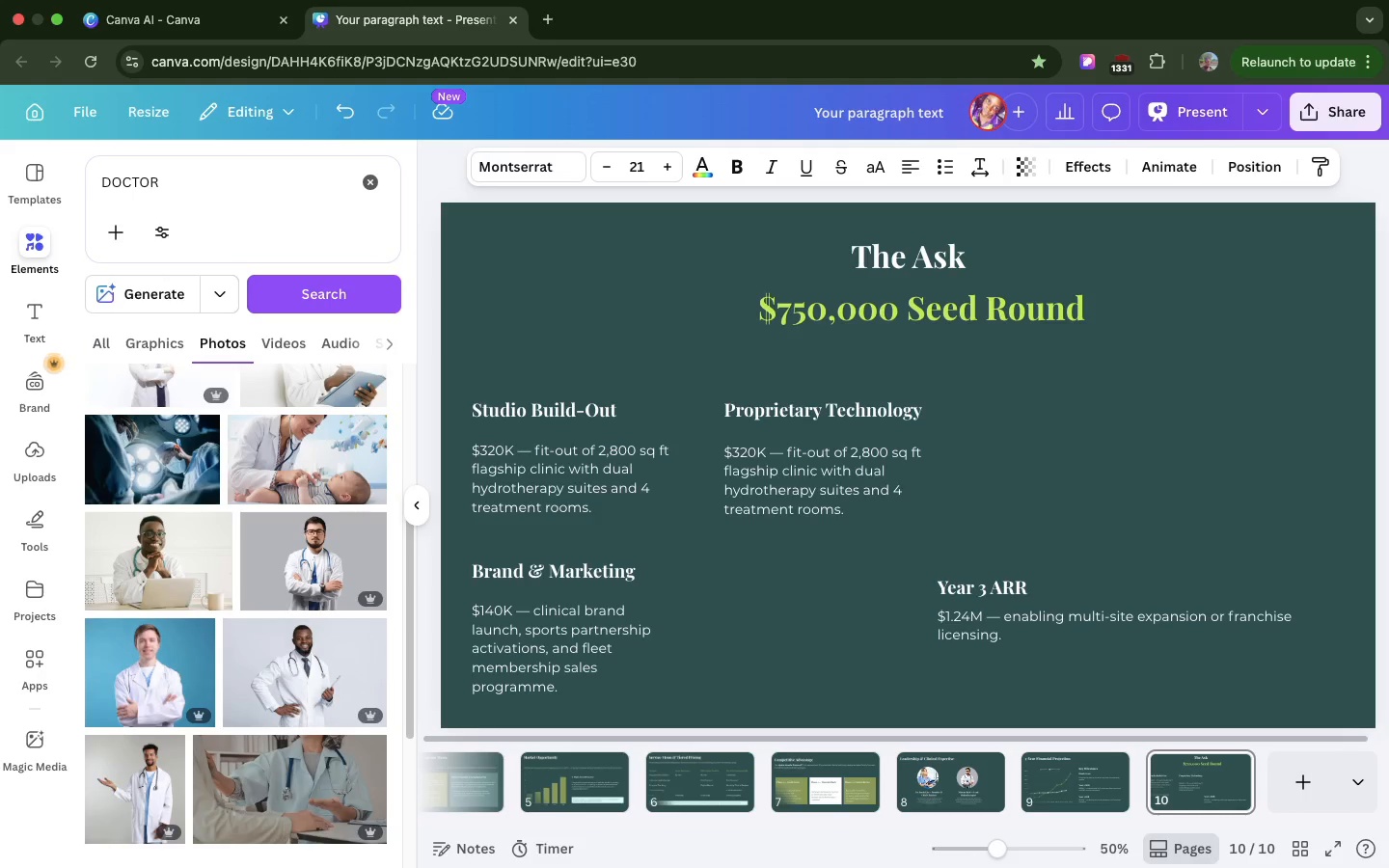 
key(ArrowUp)
 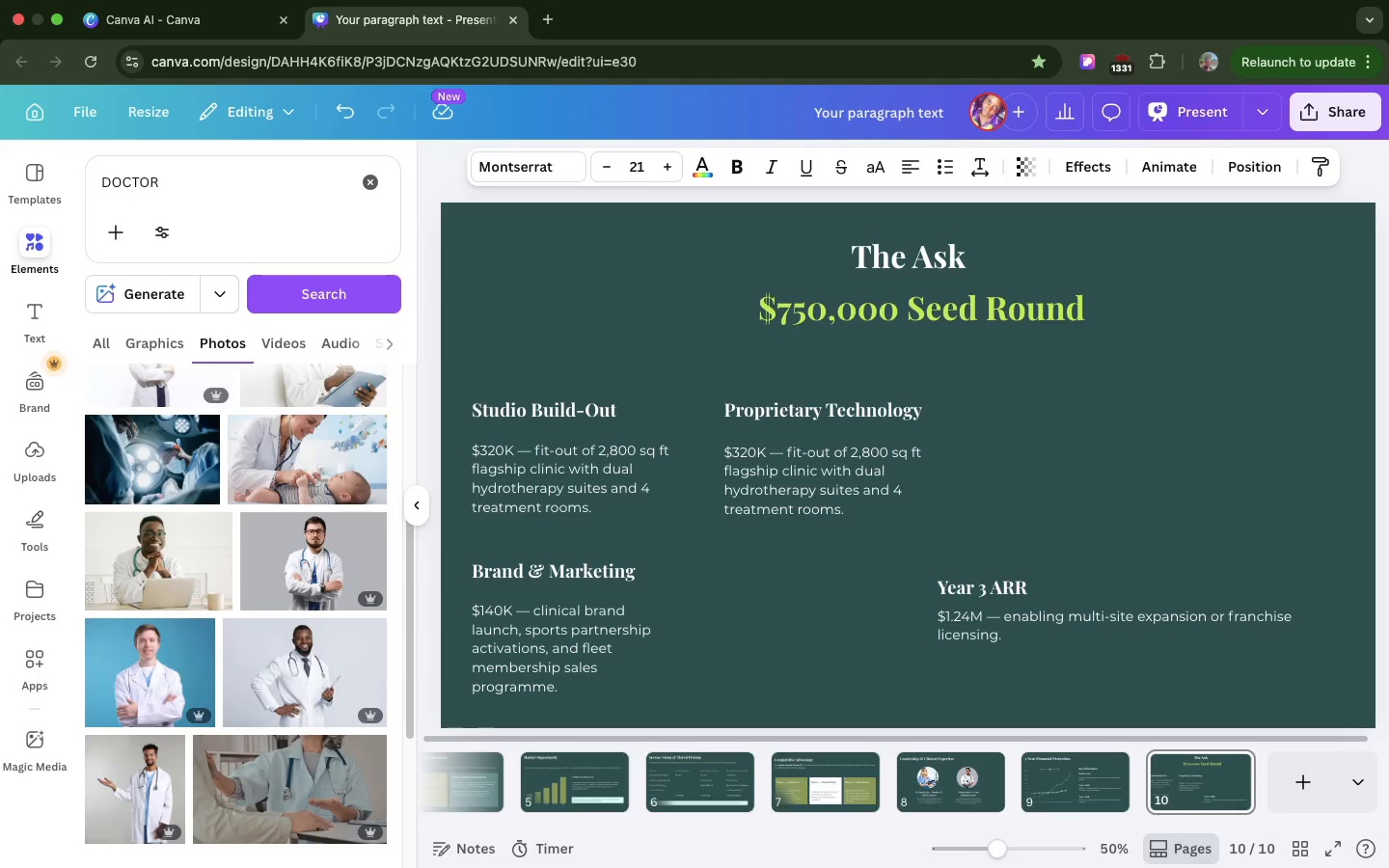 
key(ArrowUp)
 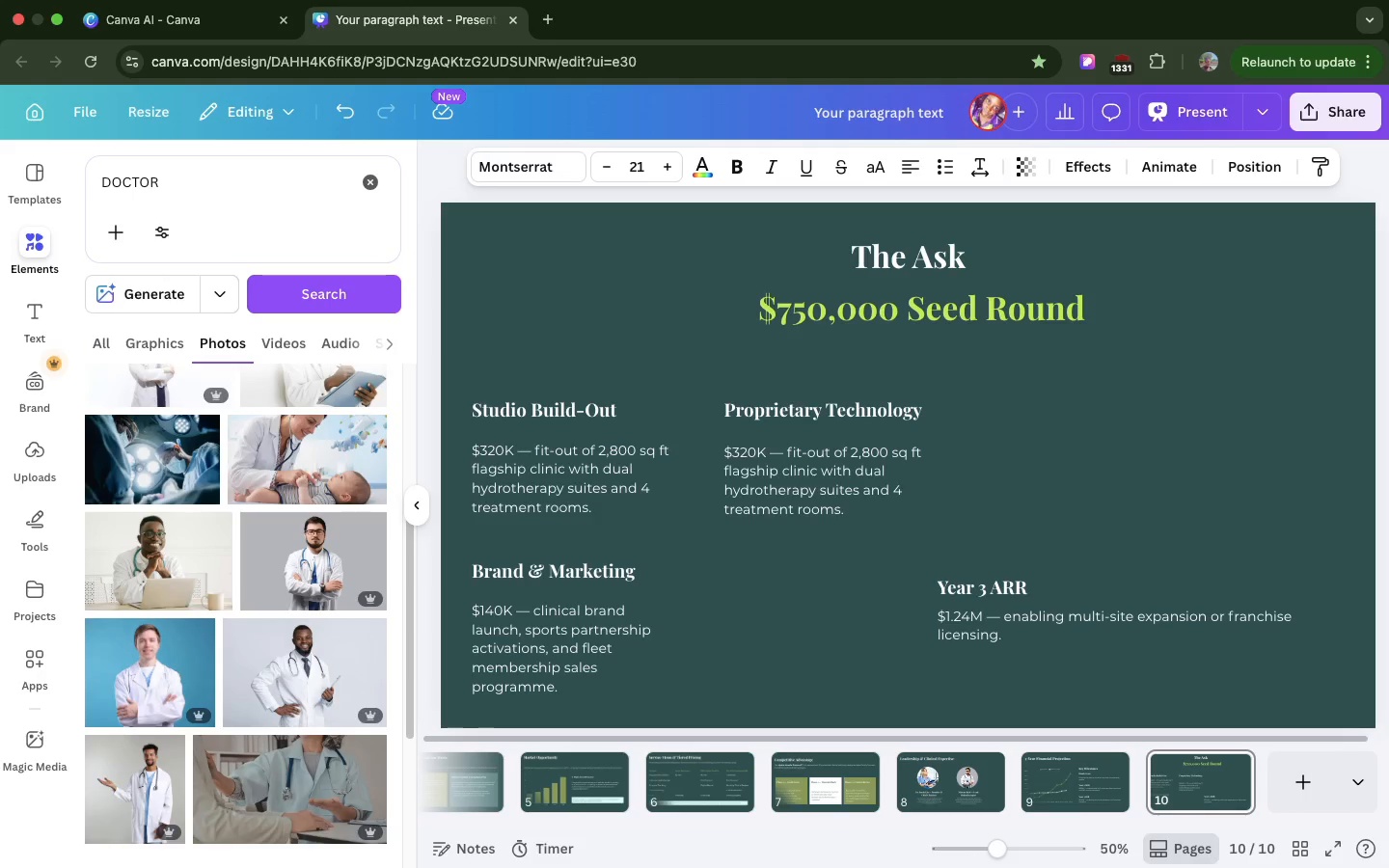 
key(ArrowUp)
 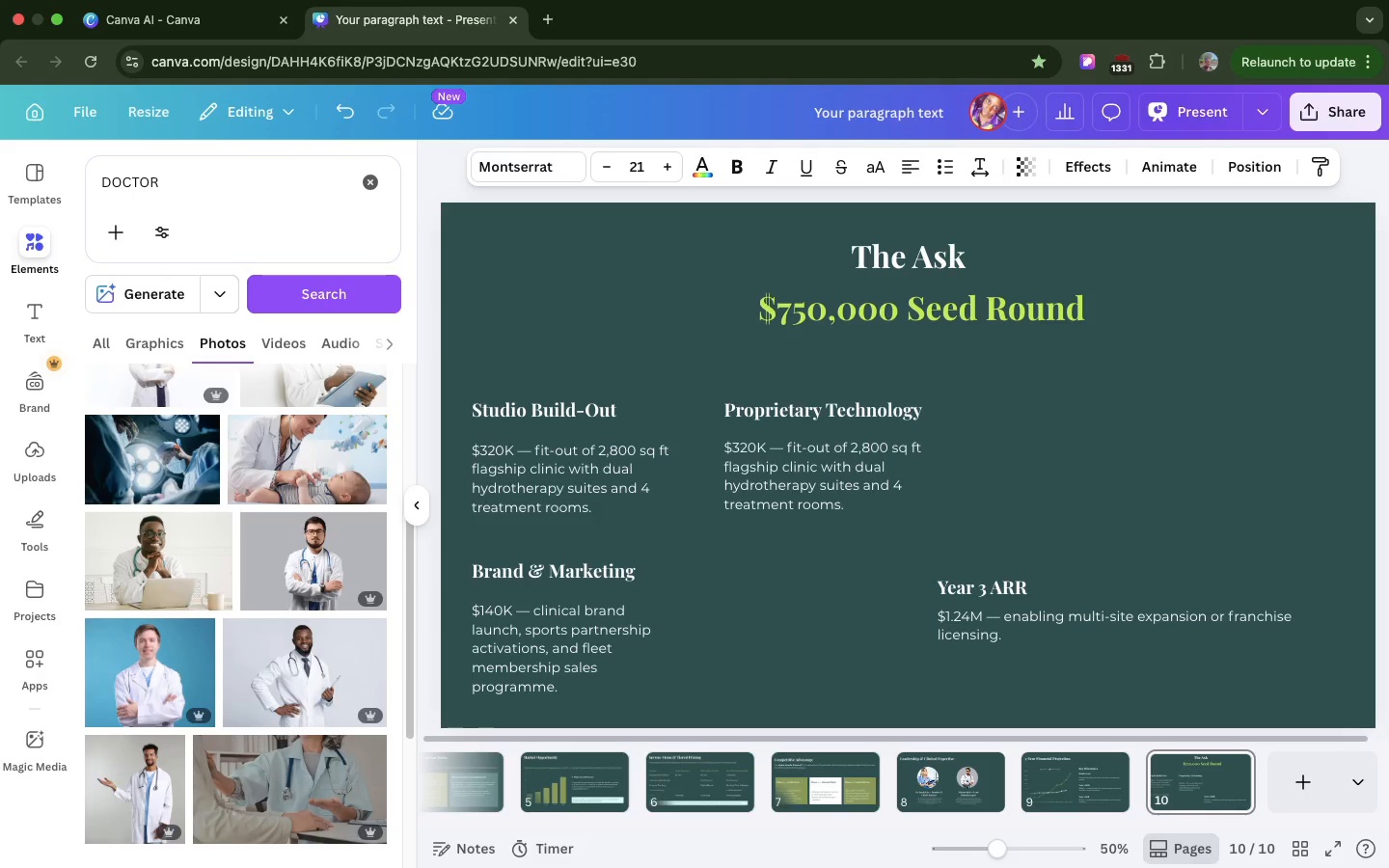 
key(ArrowUp)
 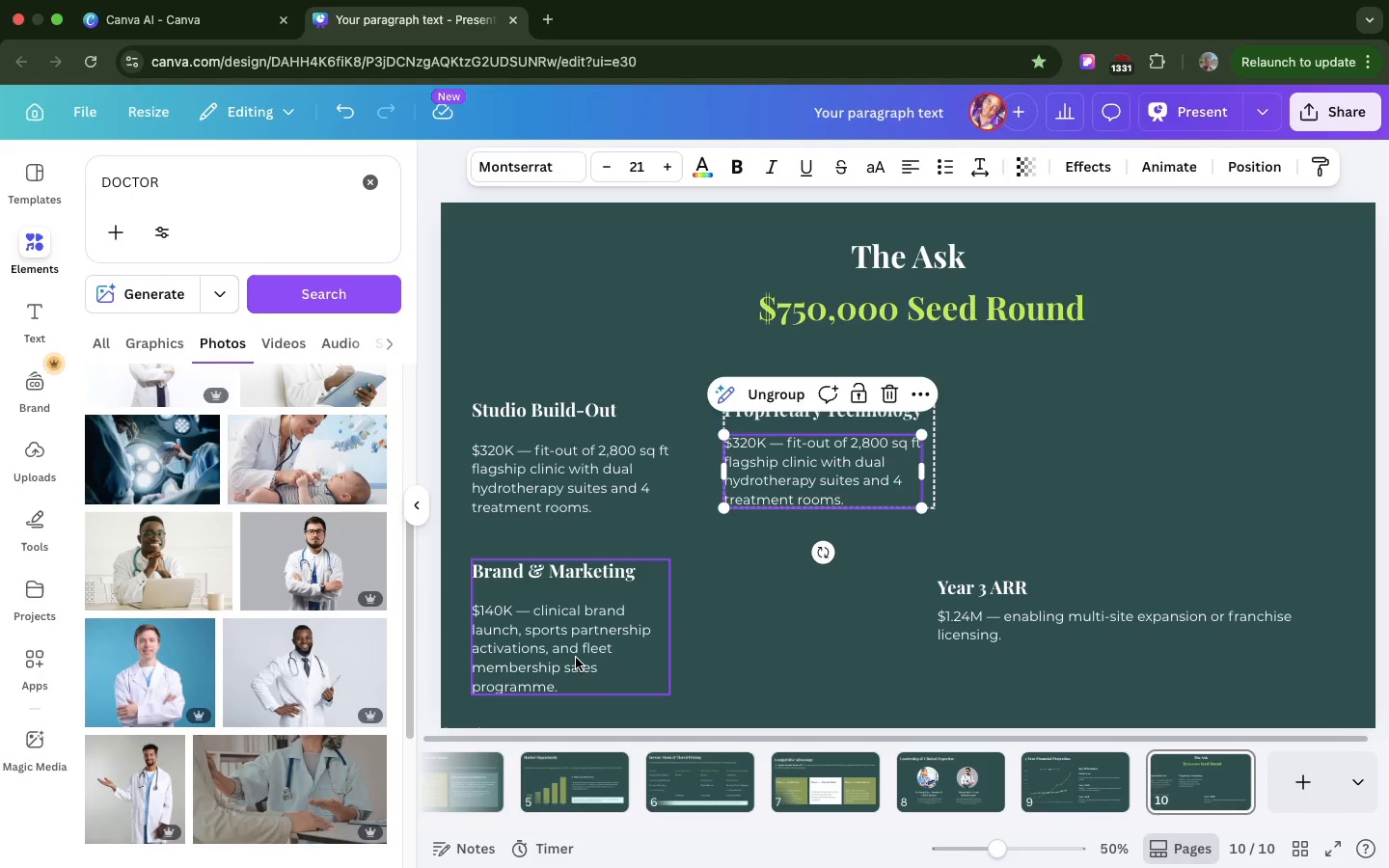 
left_click([576, 658])
 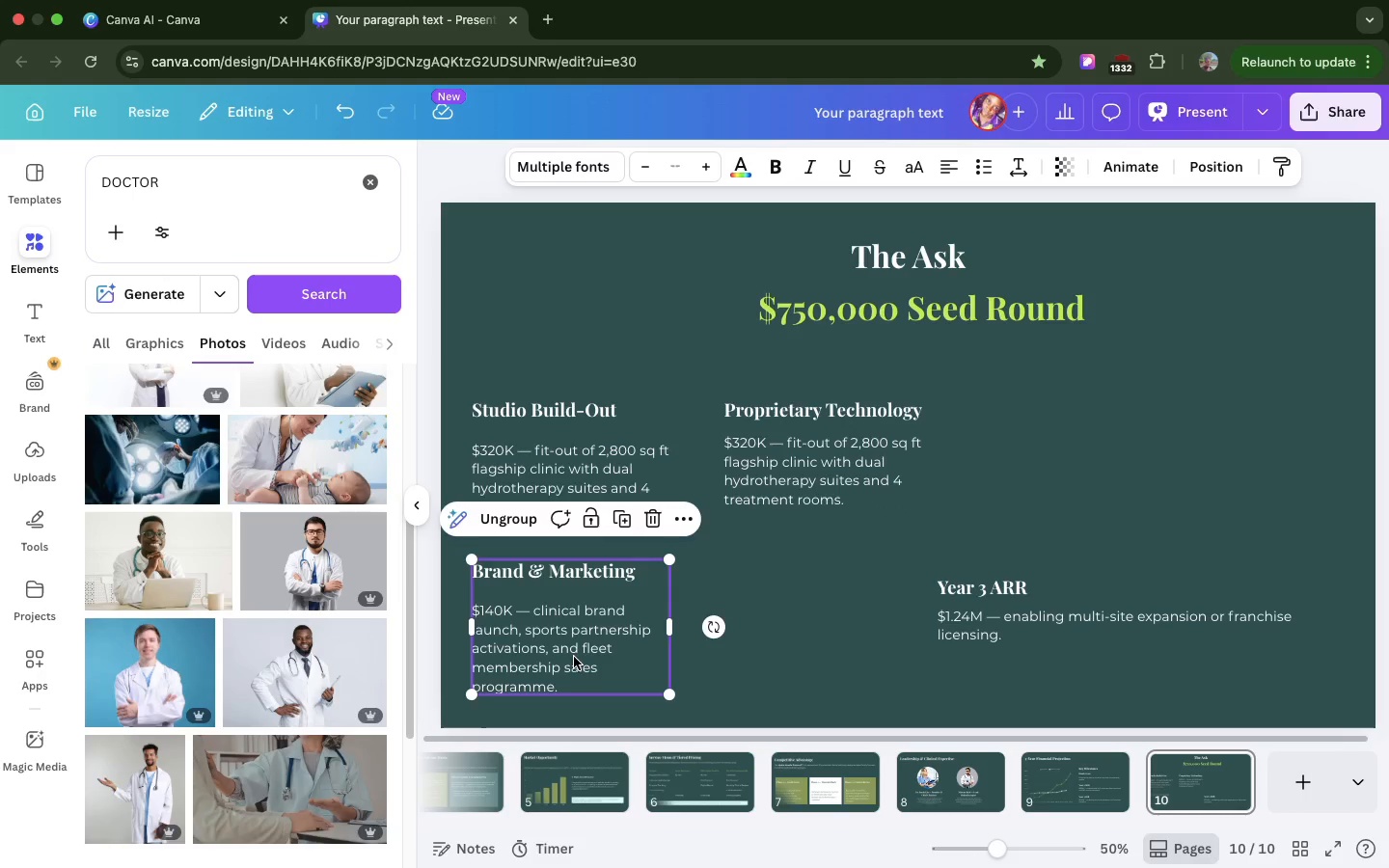 
left_click_drag(start_coordinate=[574, 657], to_coordinate=[1055, 493])
 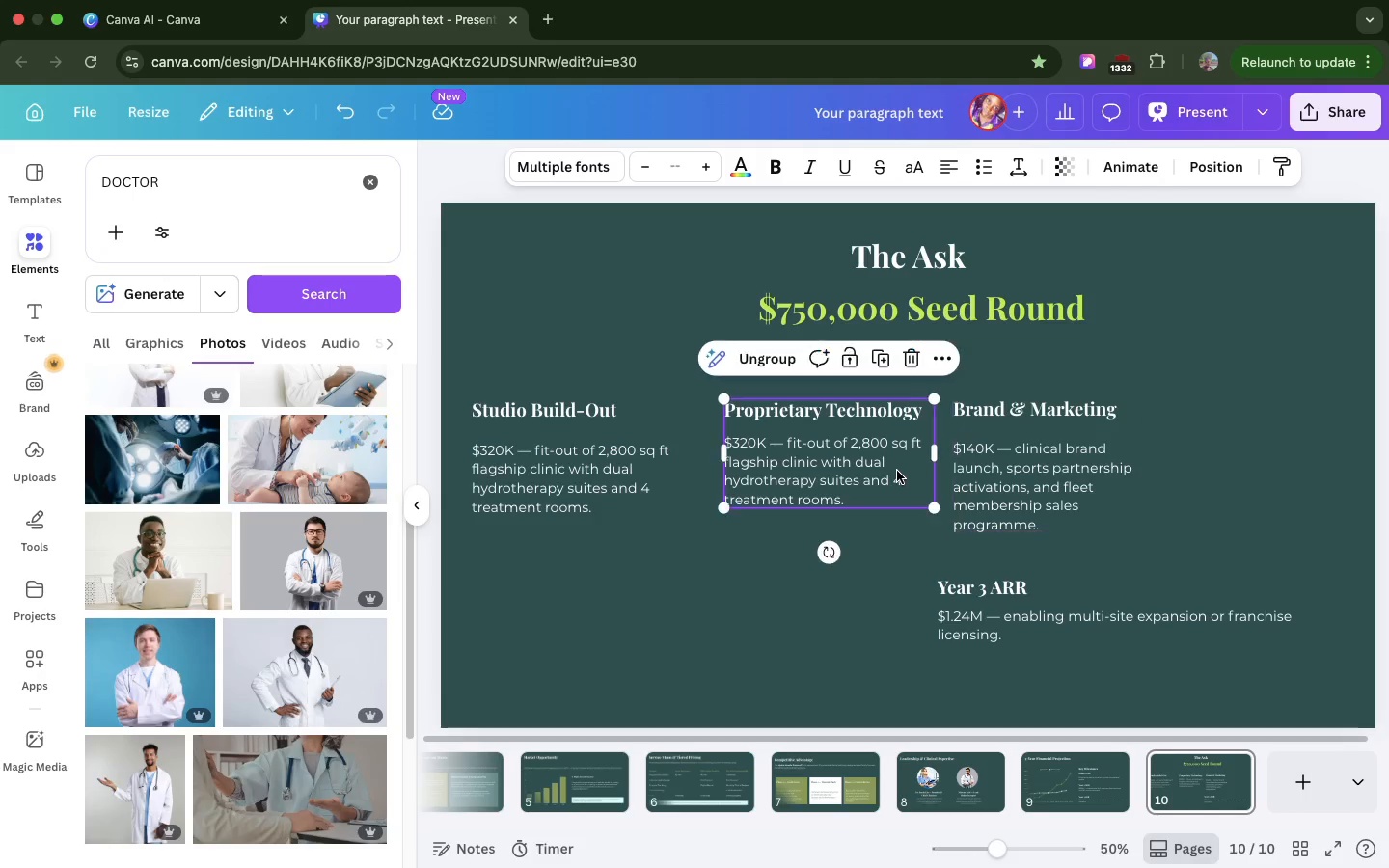 
left_click_drag(start_coordinate=[897, 471], to_coordinate=[881, 471])
 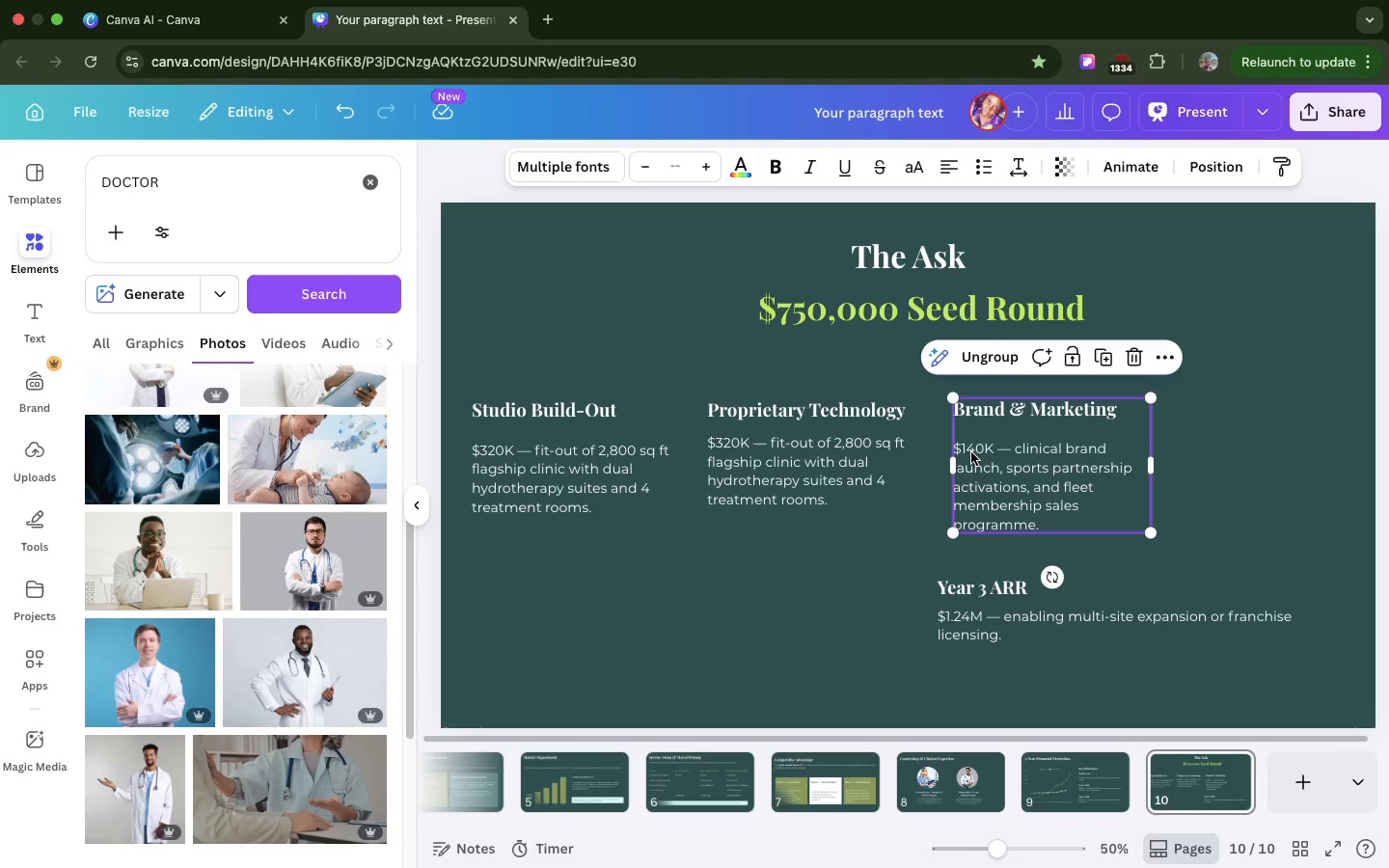 
left_click([971, 452])
 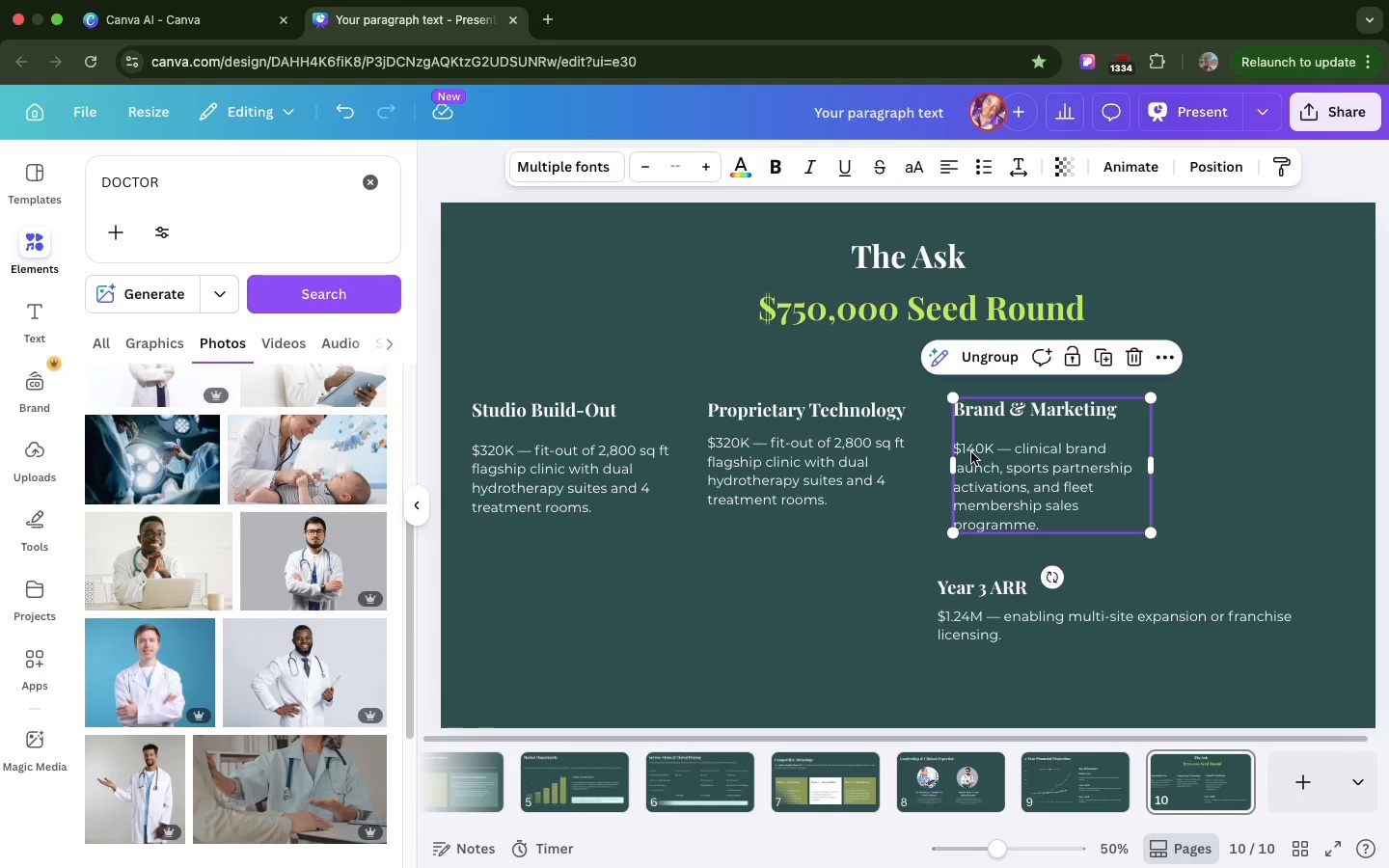 
left_click_drag(start_coordinate=[971, 452], to_coordinate=[954, 449])
 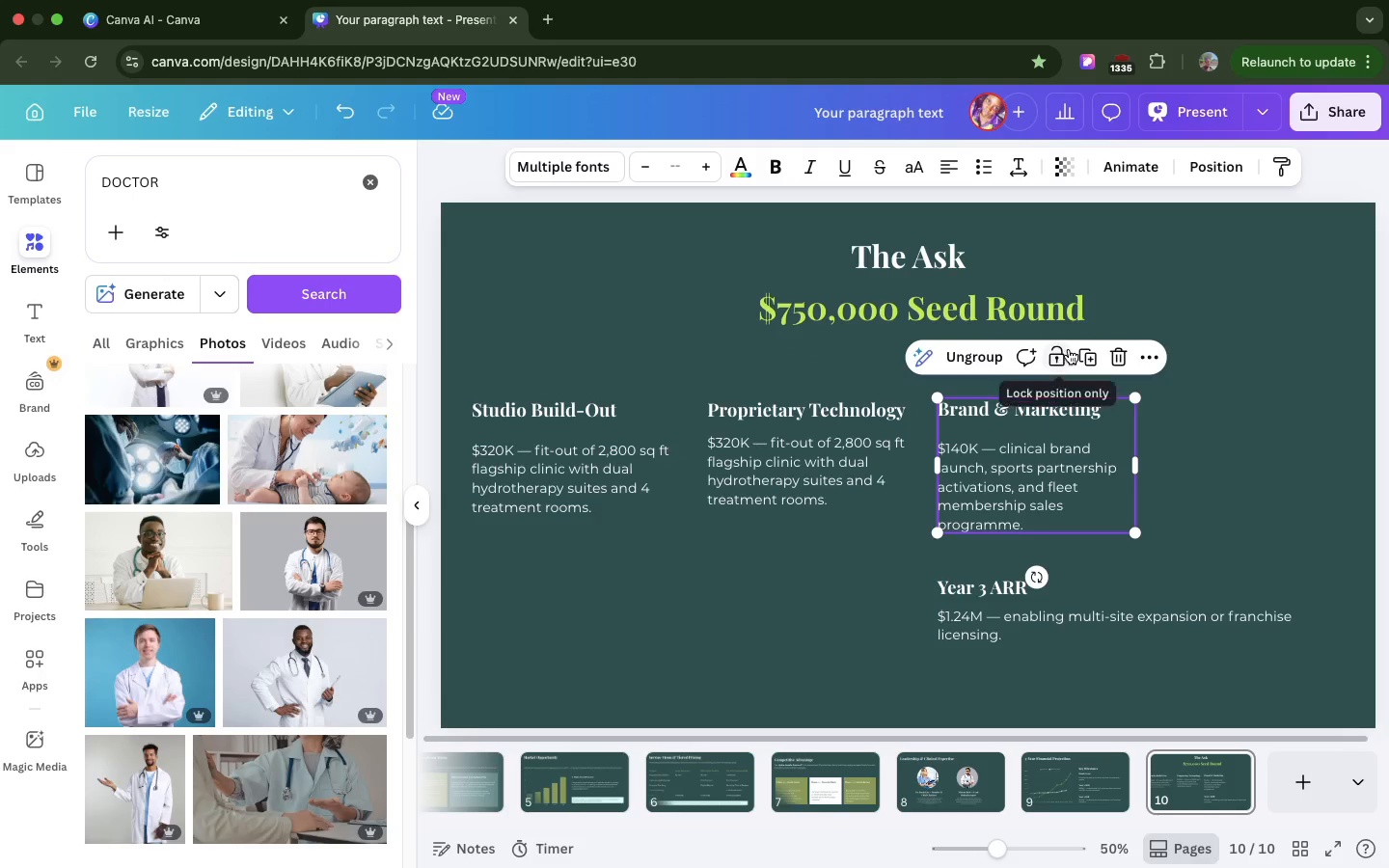 
left_click([1070, 349])
 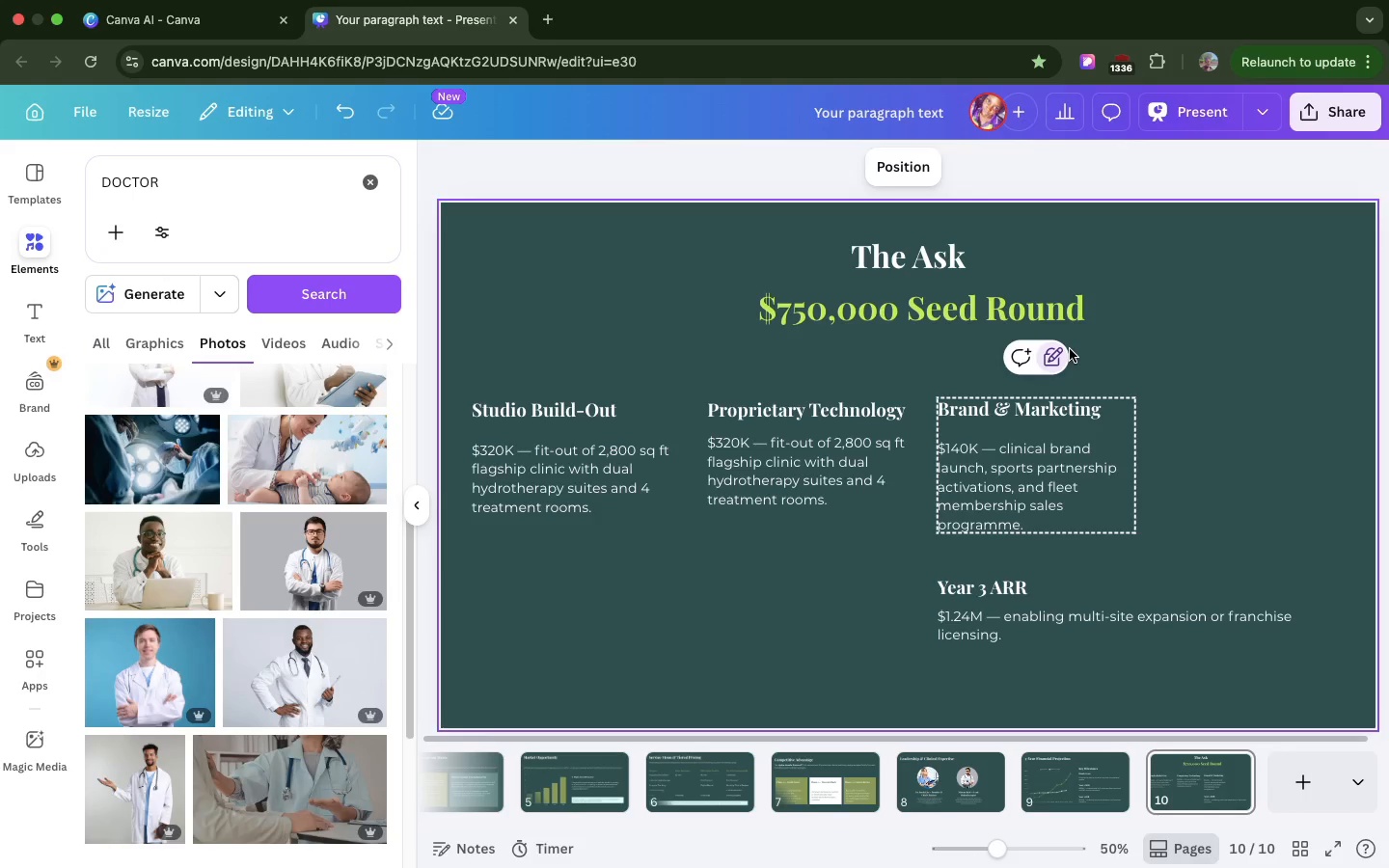 
key(Meta+Z)
 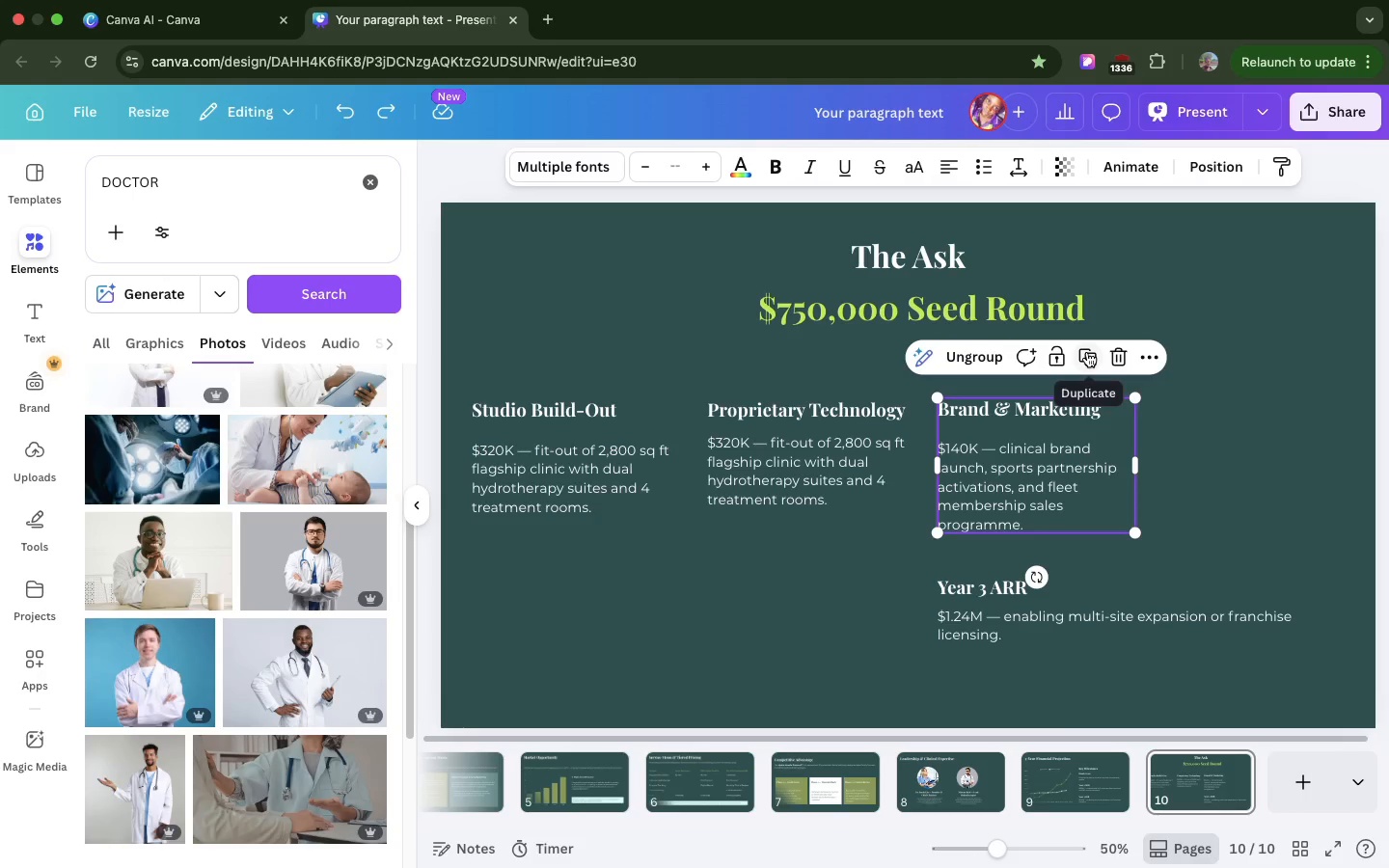 
left_click([1087, 352])
 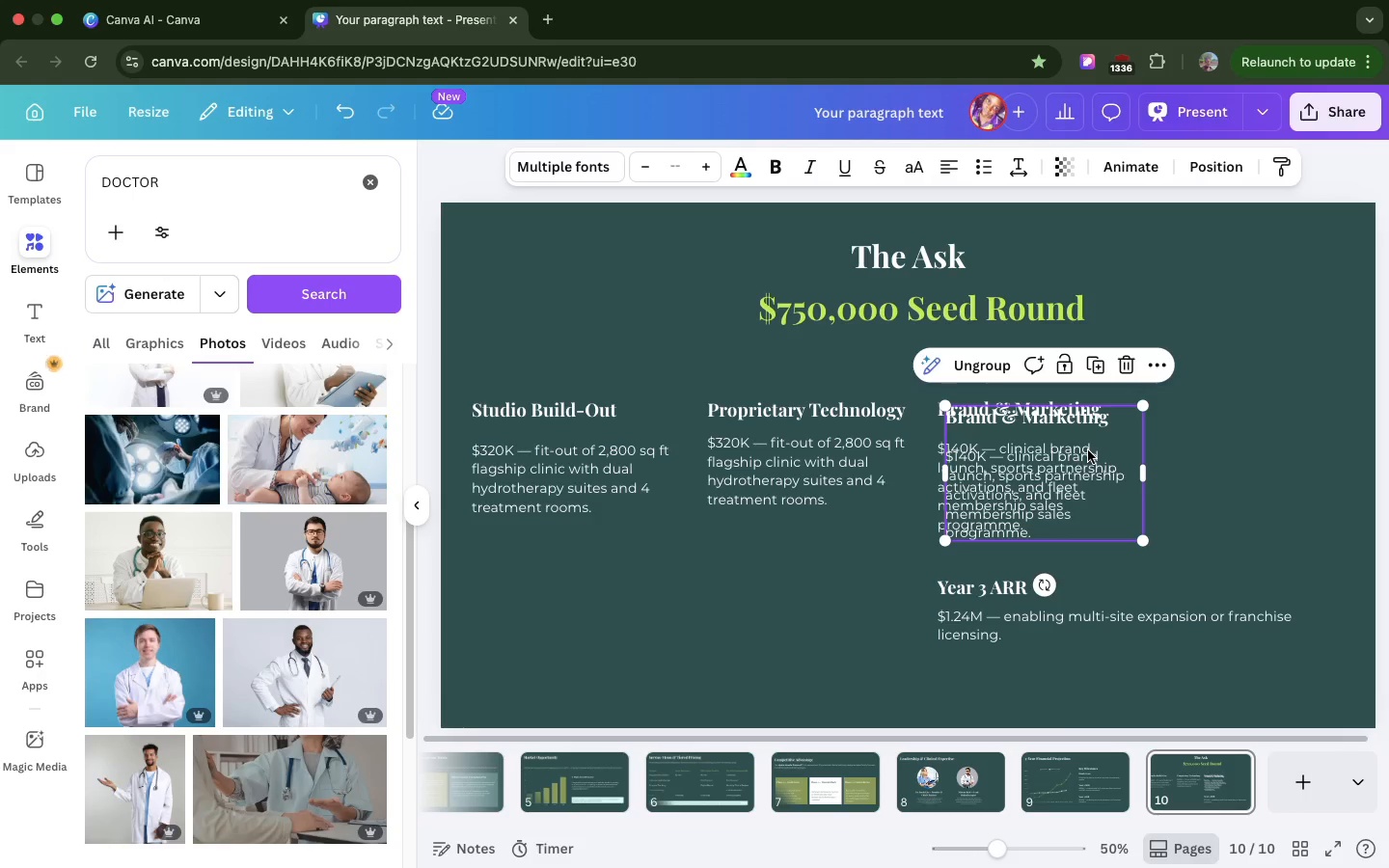 
left_click_drag(start_coordinate=[1088, 450], to_coordinate=[1288, 438])
 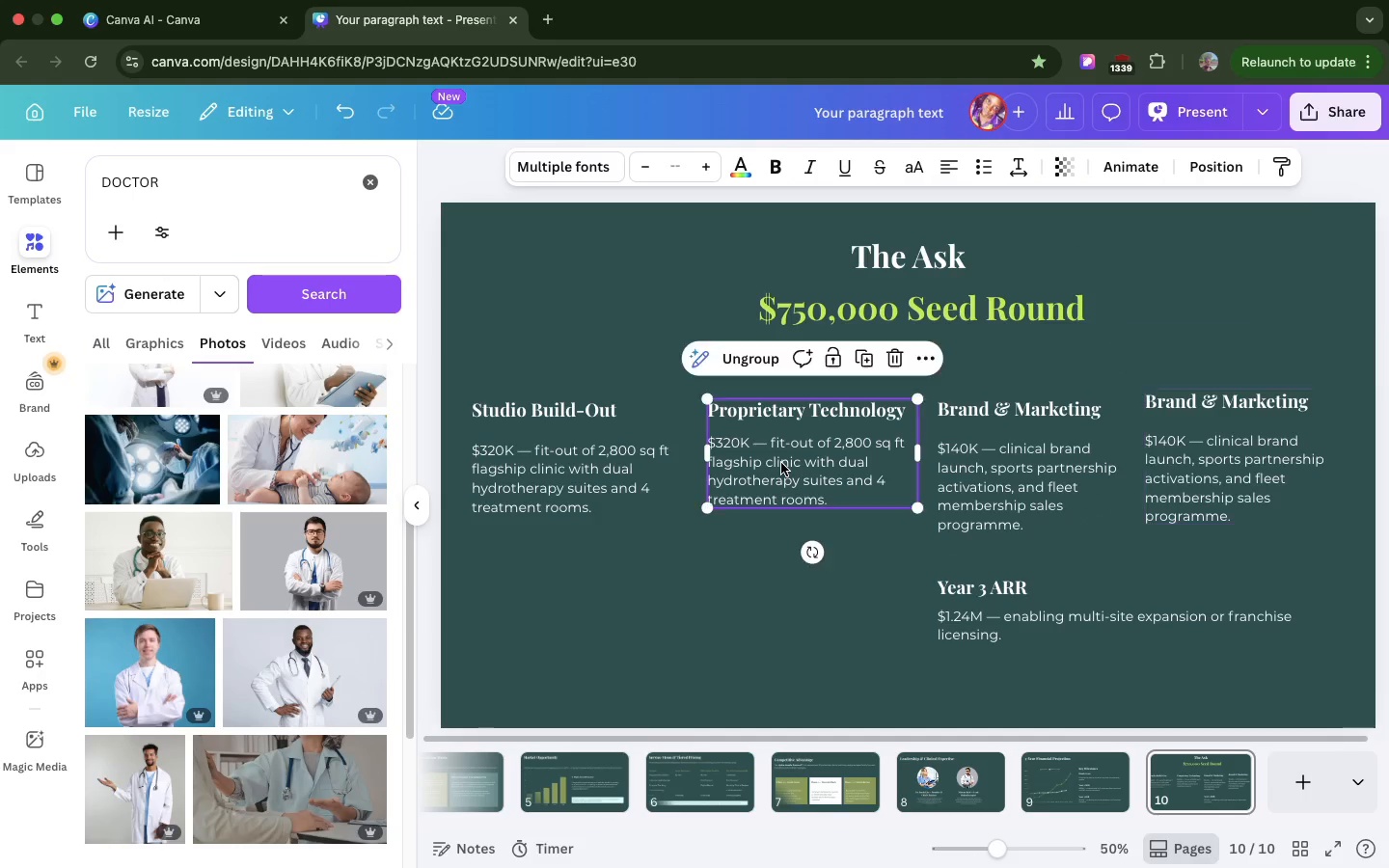 
left_click_drag(start_coordinate=[781, 463], to_coordinate=[776, 461])
 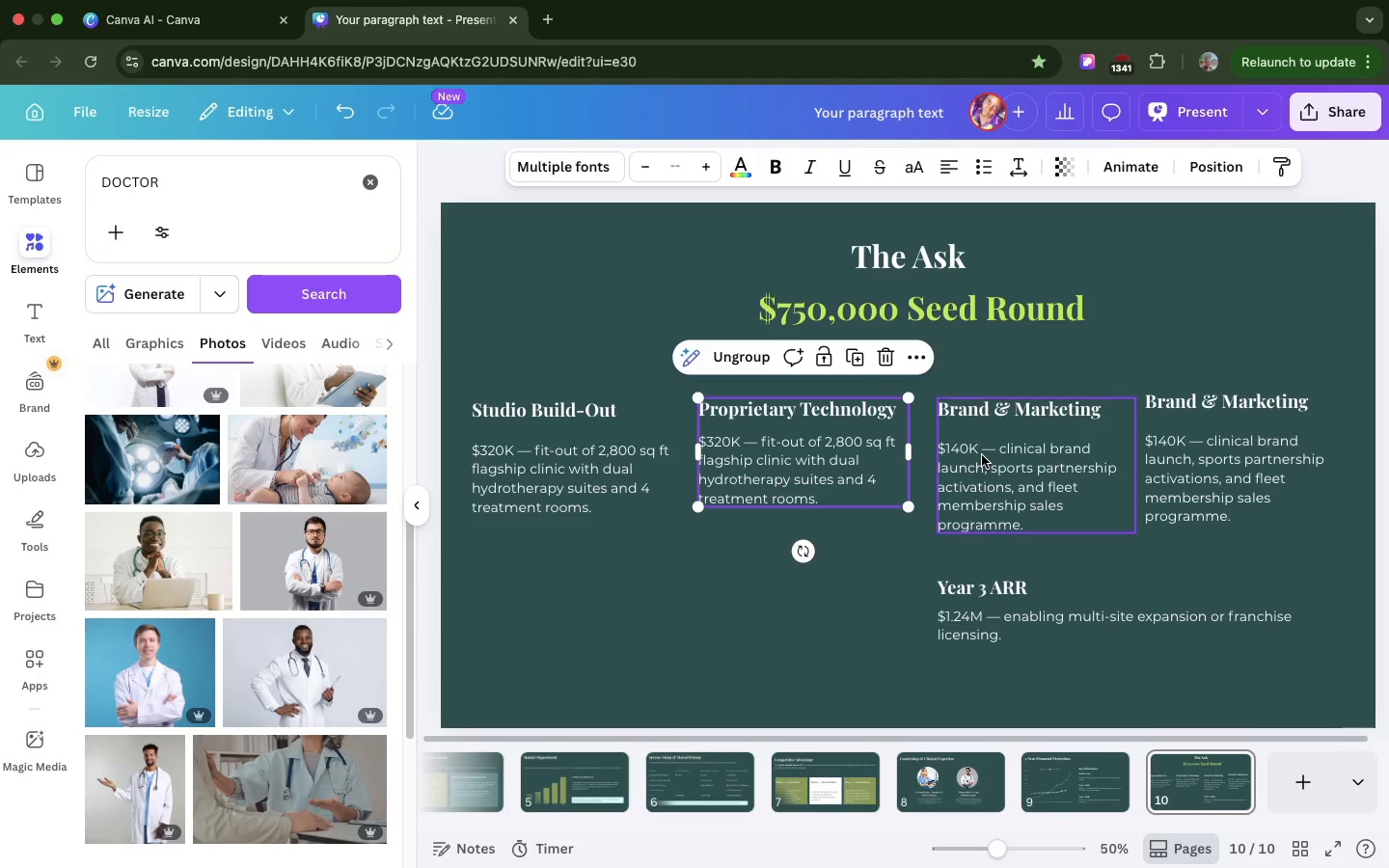 
left_click([982, 455])
 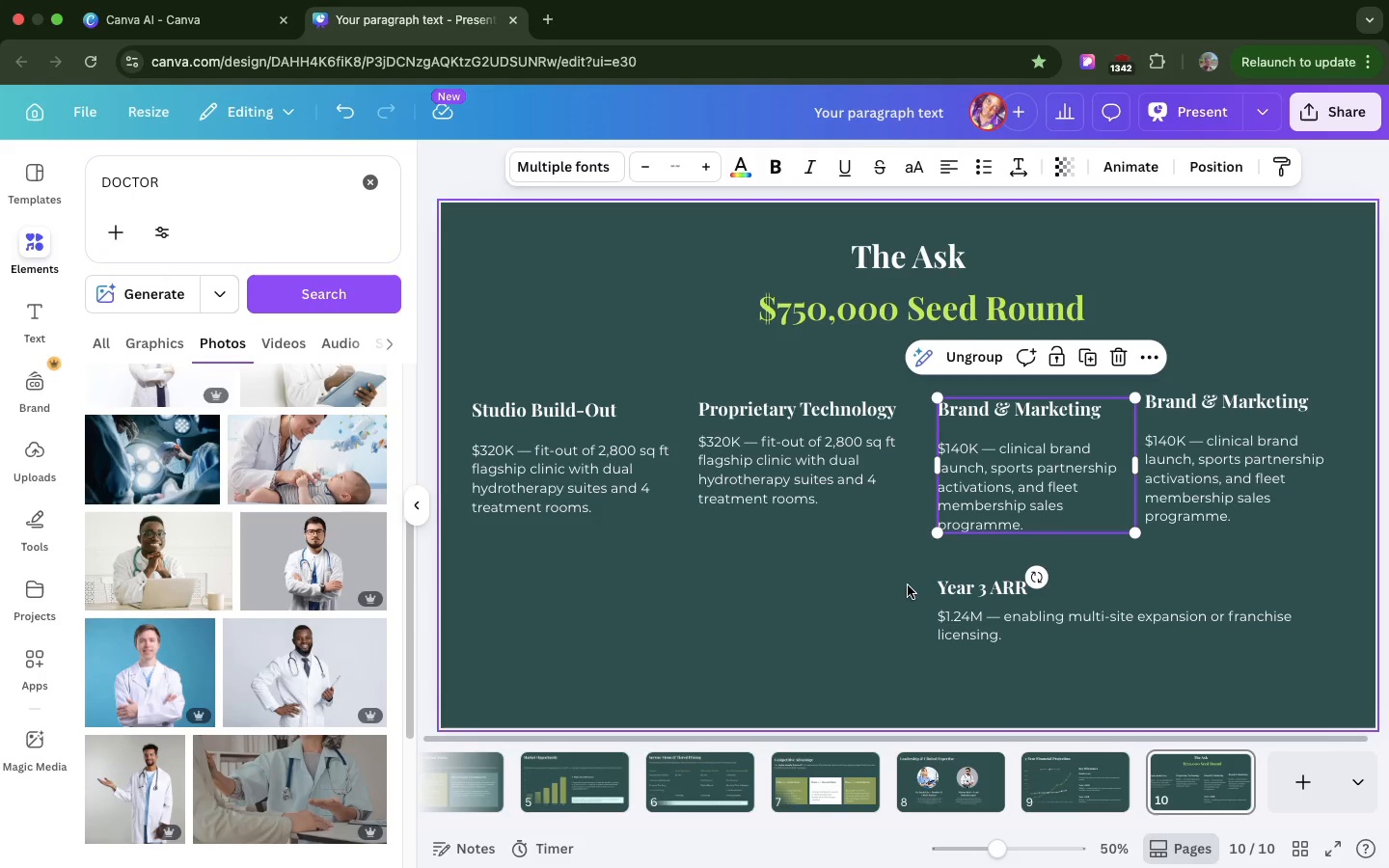 
left_click_drag(start_coordinate=[906, 585], to_coordinate=[1014, 655])
 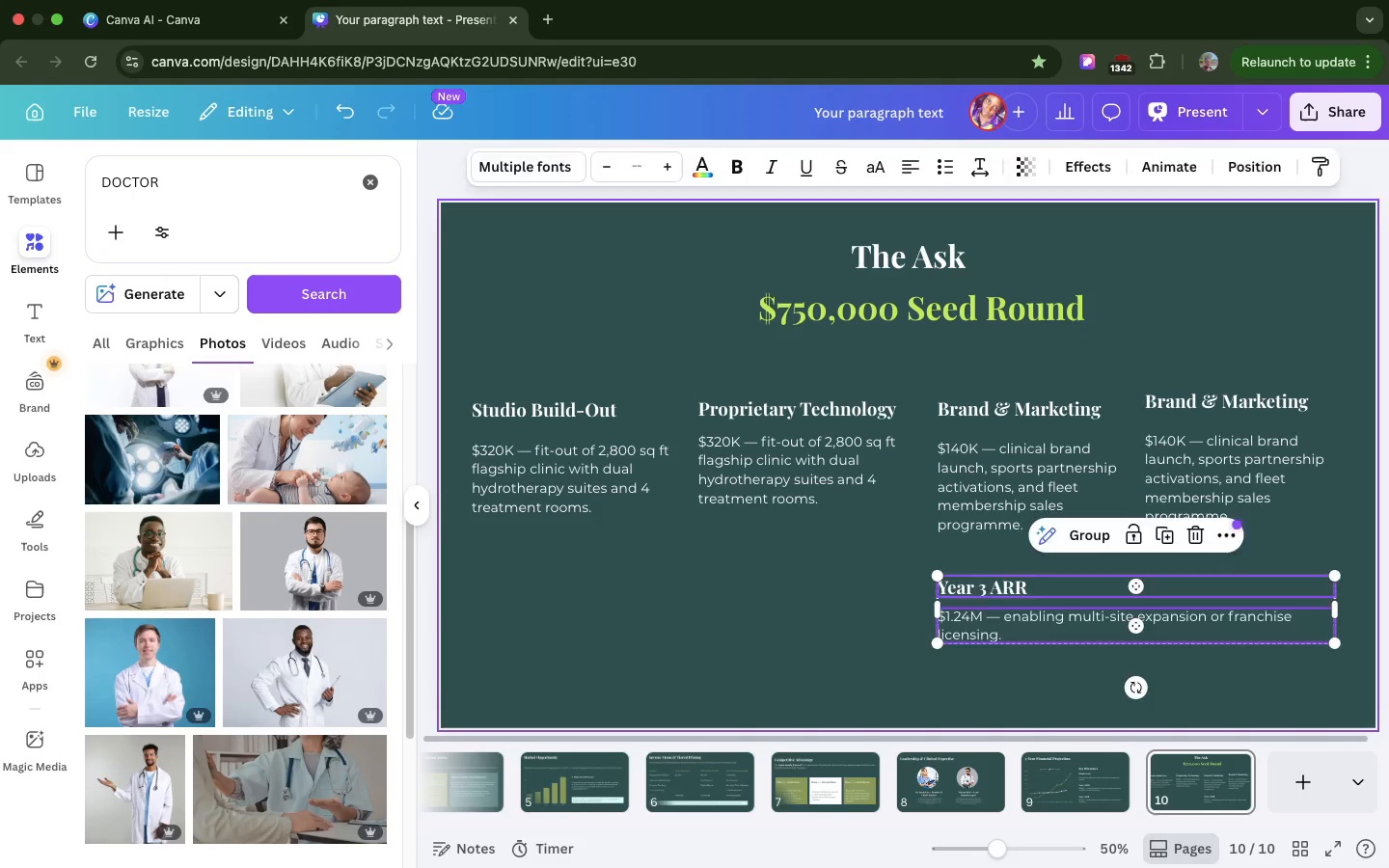 
key(Backspace)
 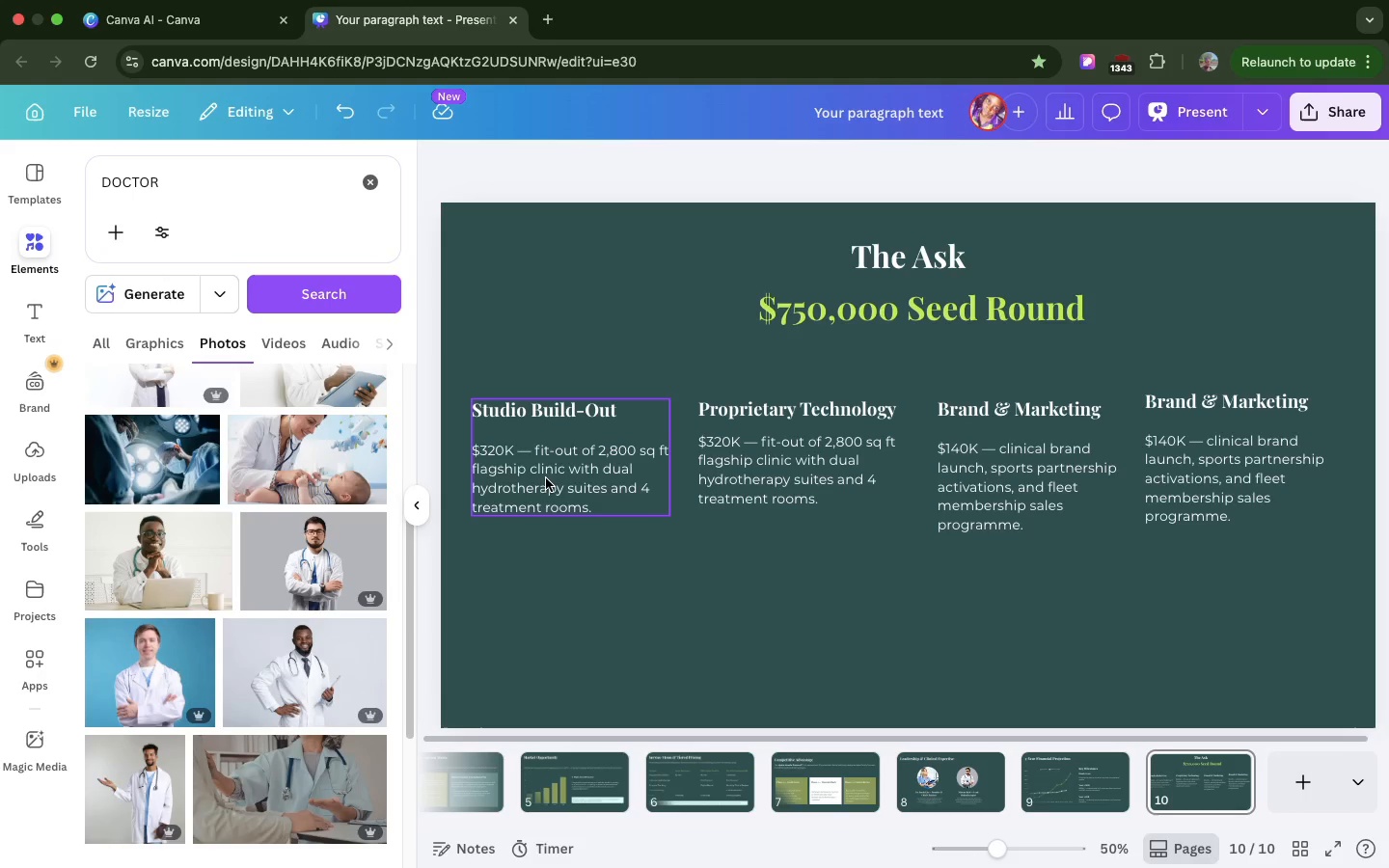 
left_click_drag(start_coordinate=[546, 478], to_coordinate=[589, 630])
 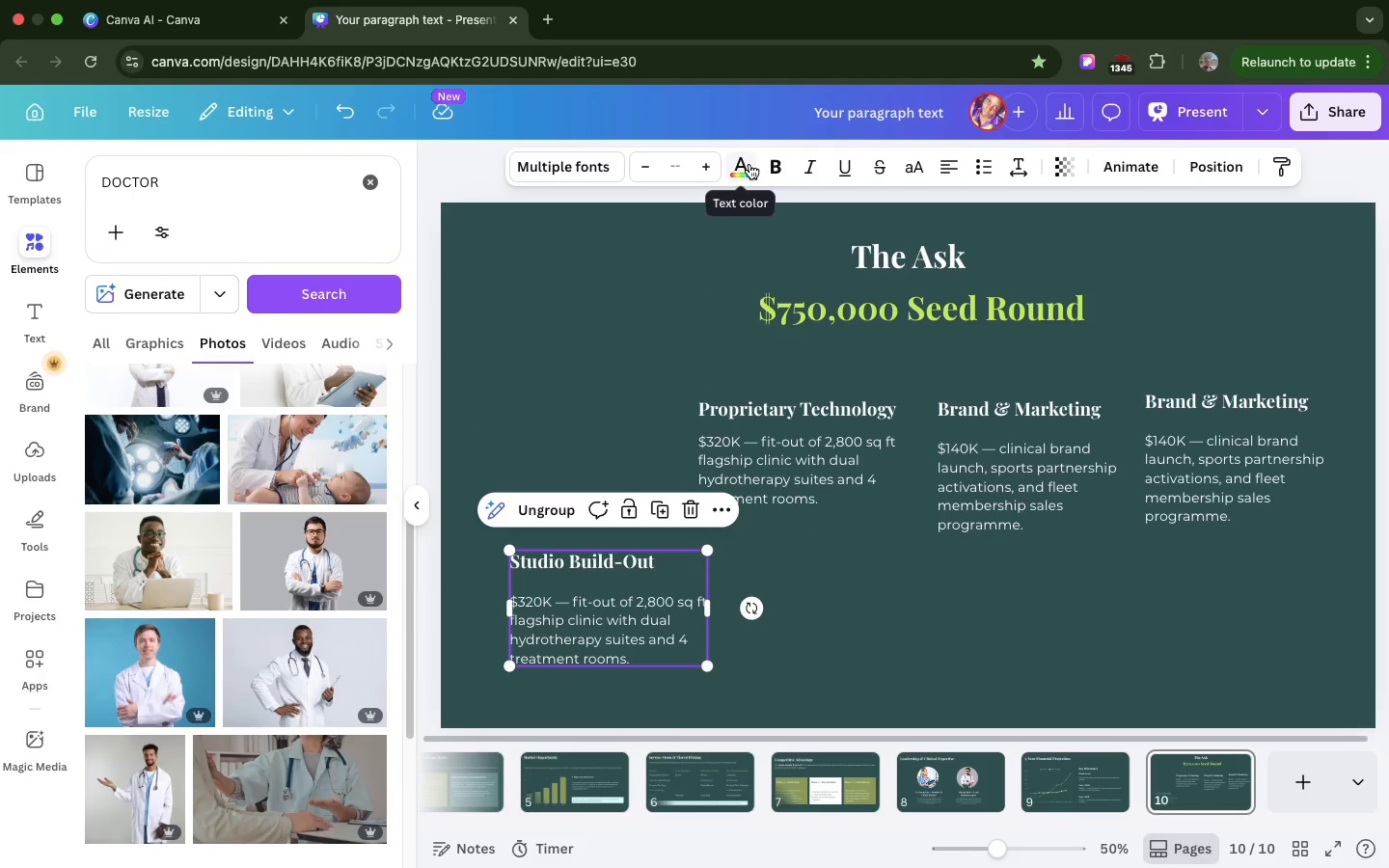 
left_click([749, 164])
 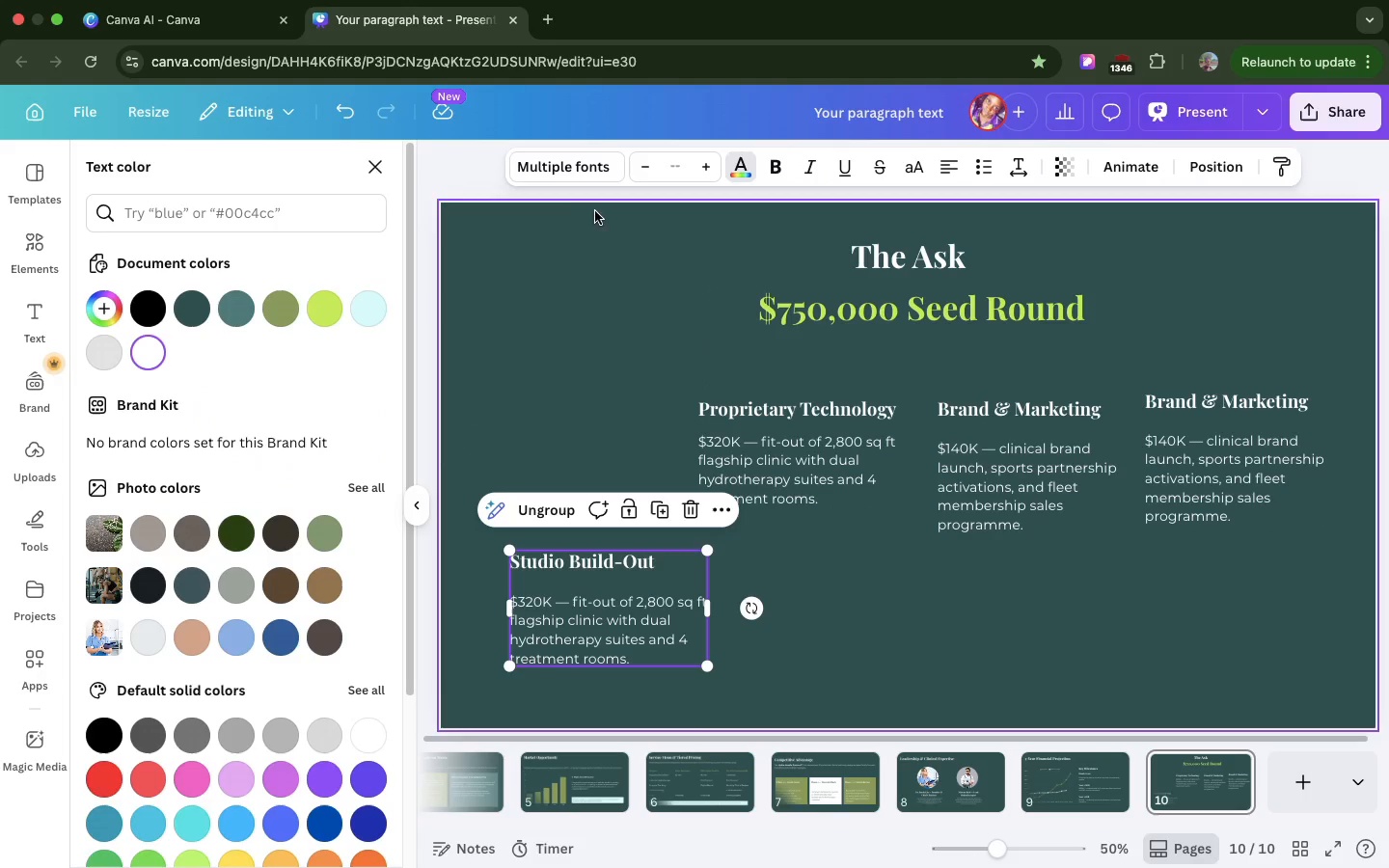 
mouse_move([238, 313])
 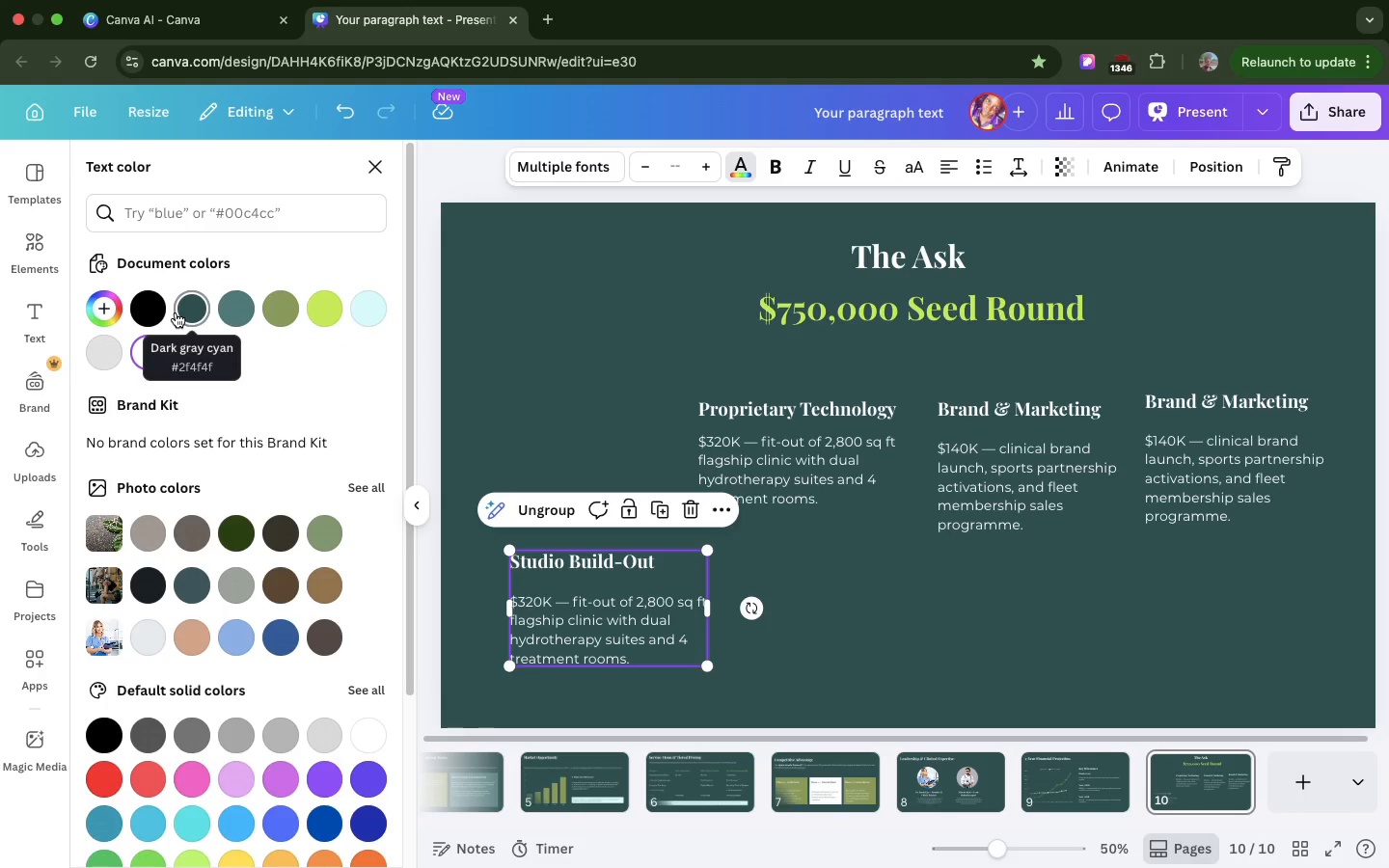 
left_click([176, 312])
 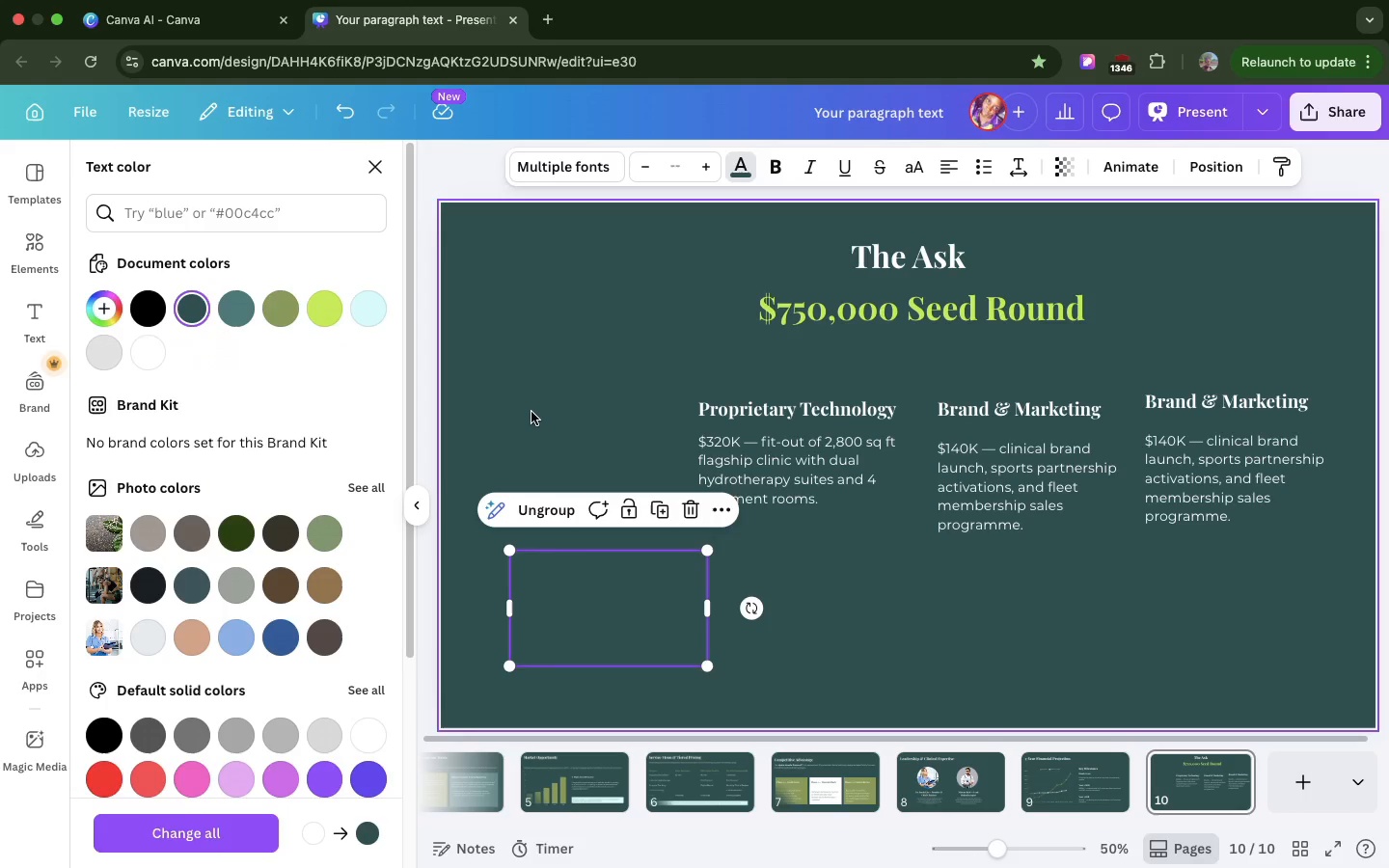 
left_click([531, 412])
 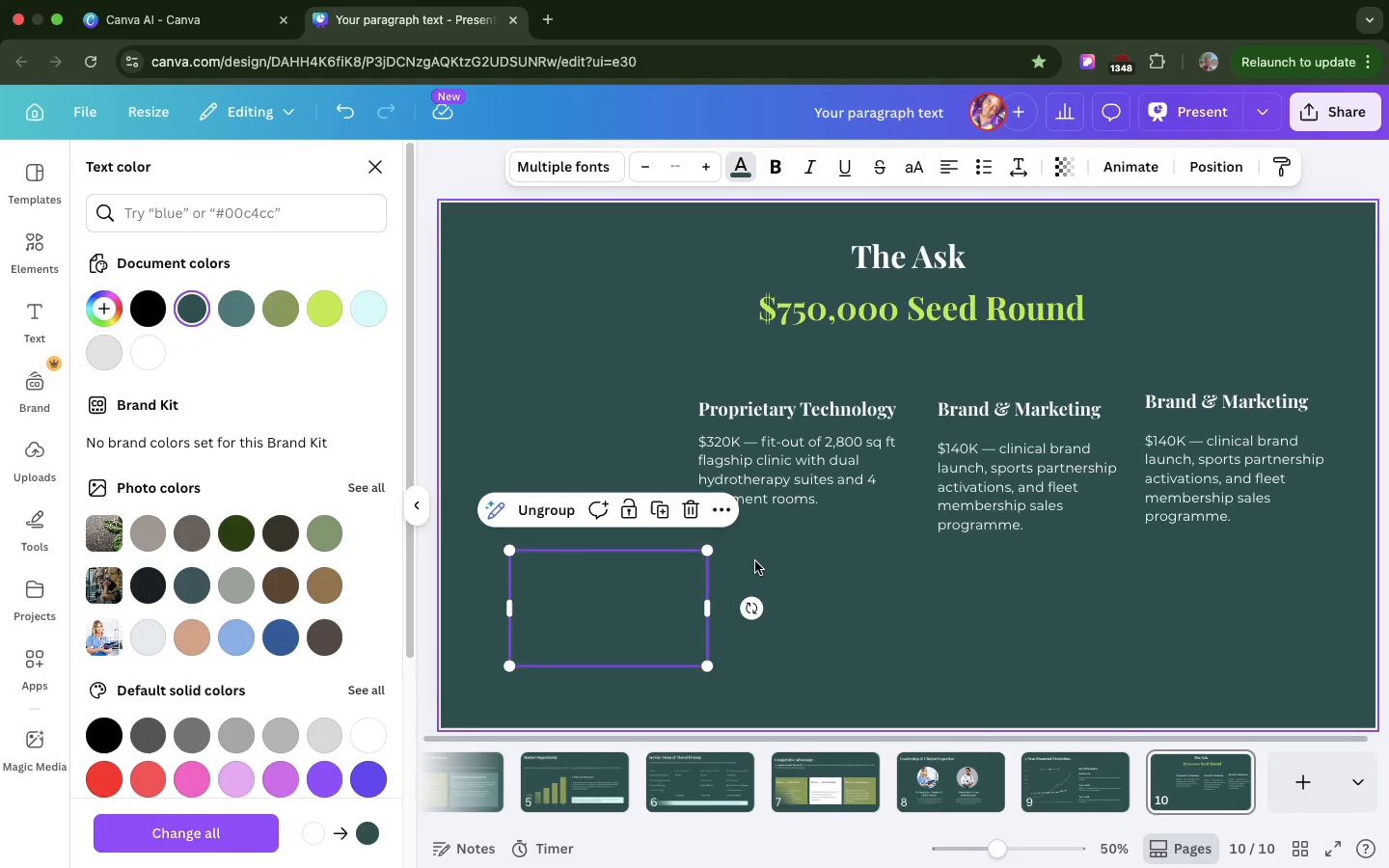 
key(R)
 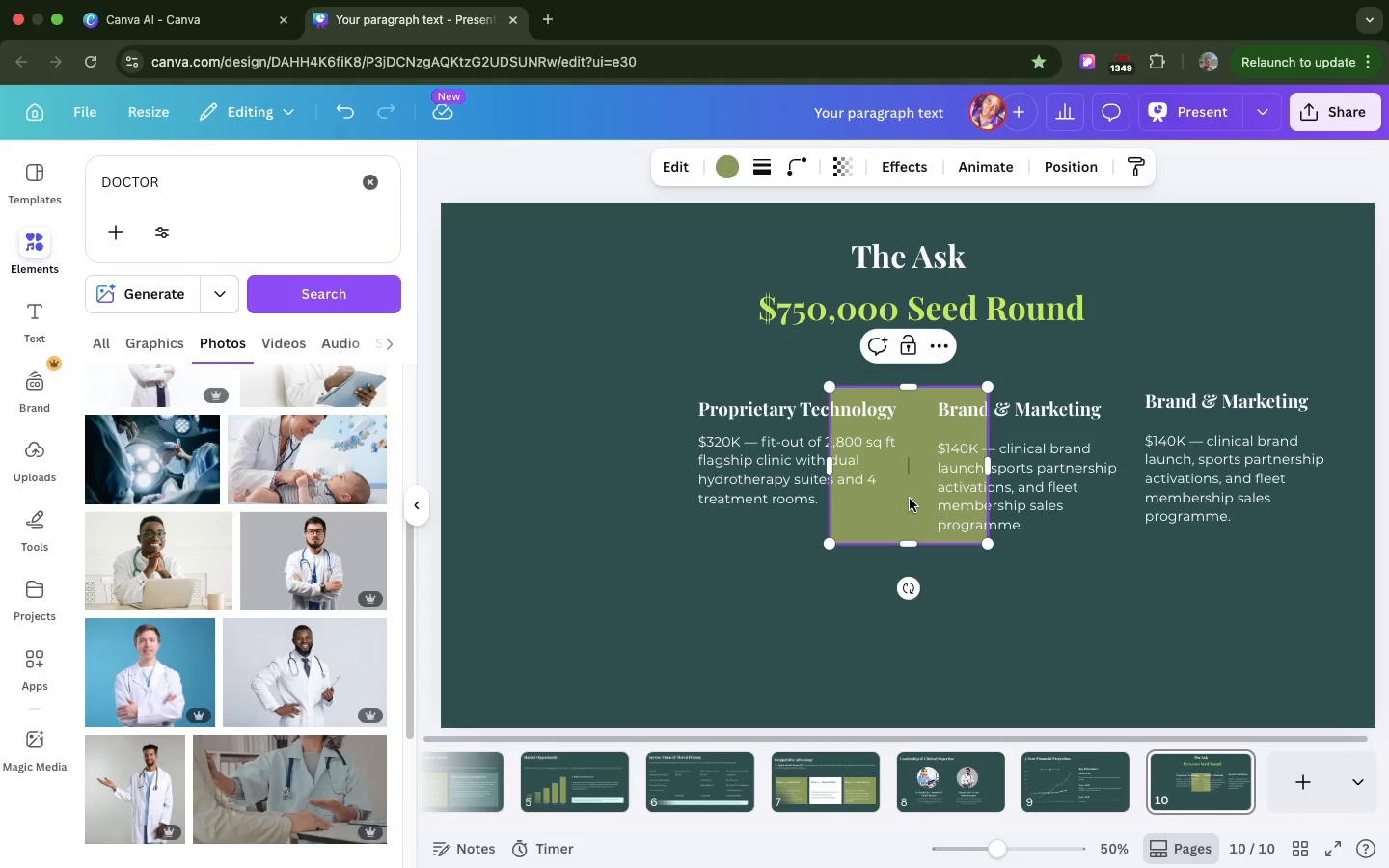 
left_click_drag(start_coordinate=[910, 499], to_coordinate=[576, 640])
 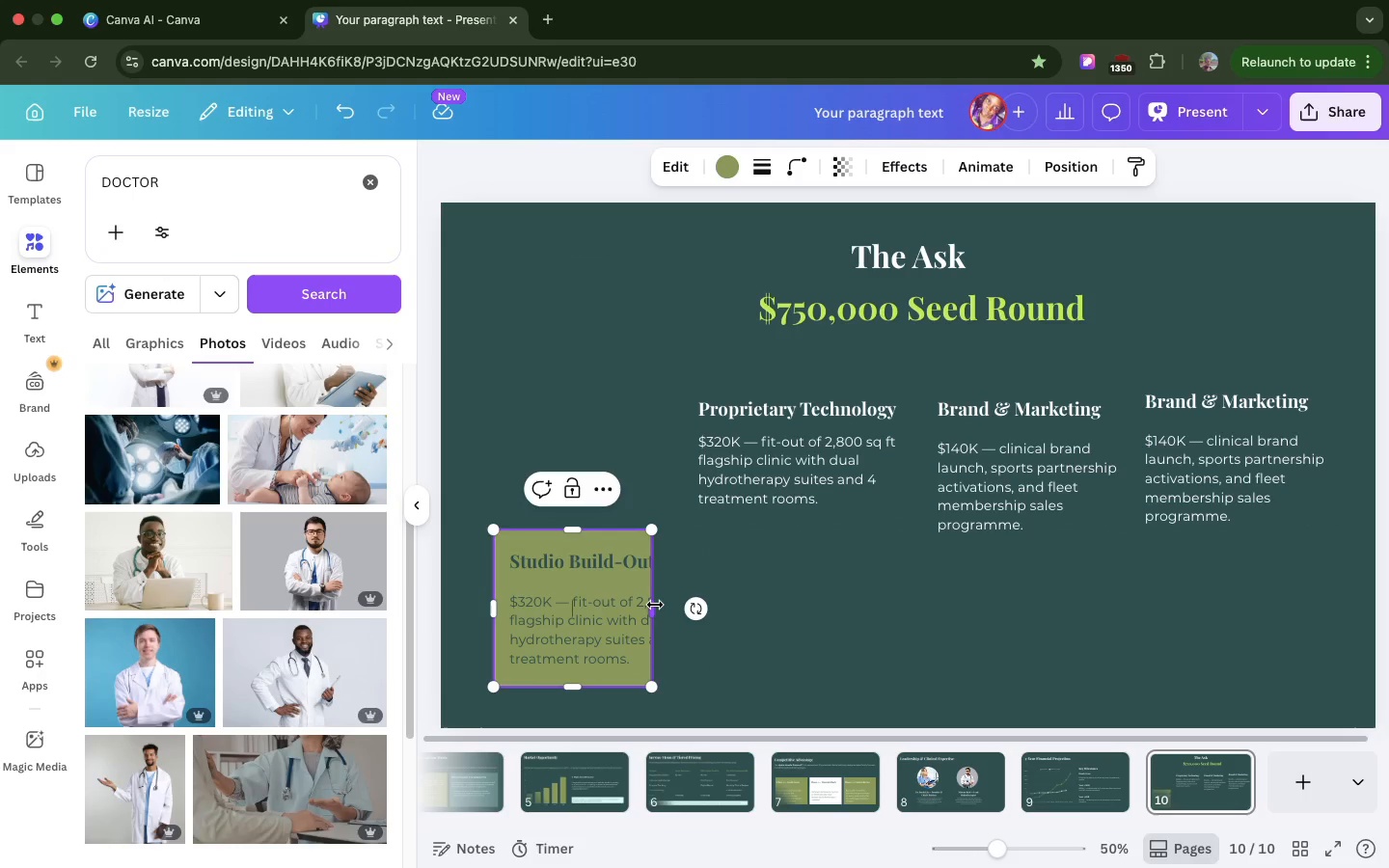 
left_click_drag(start_coordinate=[655, 605], to_coordinate=[732, 618])
 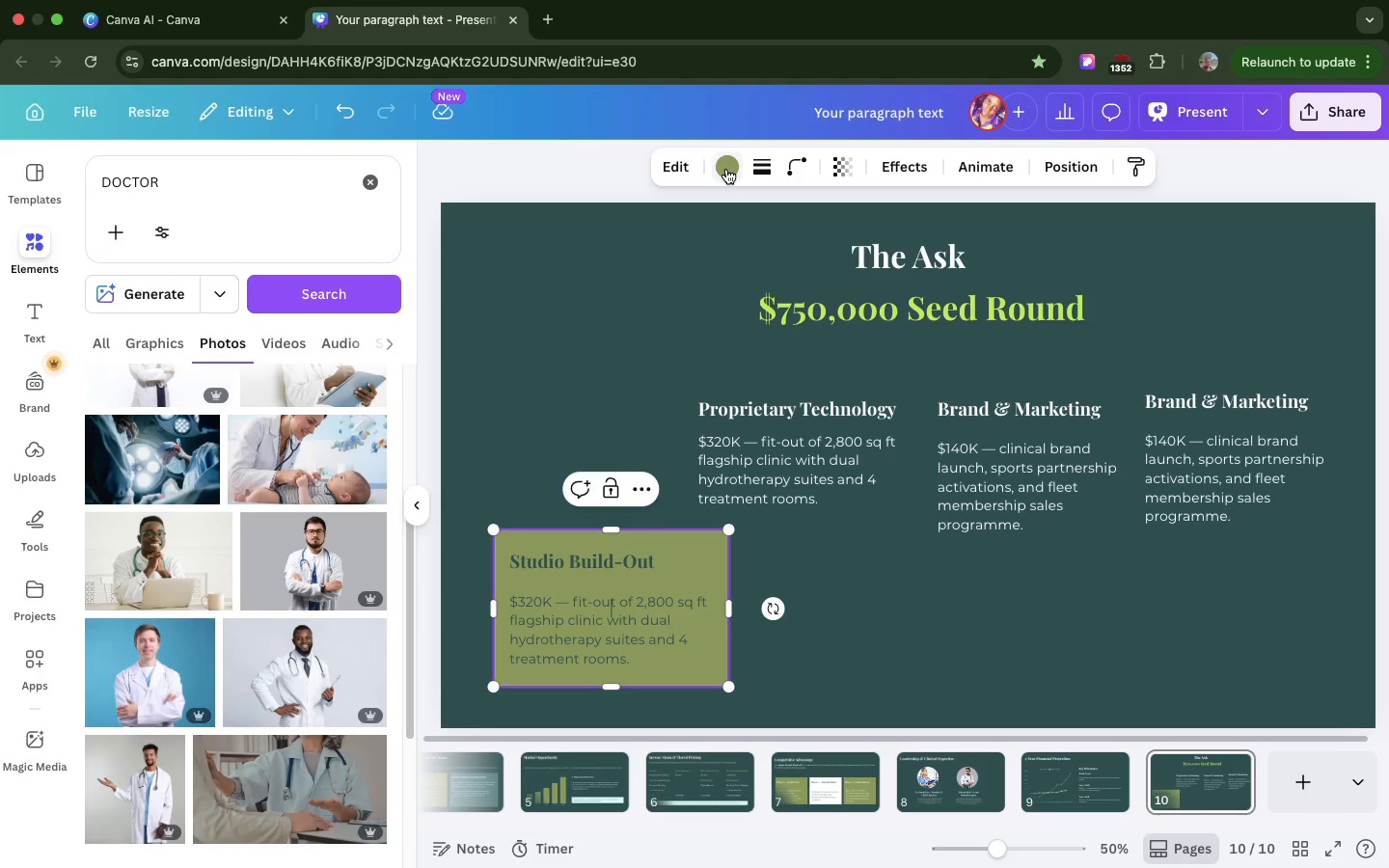 
left_click([726, 169])
 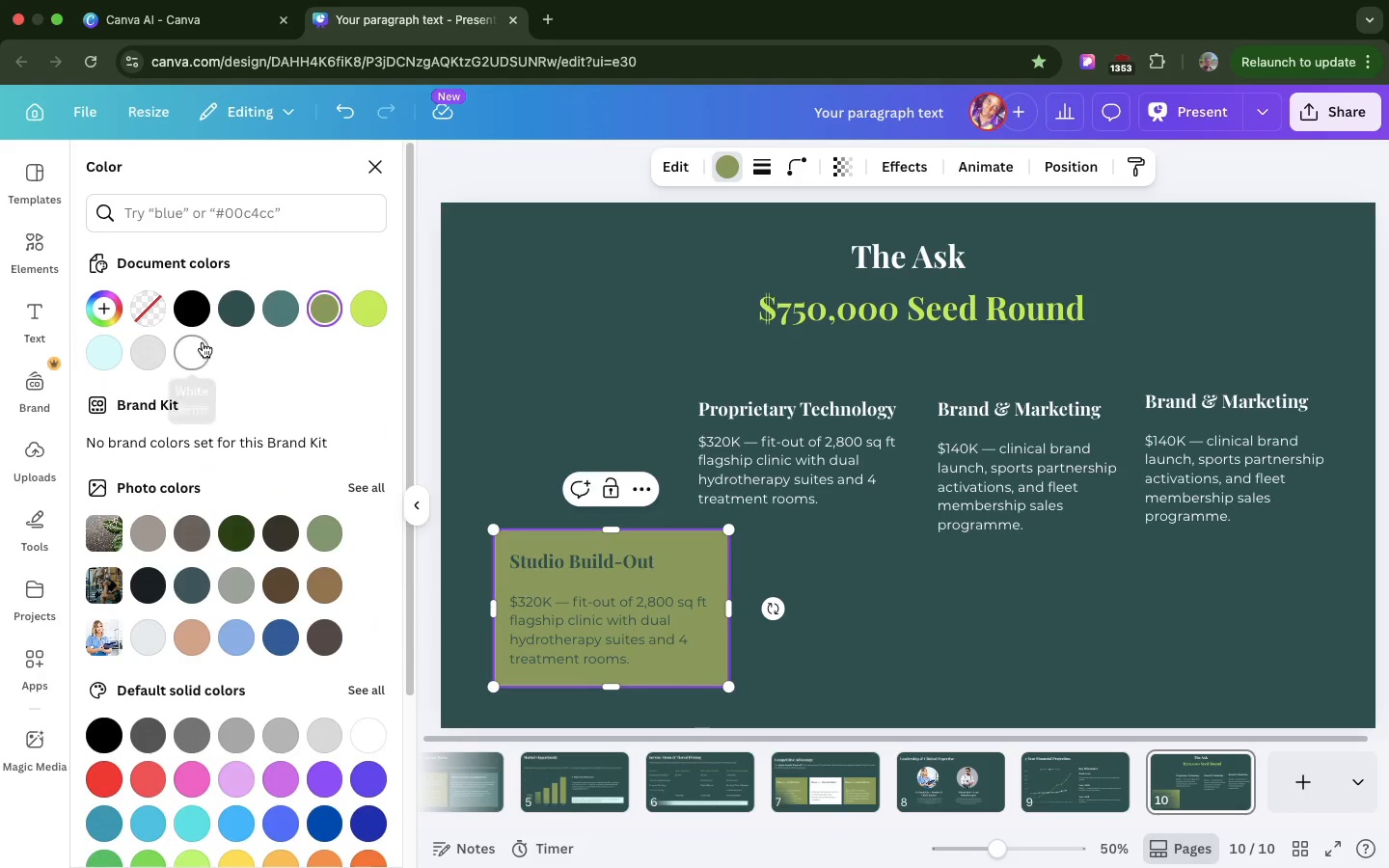 
left_click([196, 345])
 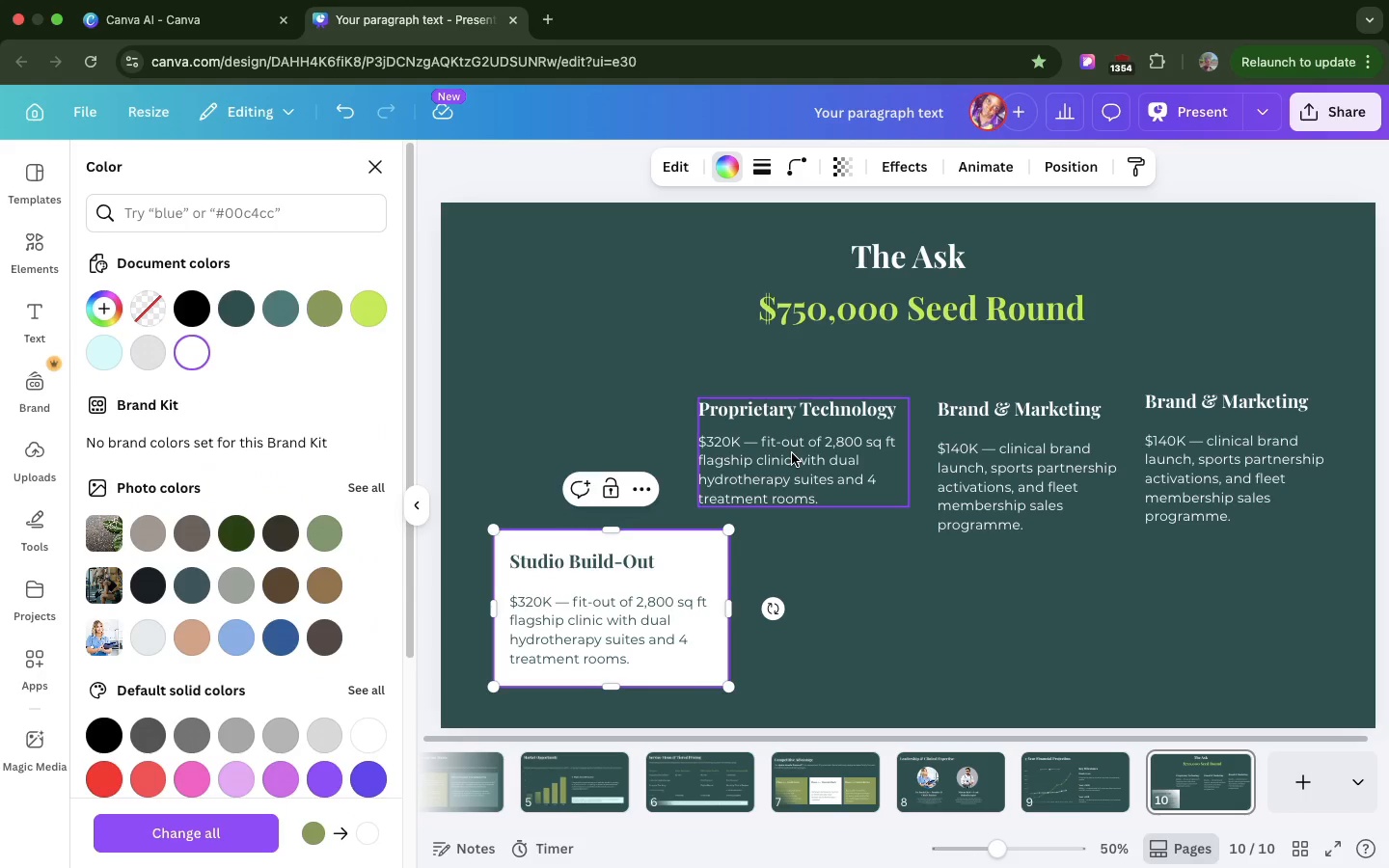 
left_click_drag(start_coordinate=[792, 453], to_coordinate=[843, 568])
 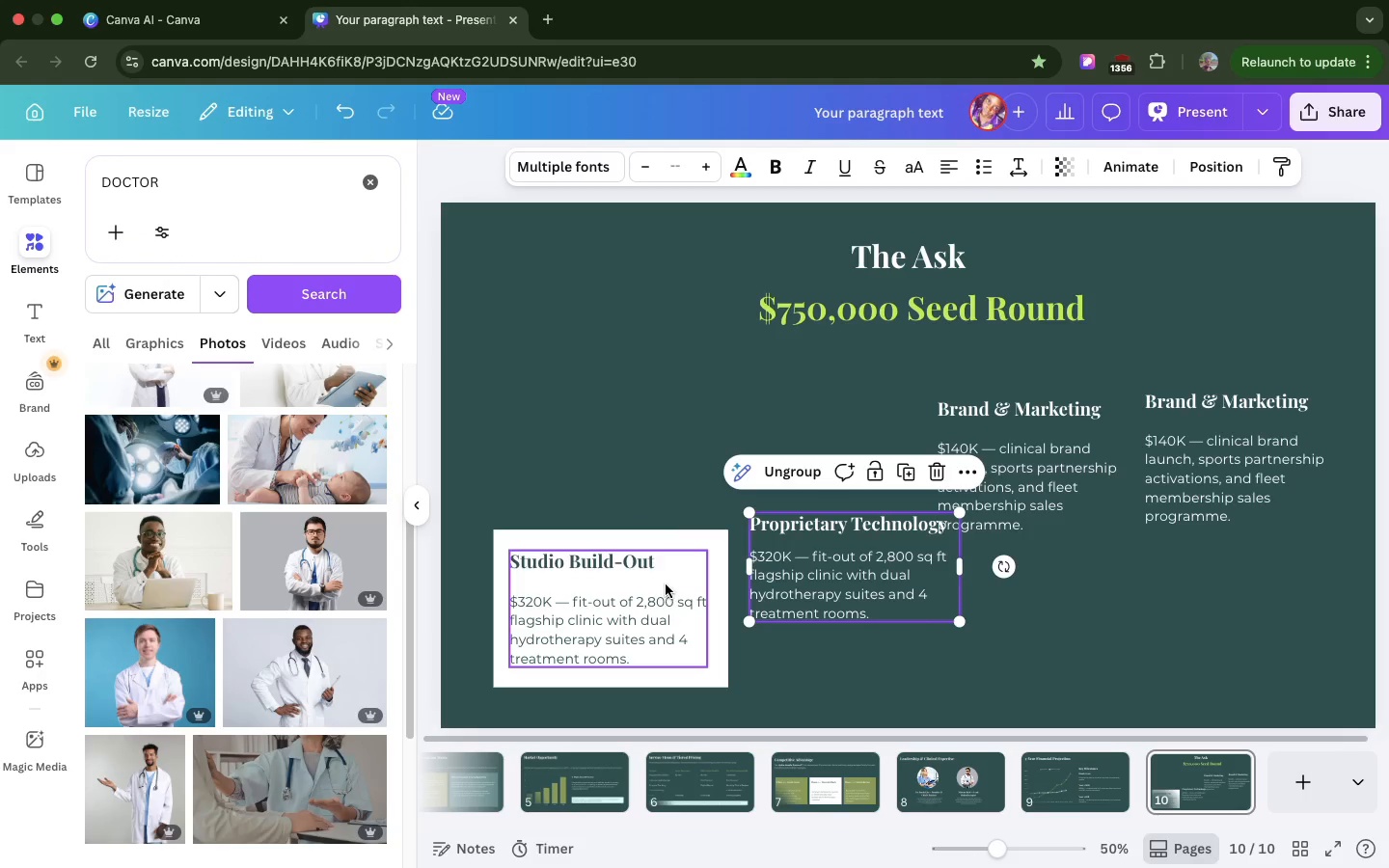 
left_click([666, 584])
 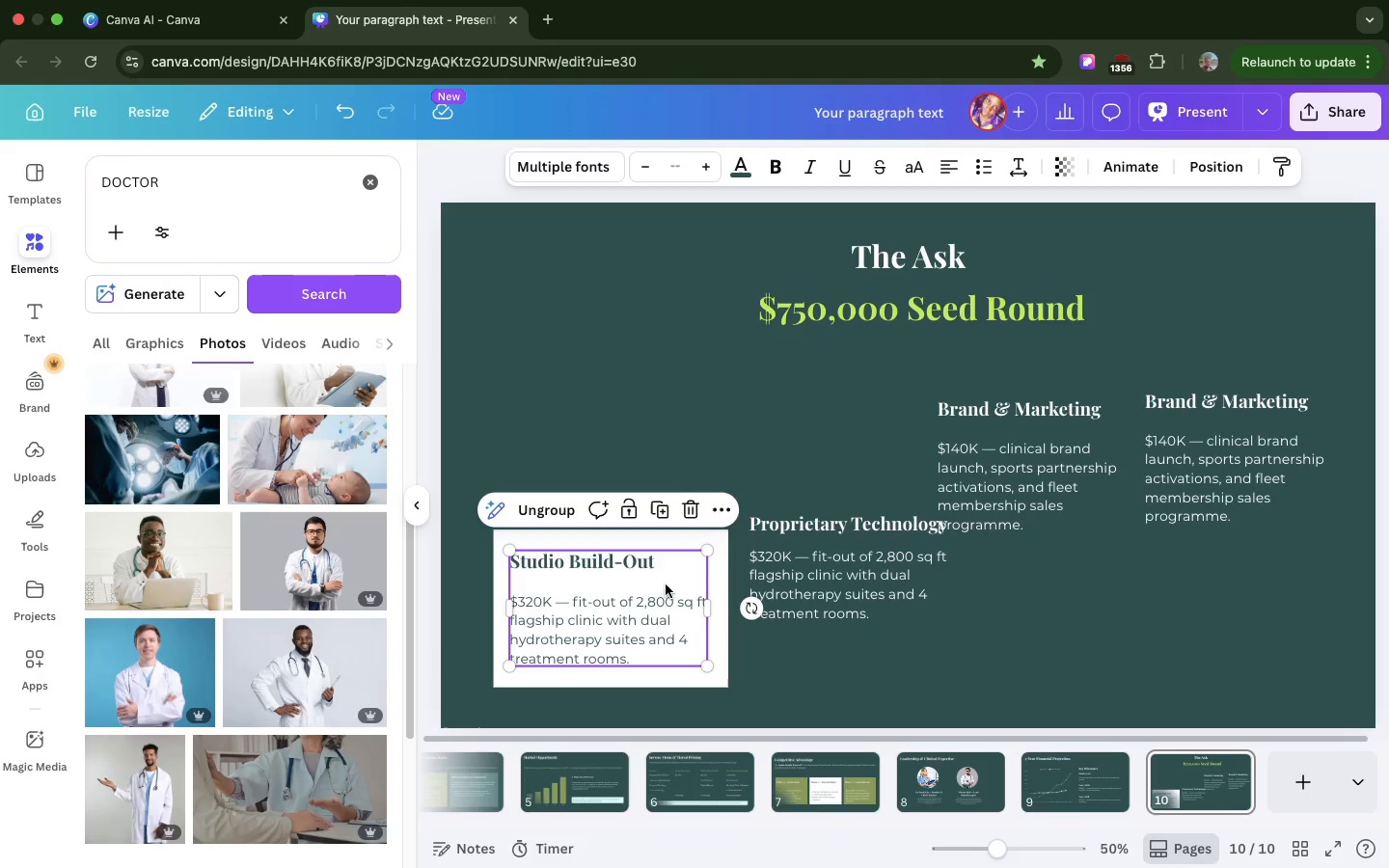 
hold_key(key=ShiftLeft, duration=2.0)
left_click([691, 672])
 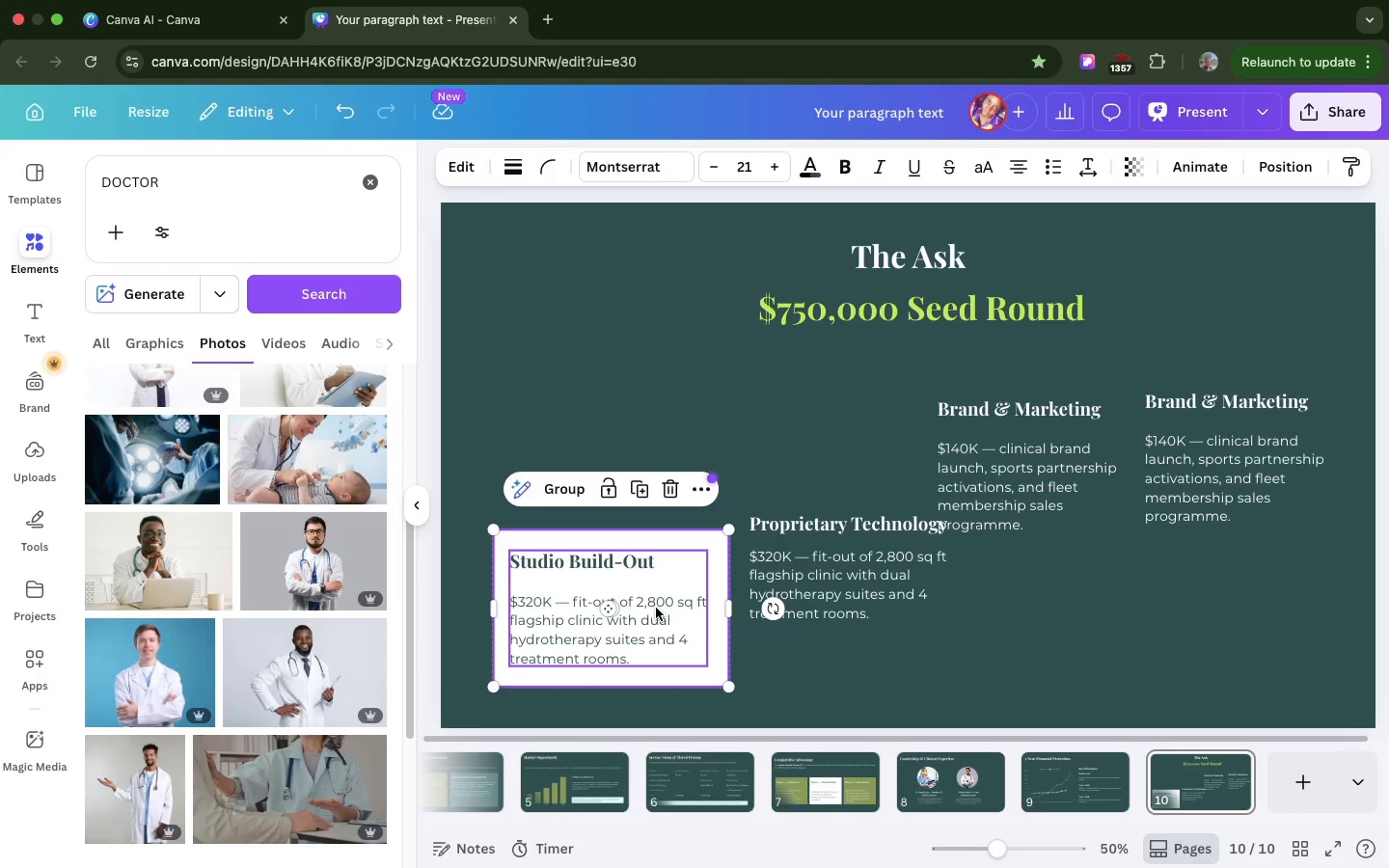 
left_click_drag(start_coordinate=[656, 608], to_coordinate=[629, 440])
 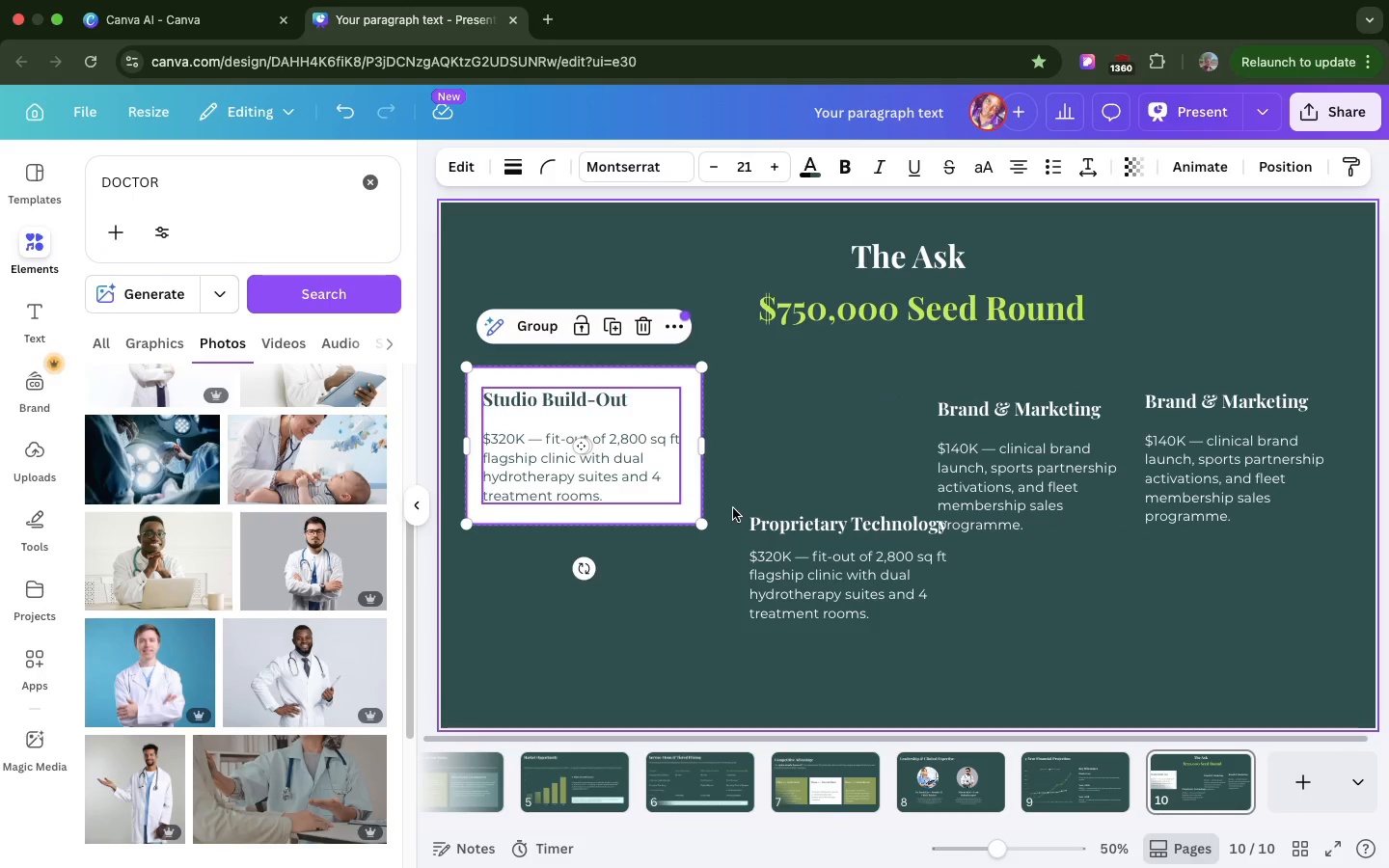 
left_click([733, 508])
 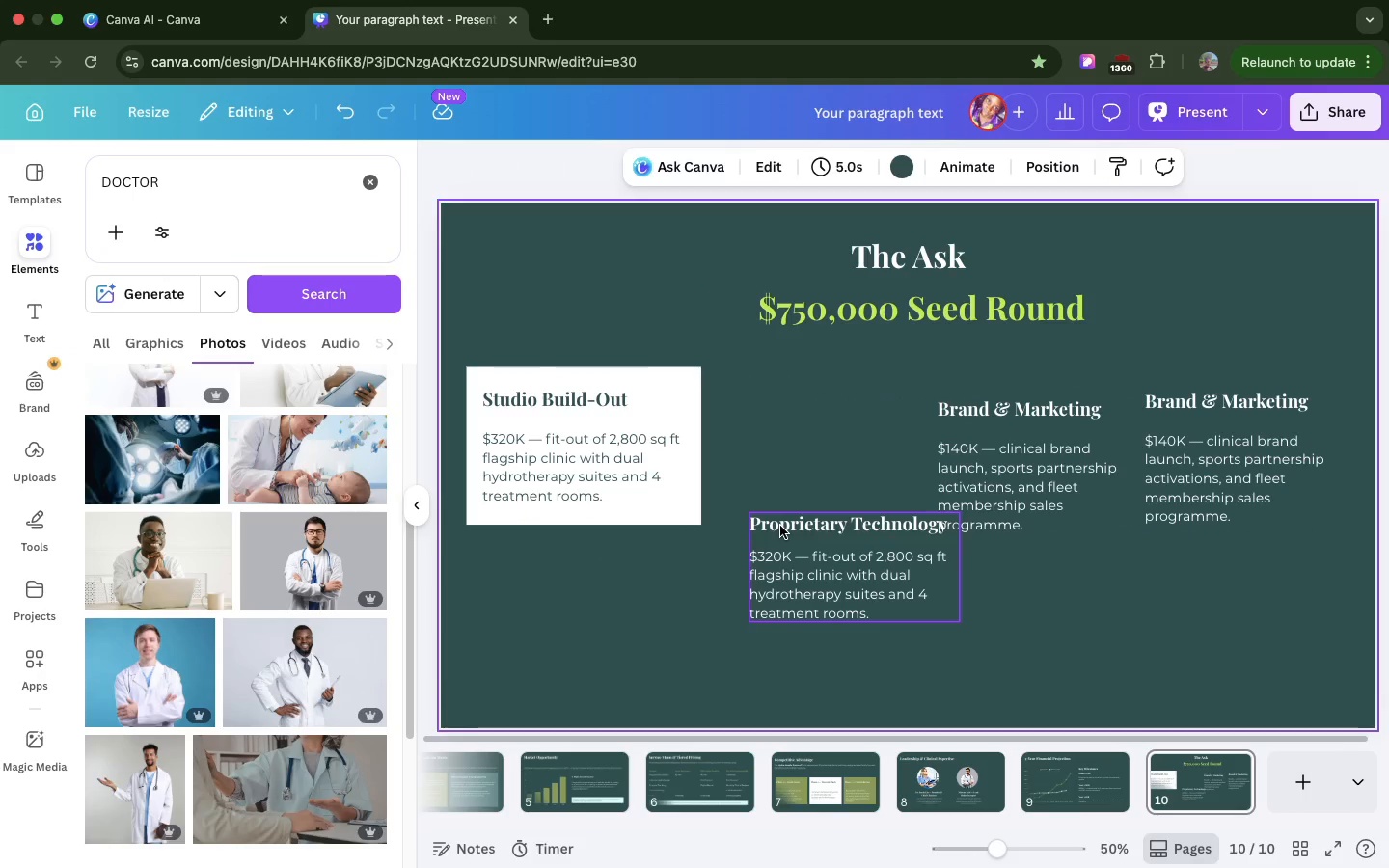 
left_click_drag(start_coordinate=[780, 526], to_coordinate=[1056, 556])
 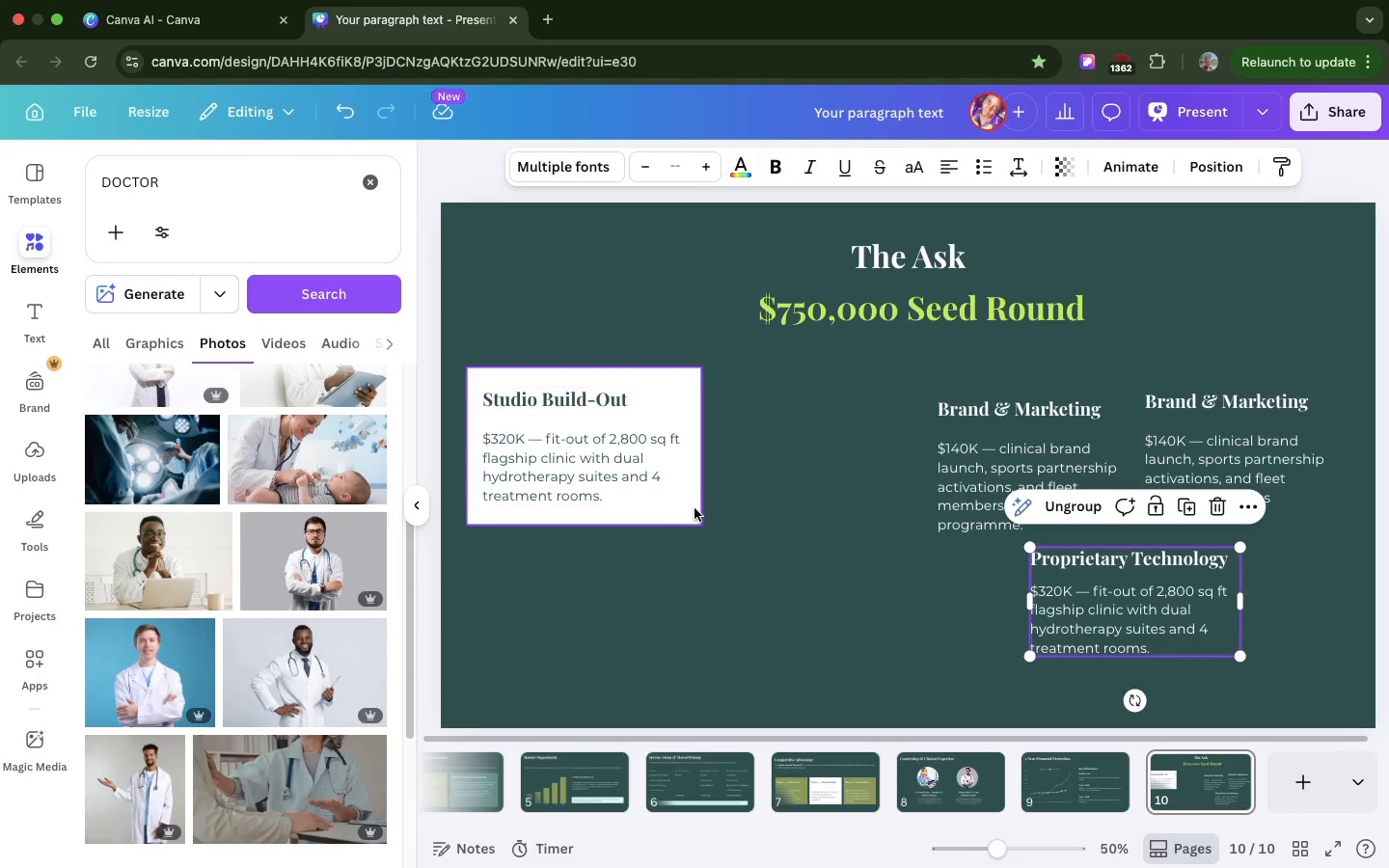 
left_click([694, 508])
 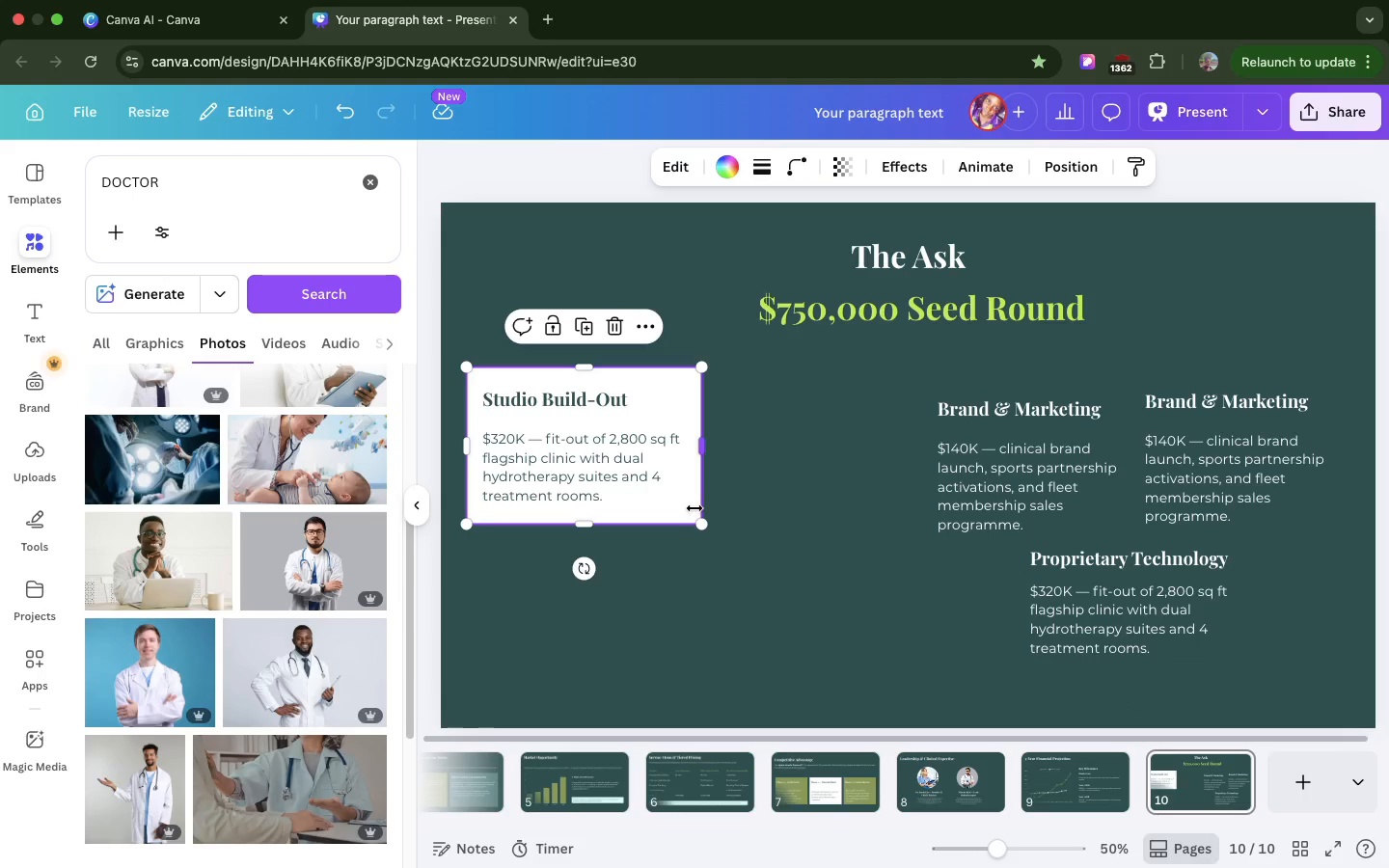 
key(Meta+D)
 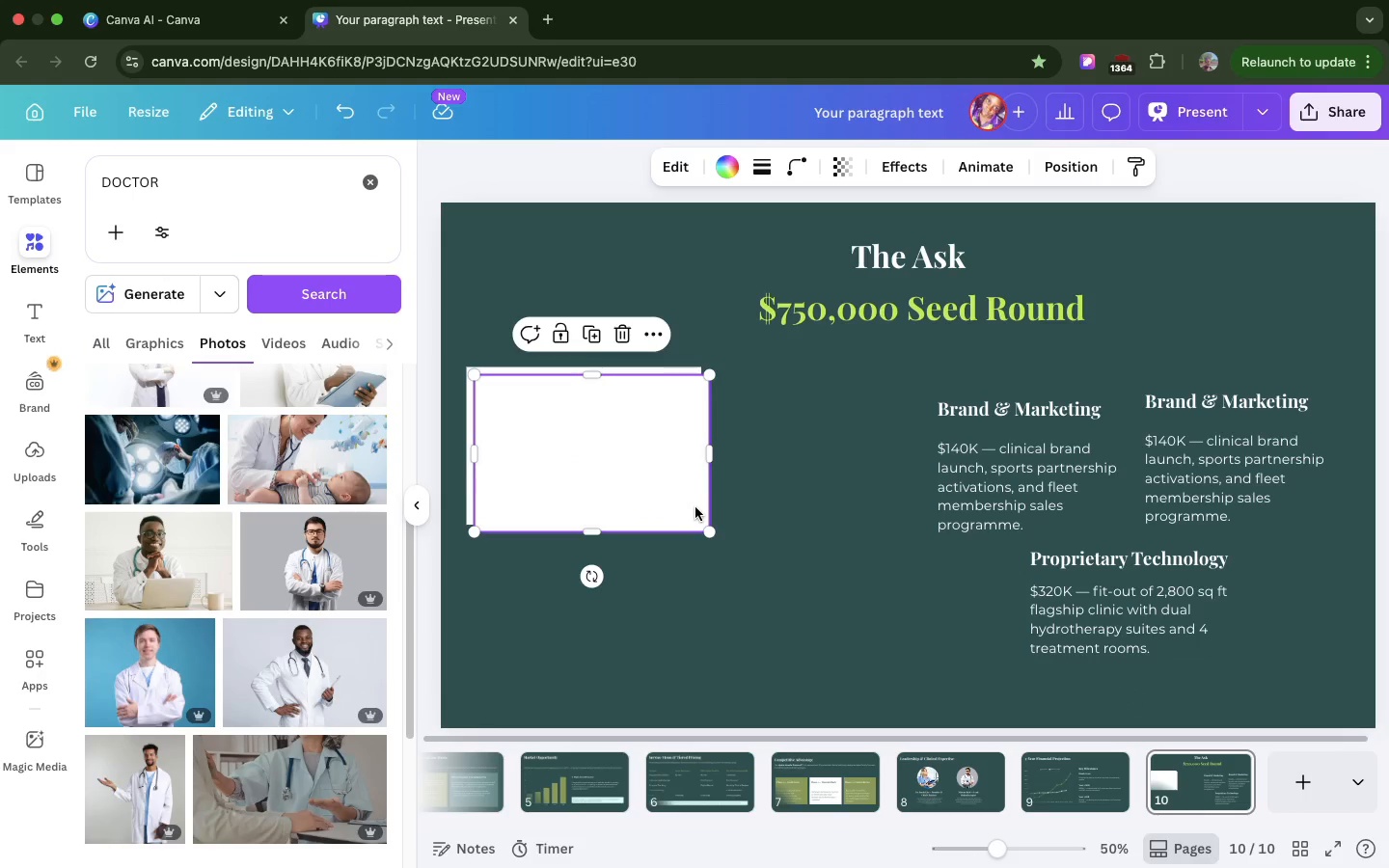 
key(Meta+Z)
 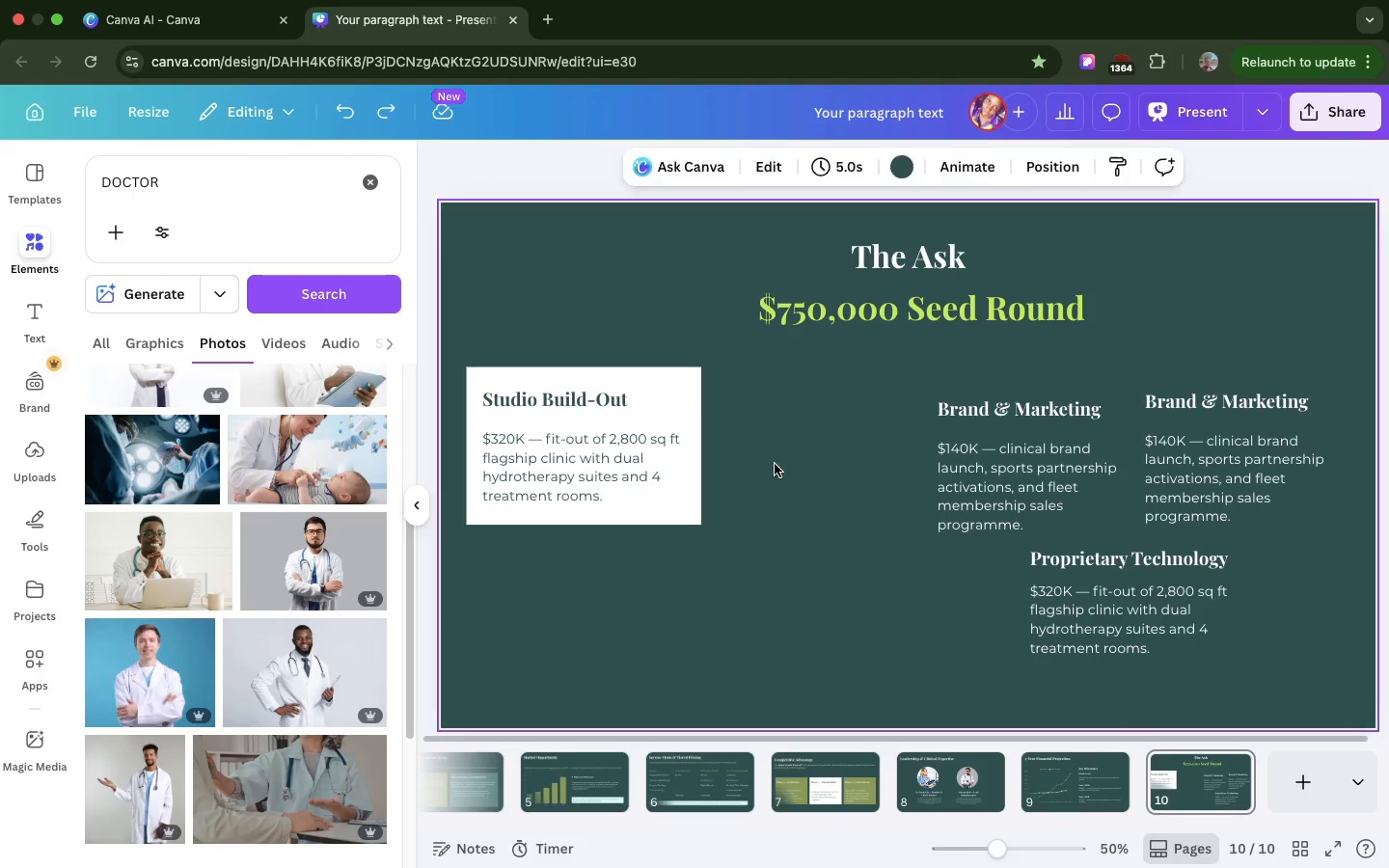 
left_click([775, 464])
 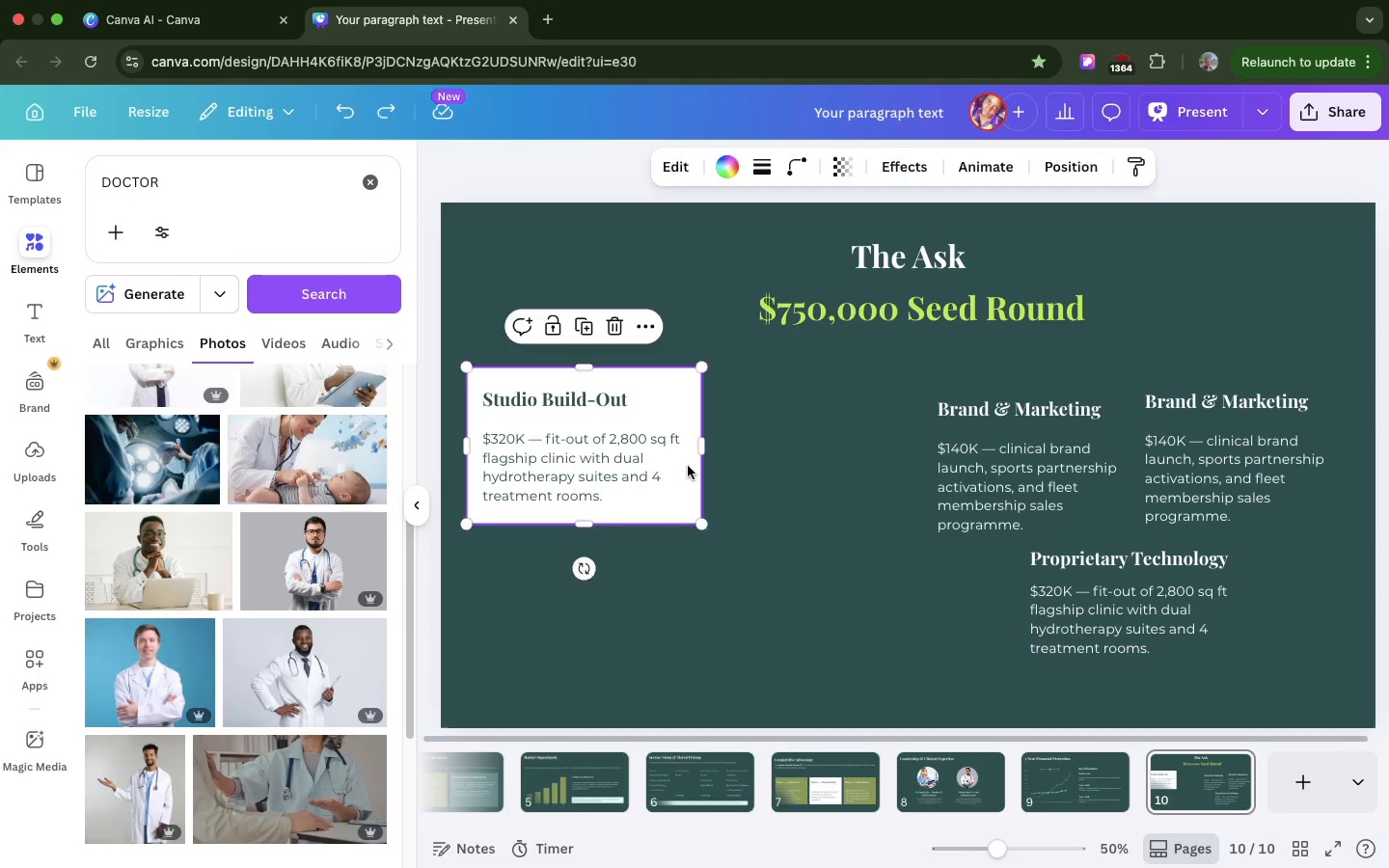 
left_click([688, 466])
 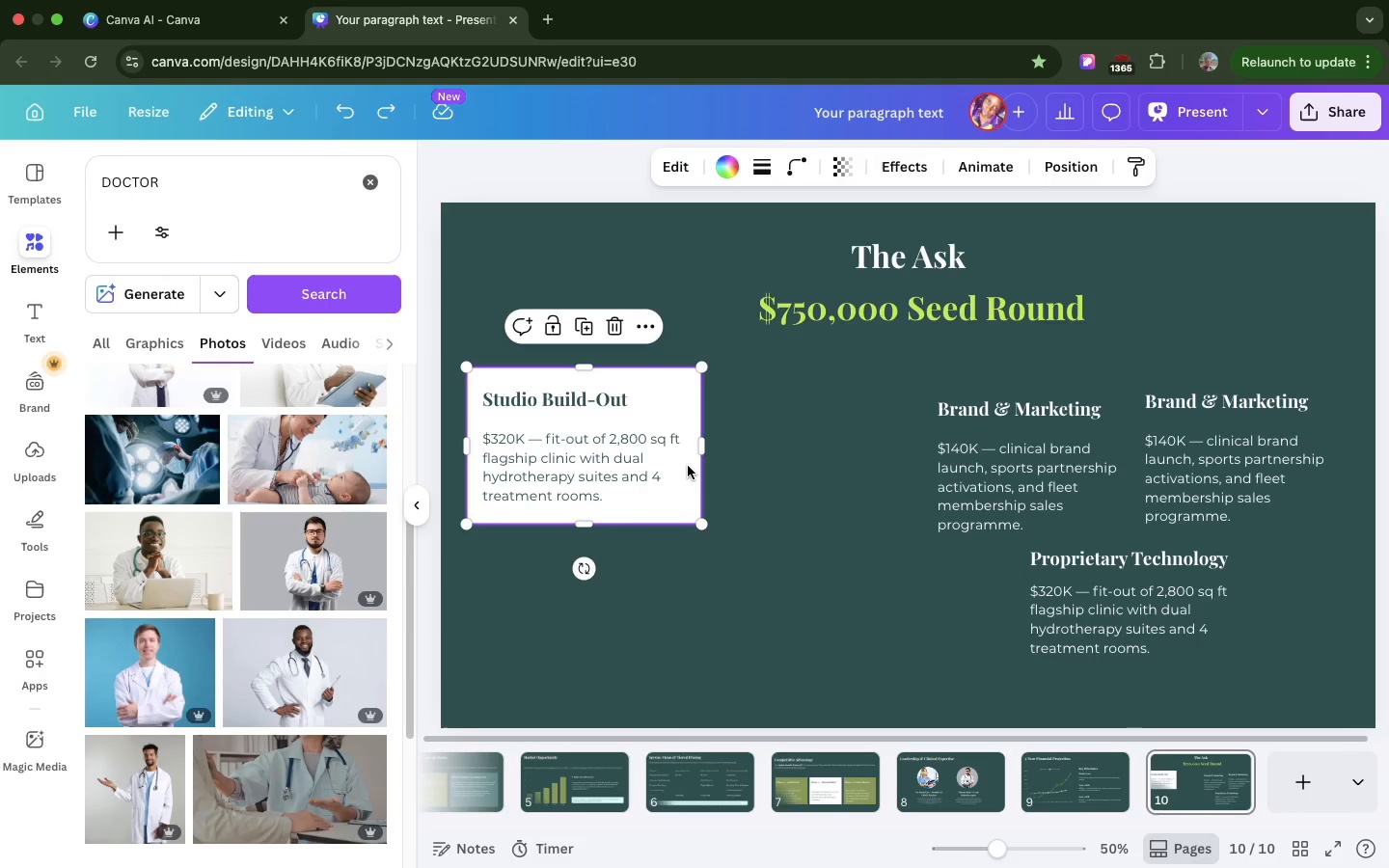 
key(Meta+S)
 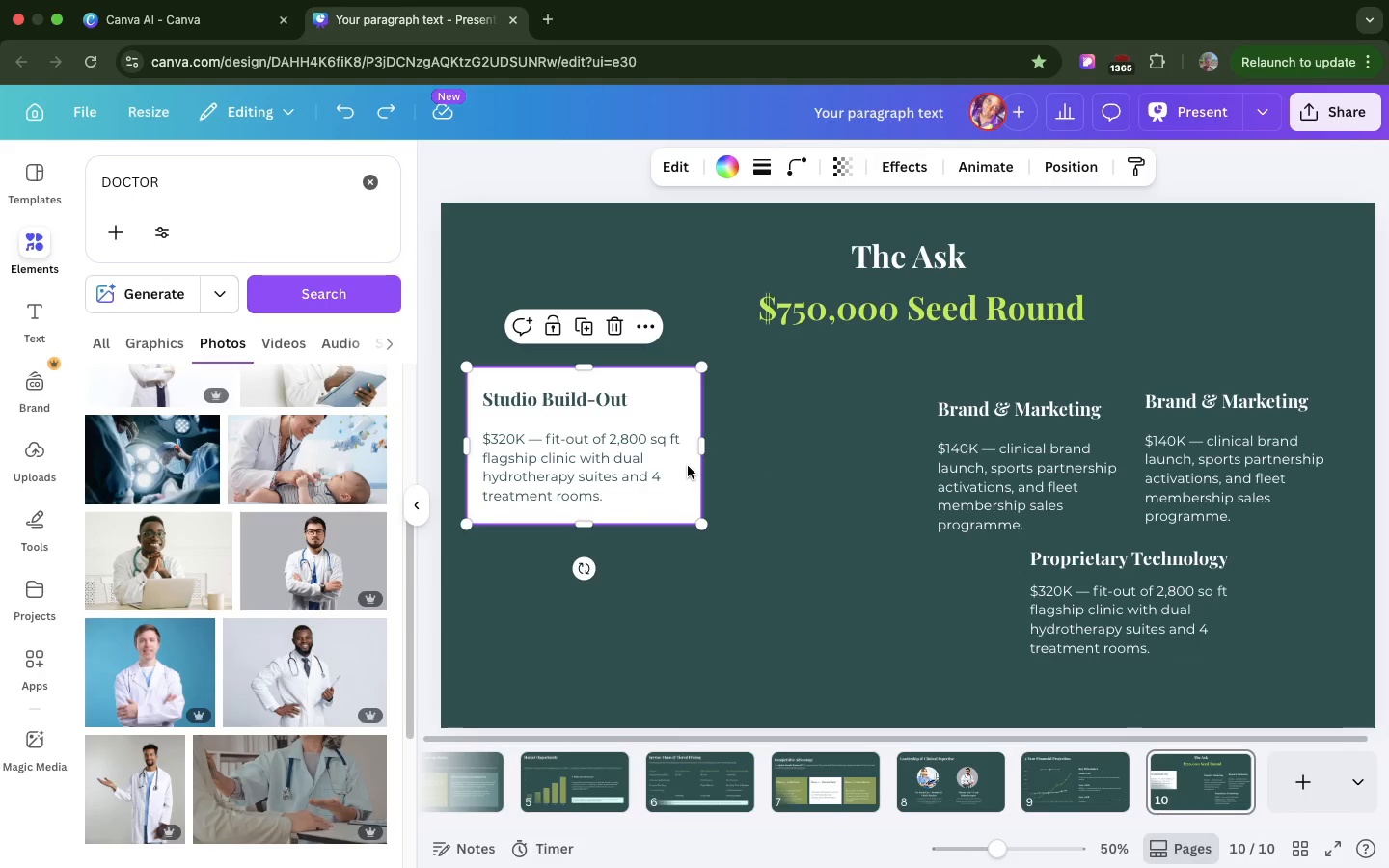 
key(Meta+D)
 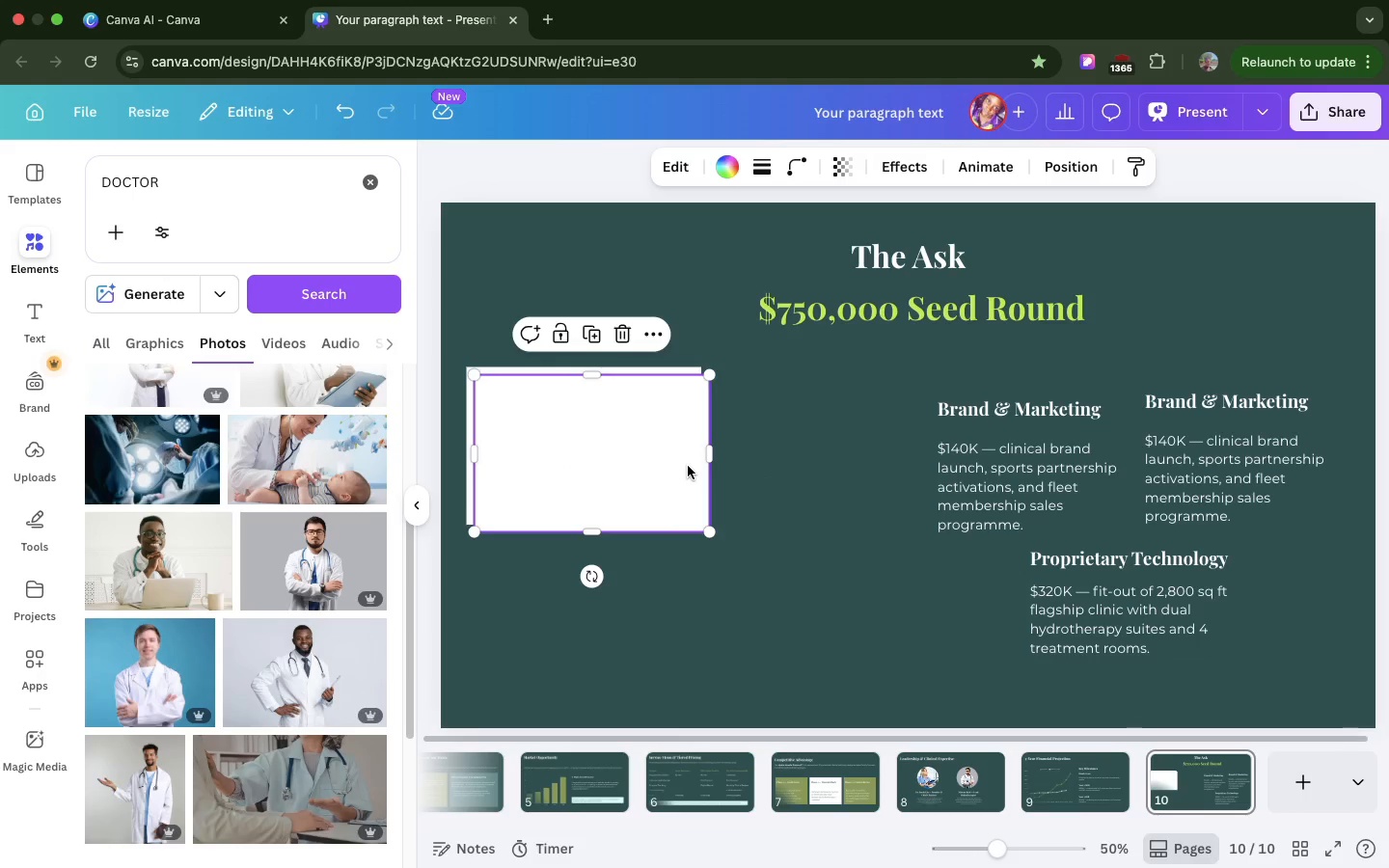 
key(Meta+Z)
 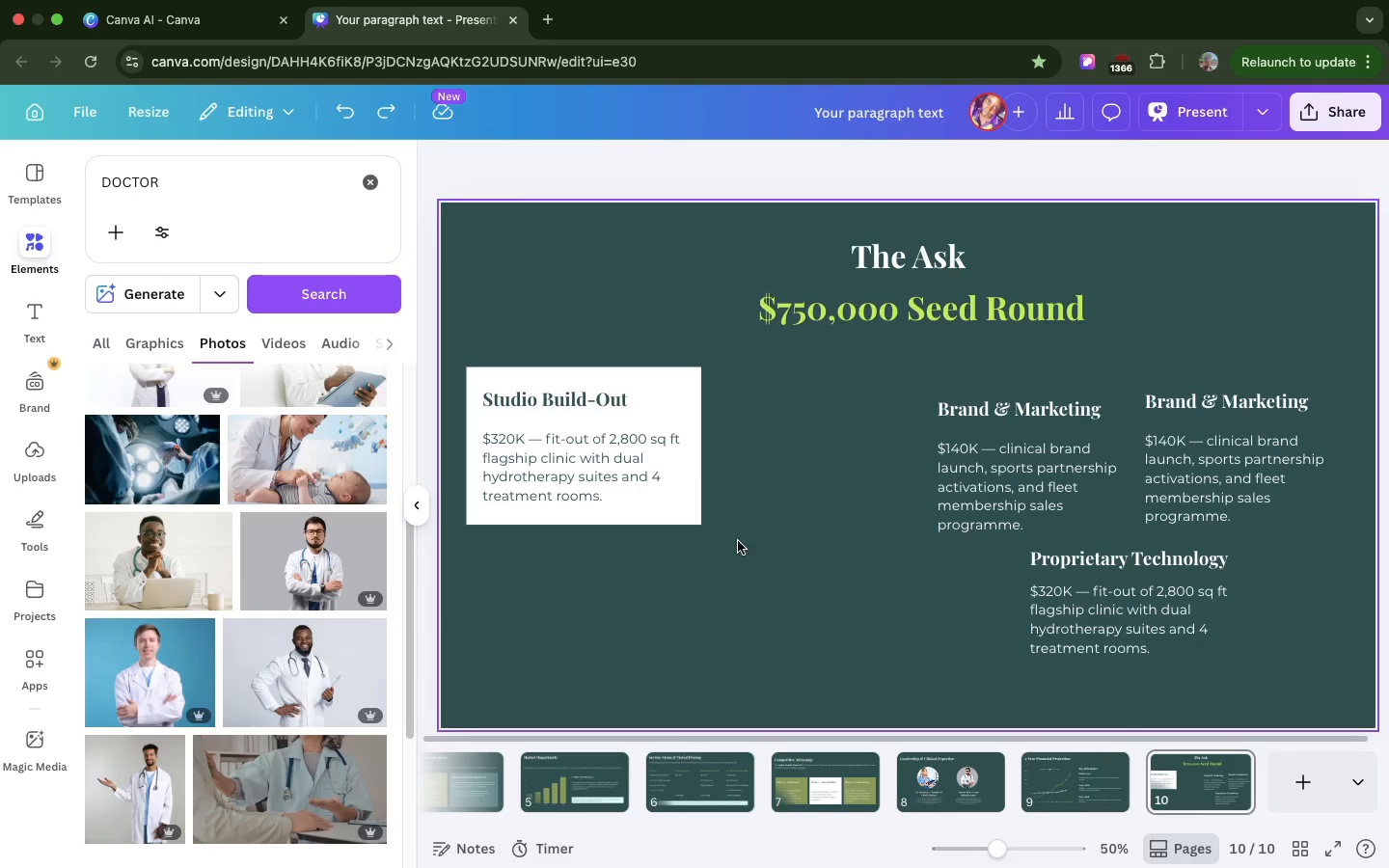 
left_click_drag(start_coordinate=[738, 541], to_coordinate=[477, 353])
 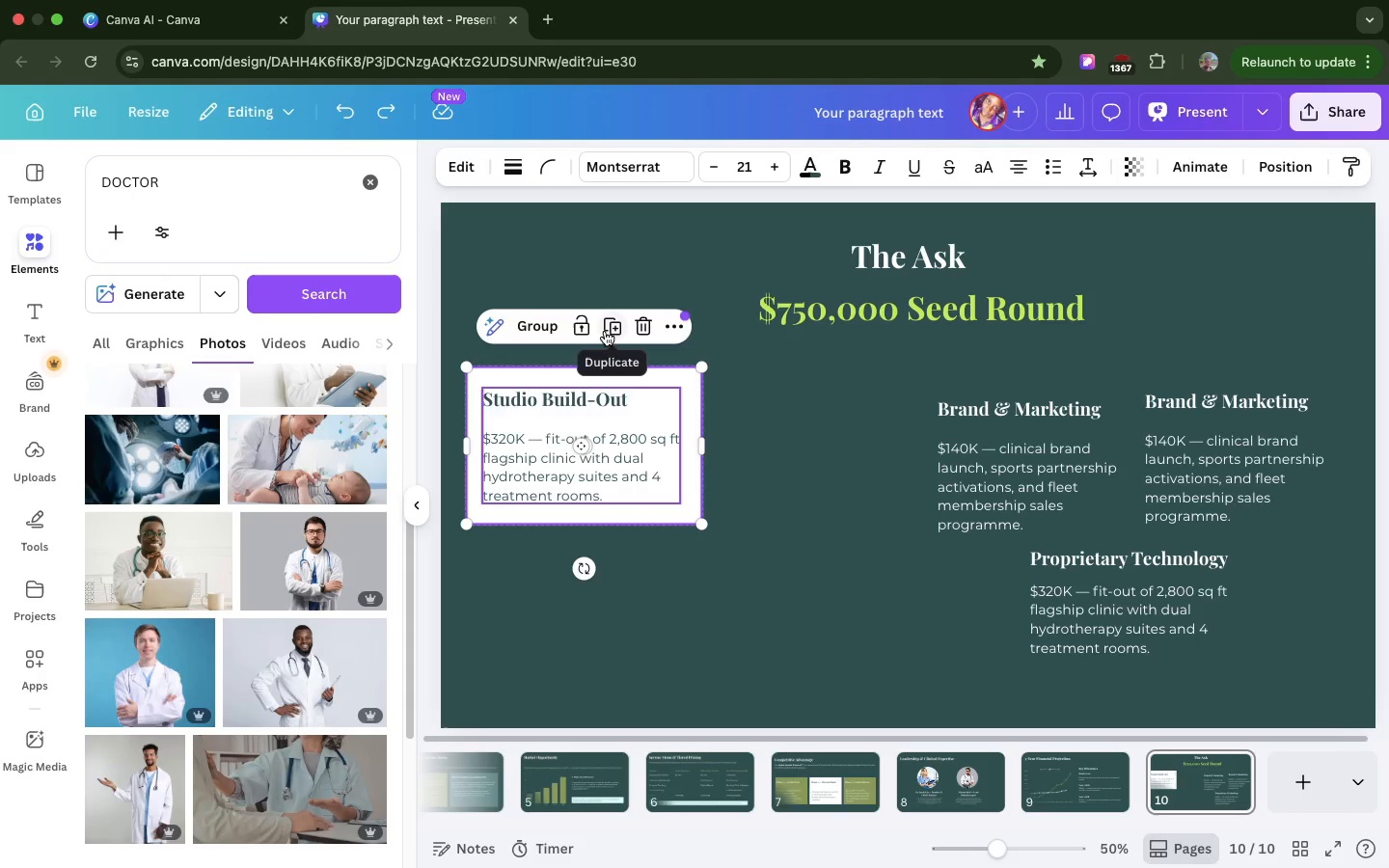 
left_click([605, 331])
 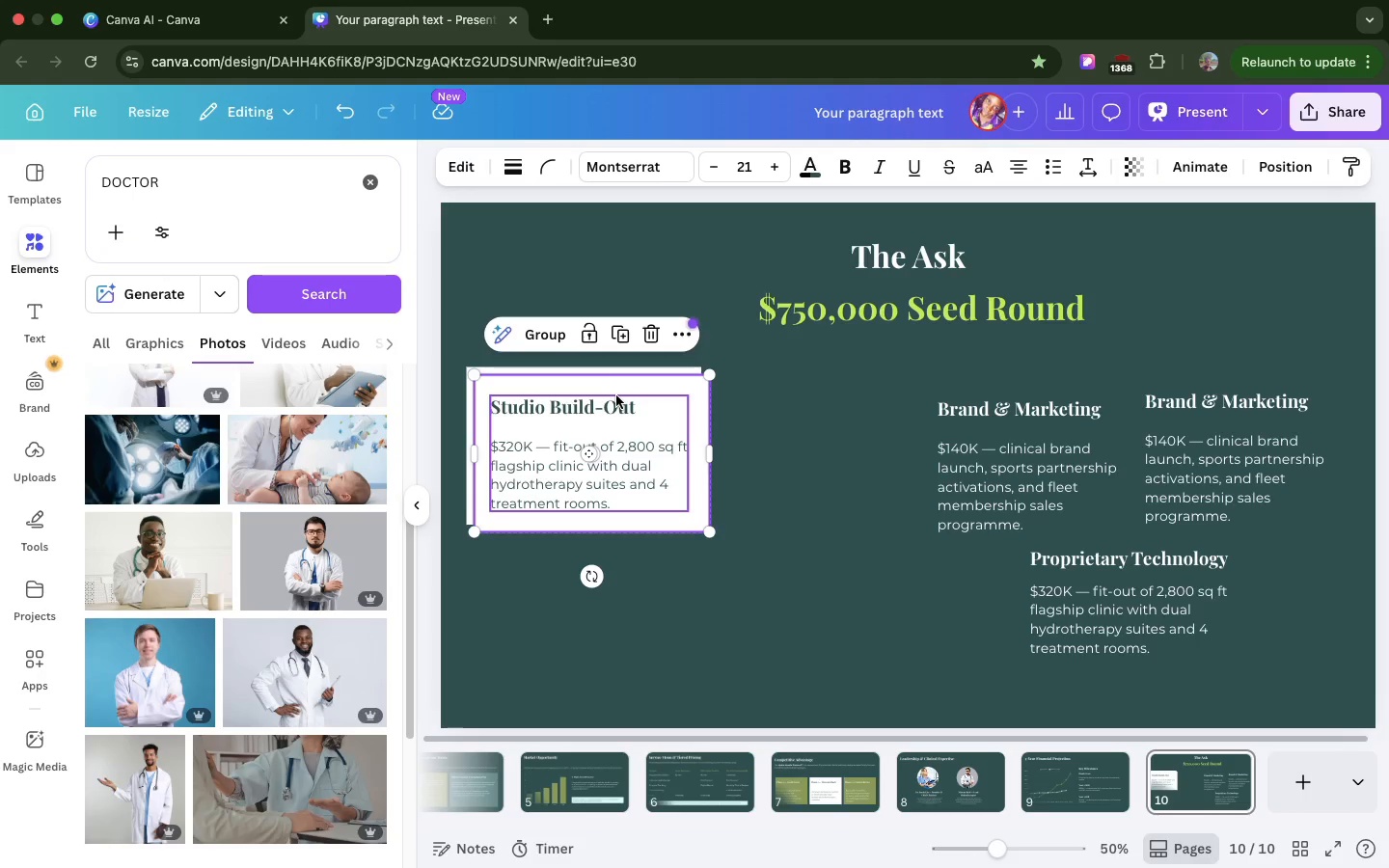 
left_click_drag(start_coordinate=[616, 395], to_coordinate=[855, 389])
 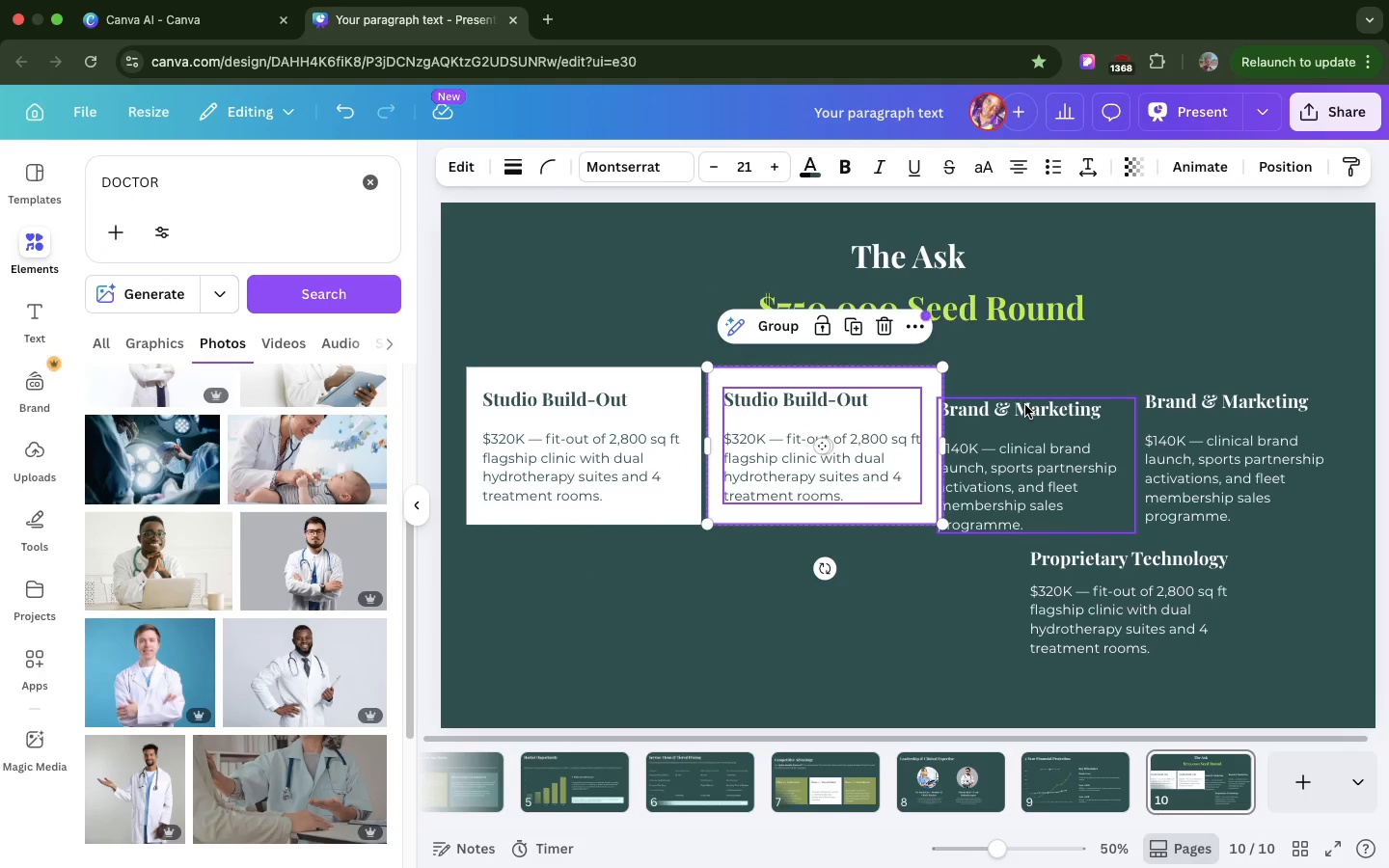 
left_click([1025, 405])
 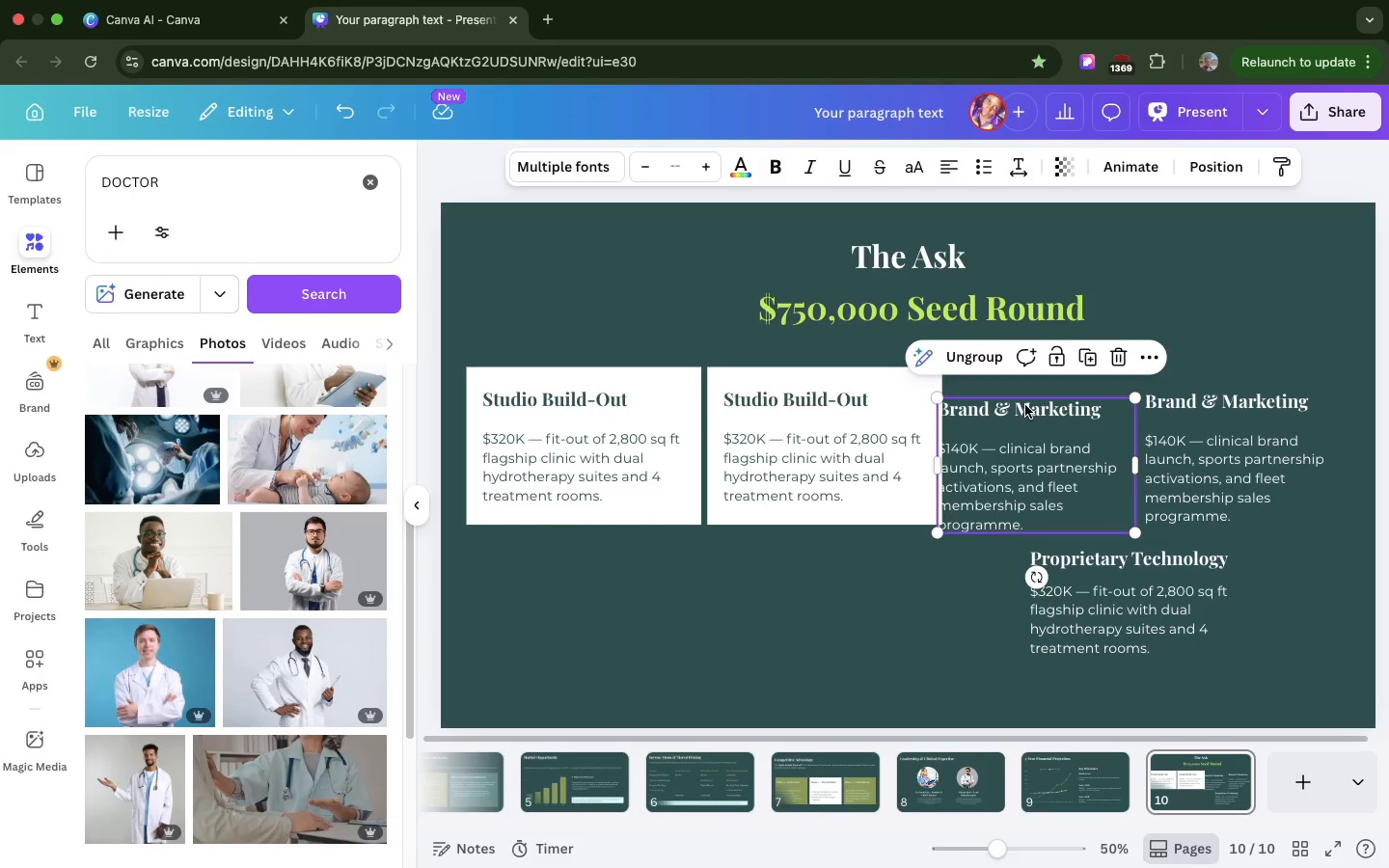 
left_click_drag(start_coordinate=[1025, 405], to_coordinate=[822, 556])
 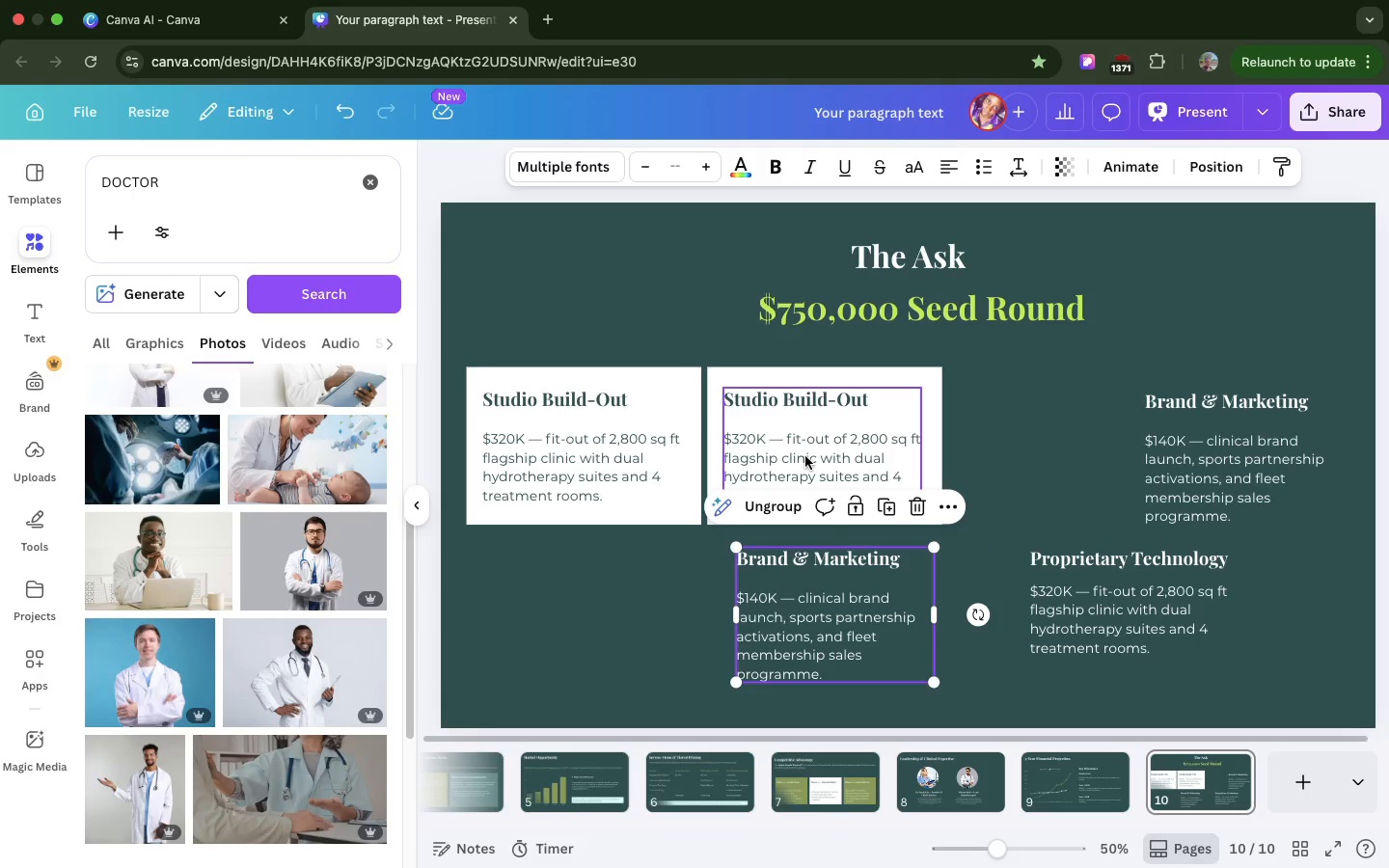 
left_click([805, 456])
 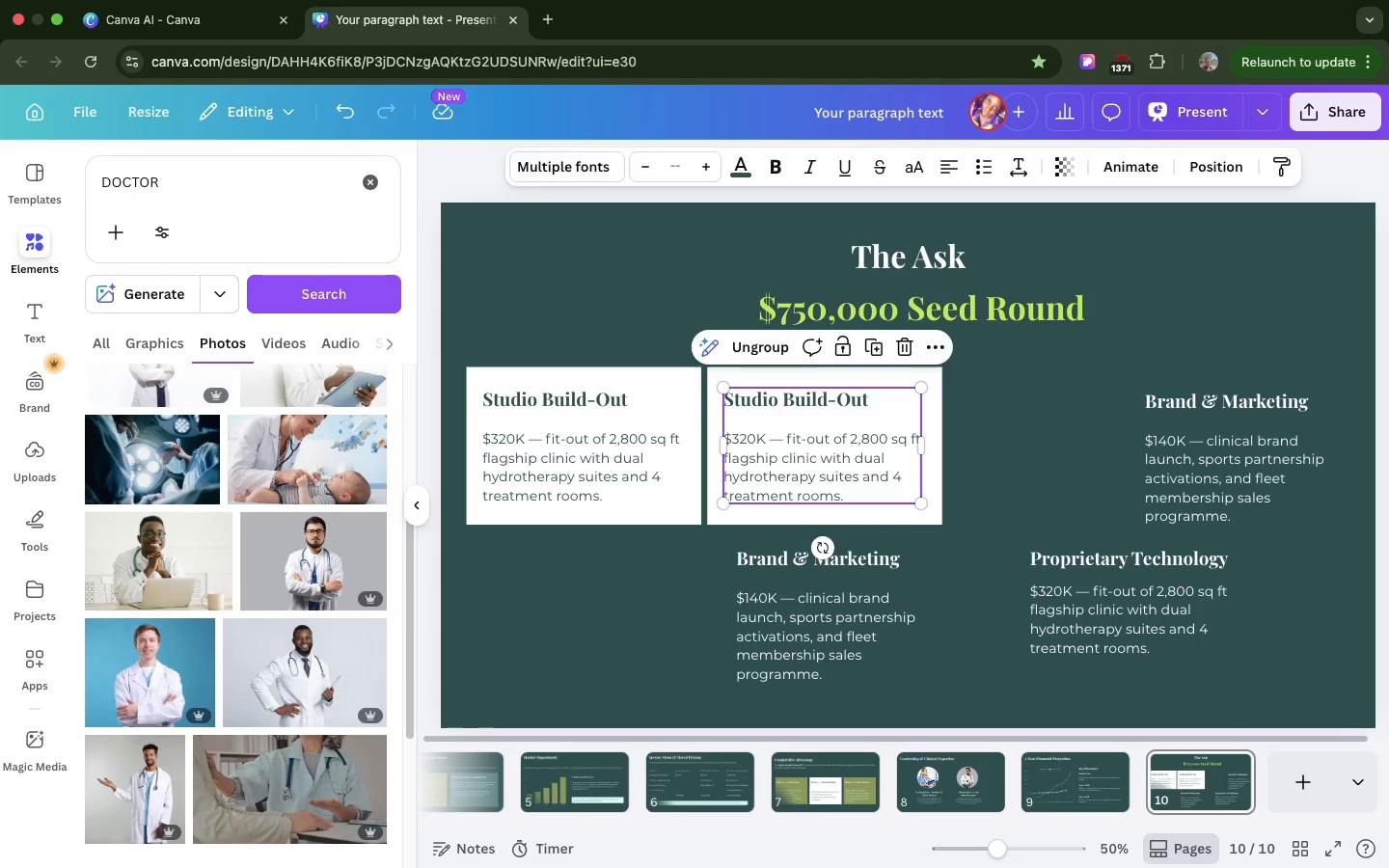 
key(Backspace)
 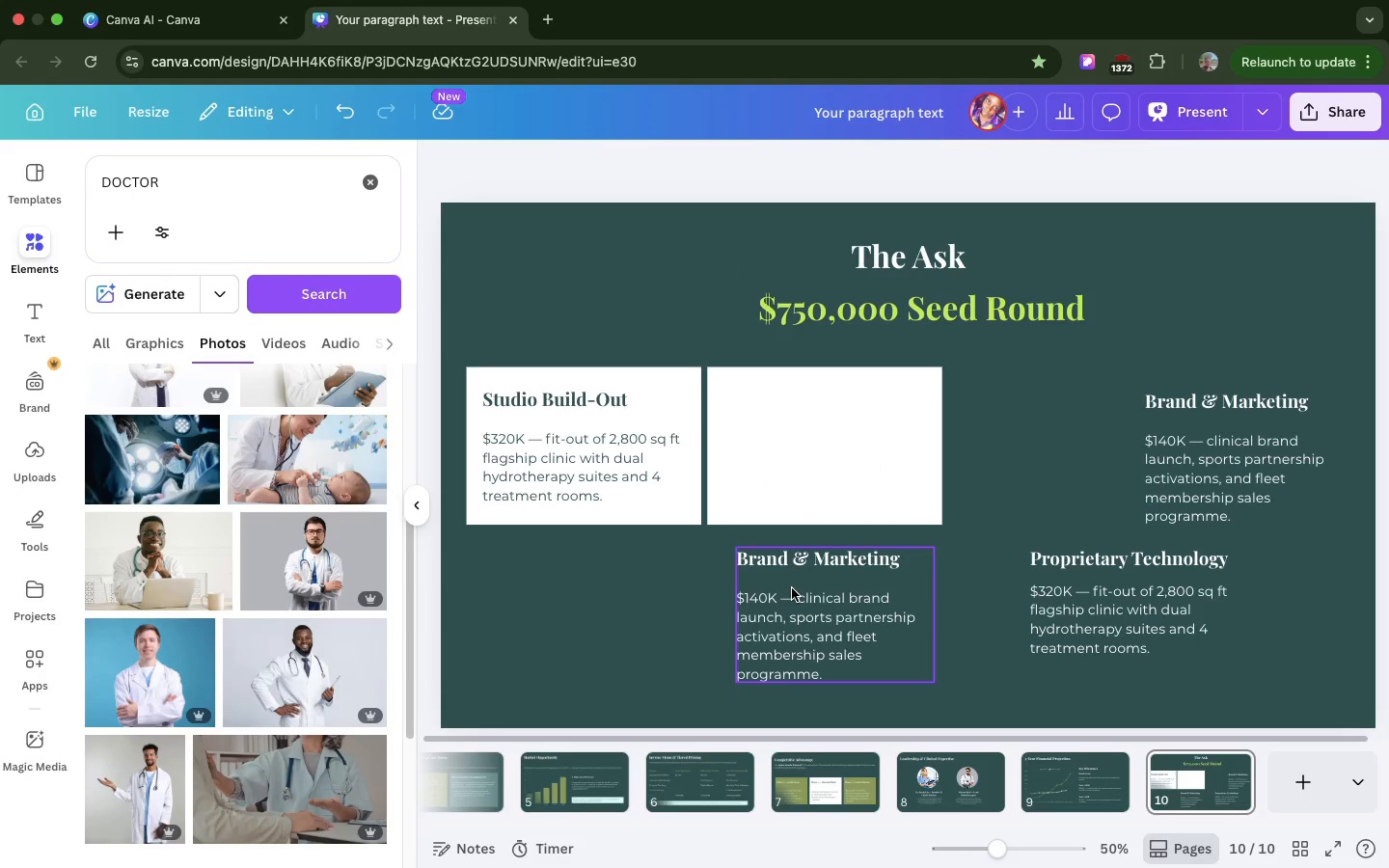 
left_click([792, 588])
 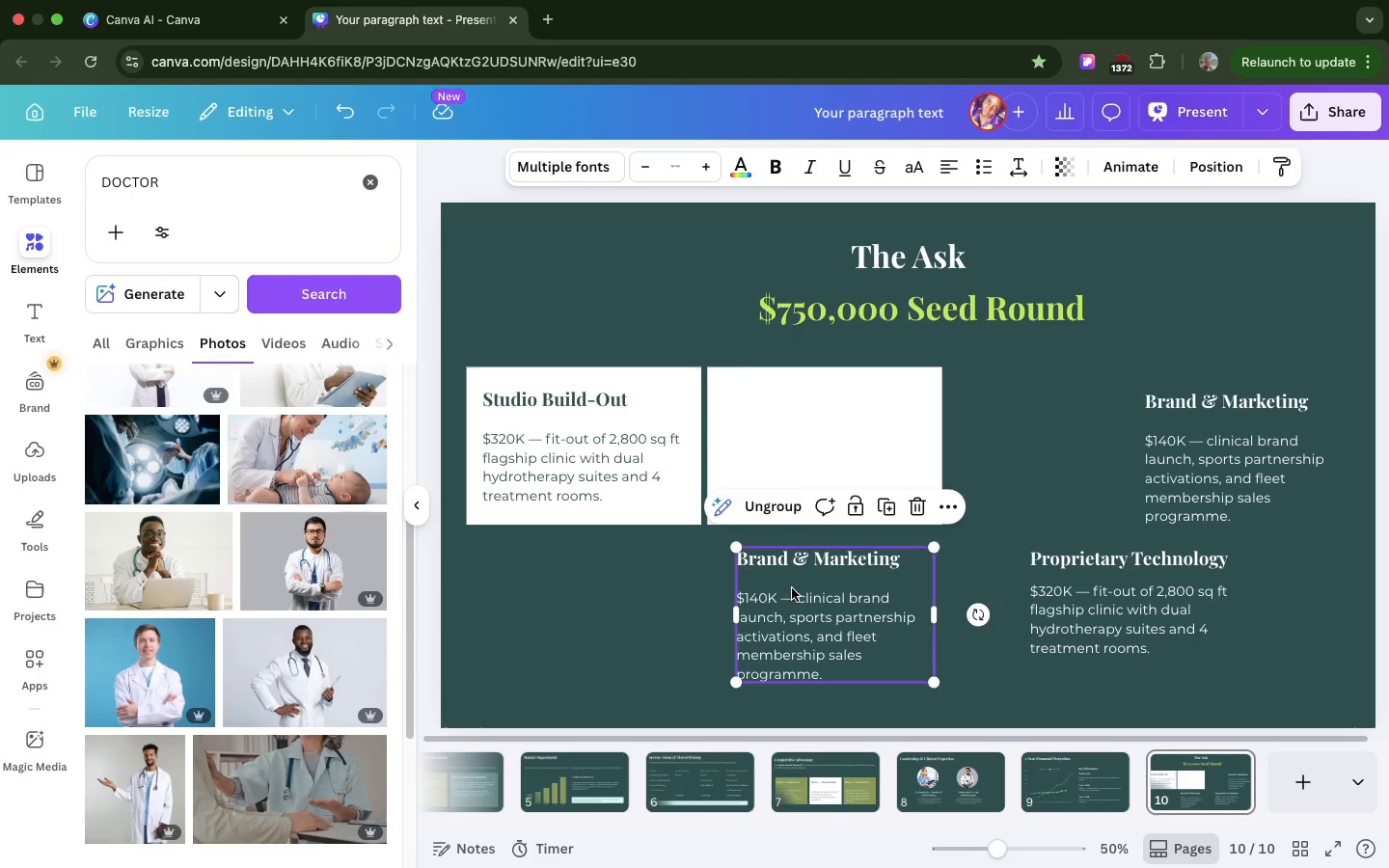 
left_click_drag(start_coordinate=[792, 588], to_coordinate=[781, 421])
 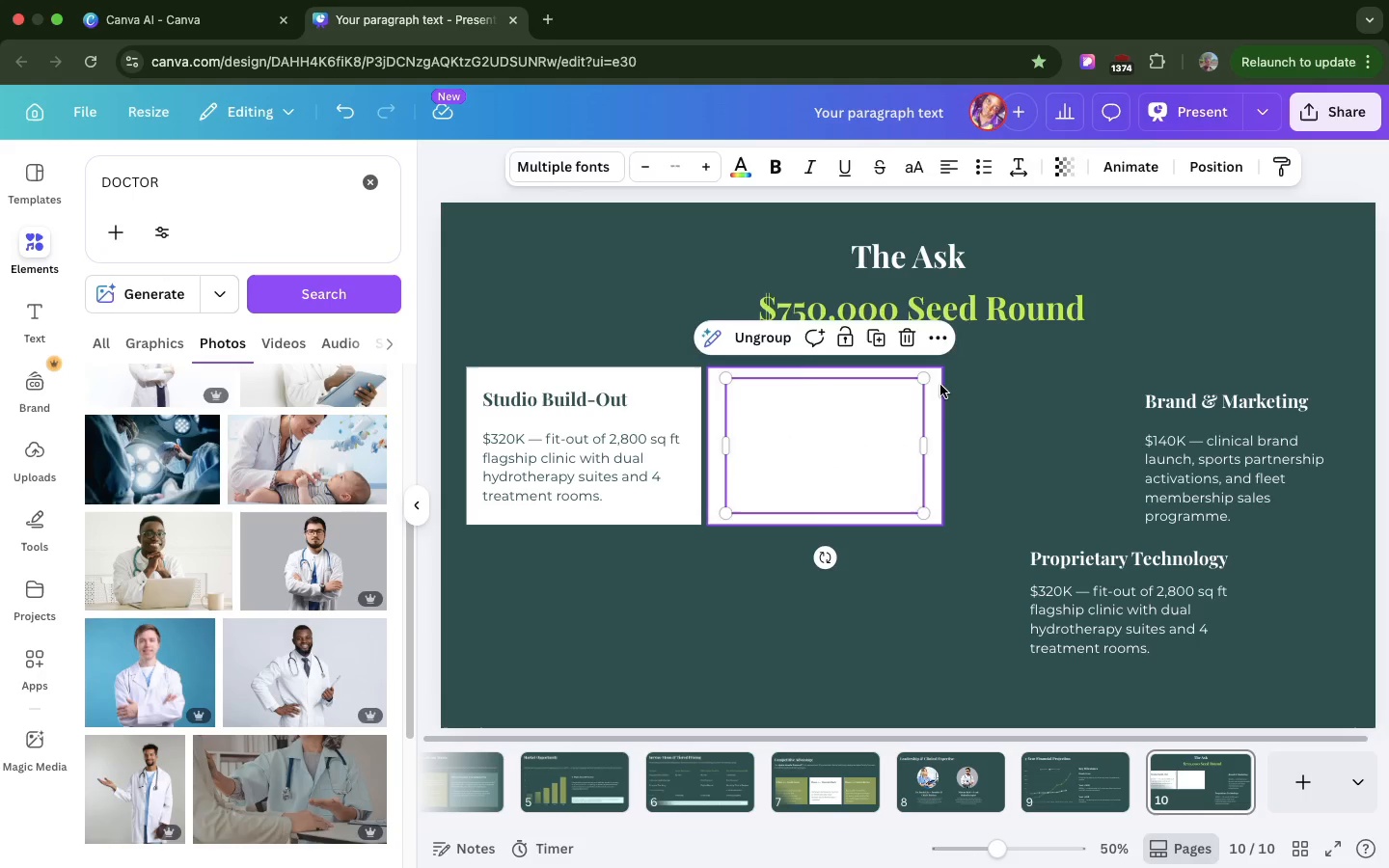 
left_click([940, 385])
 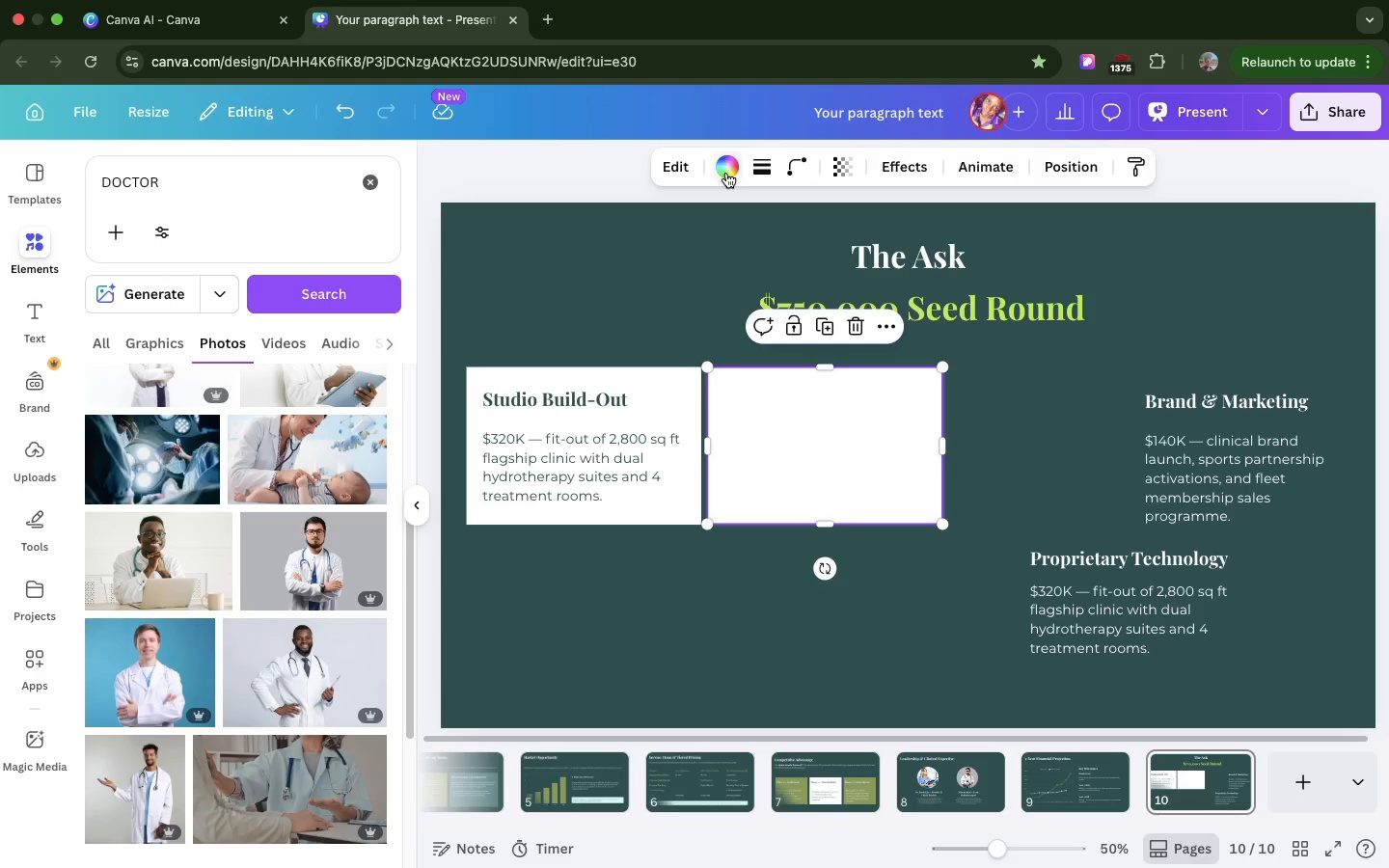 
left_click([726, 173])
 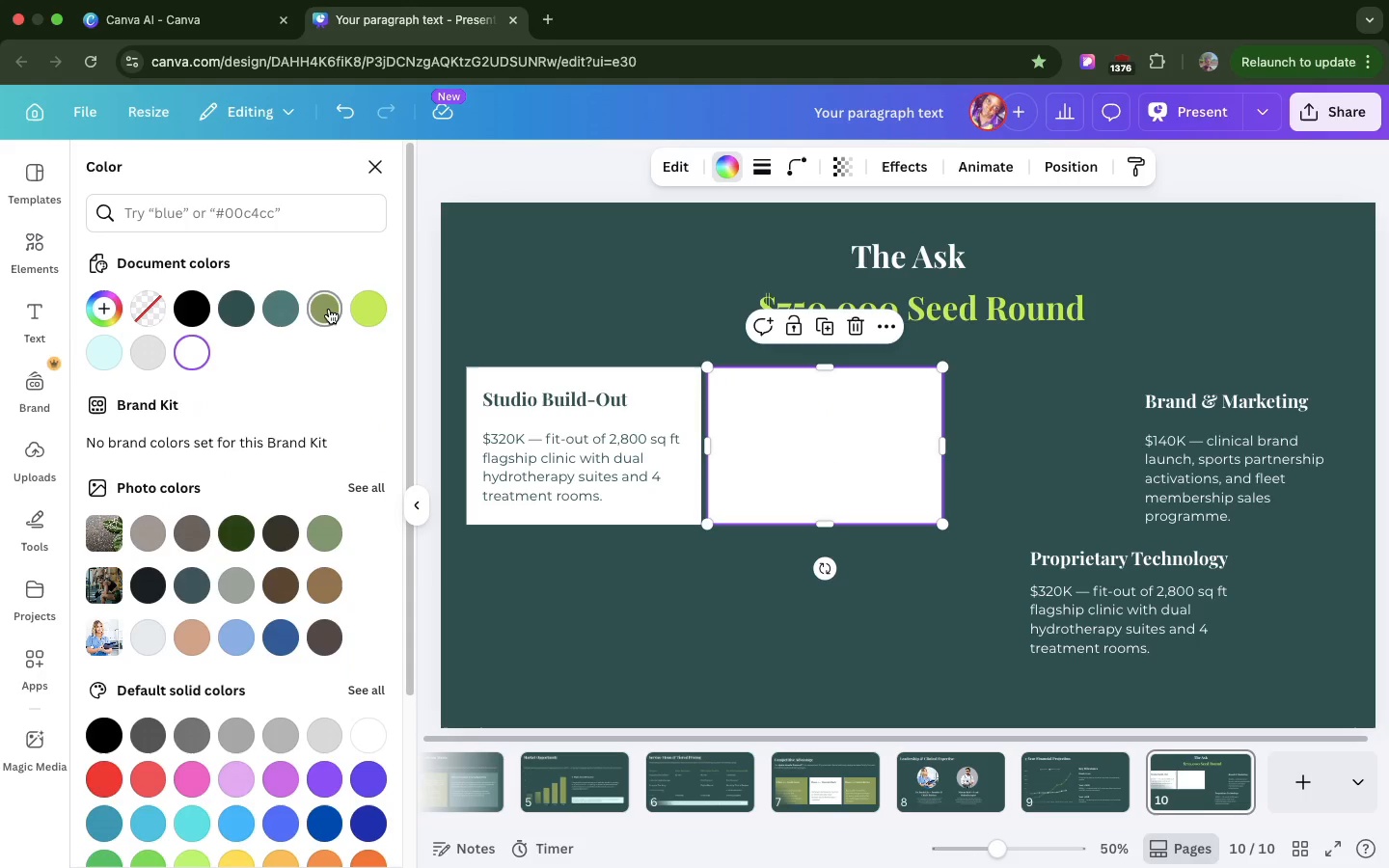 
left_click([324, 311])
 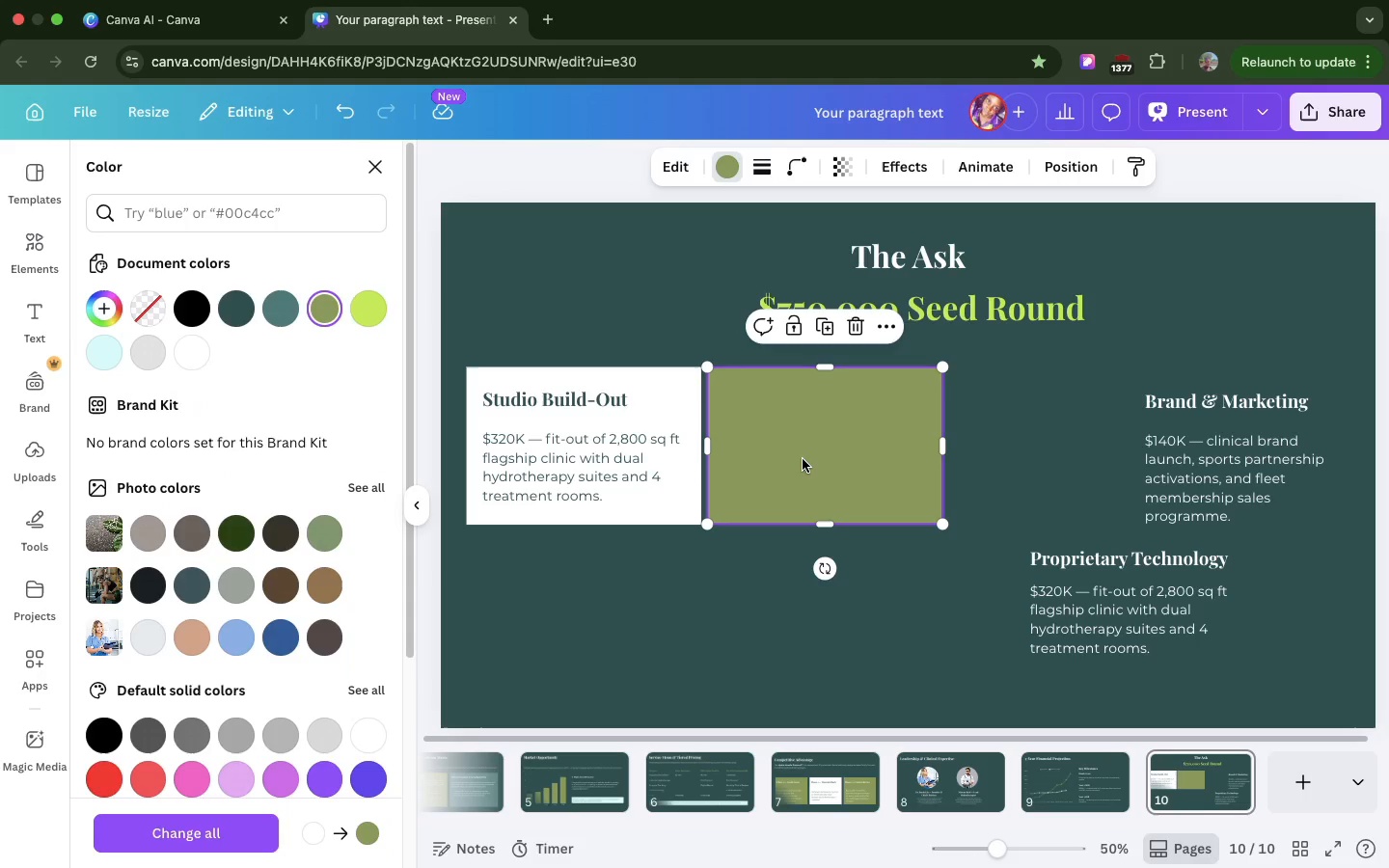 
left_click([803, 459])
 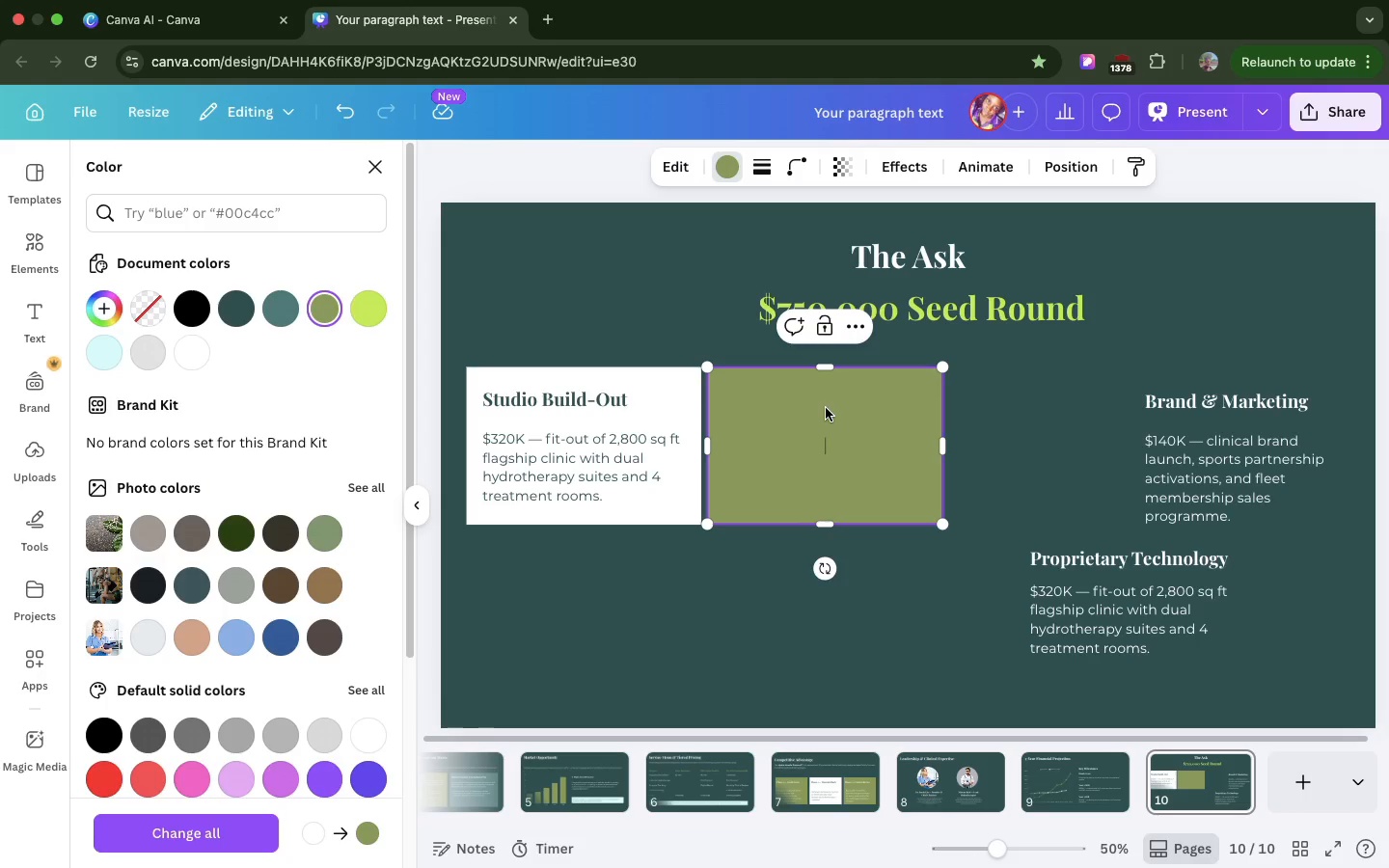 
right_click([826, 408])
 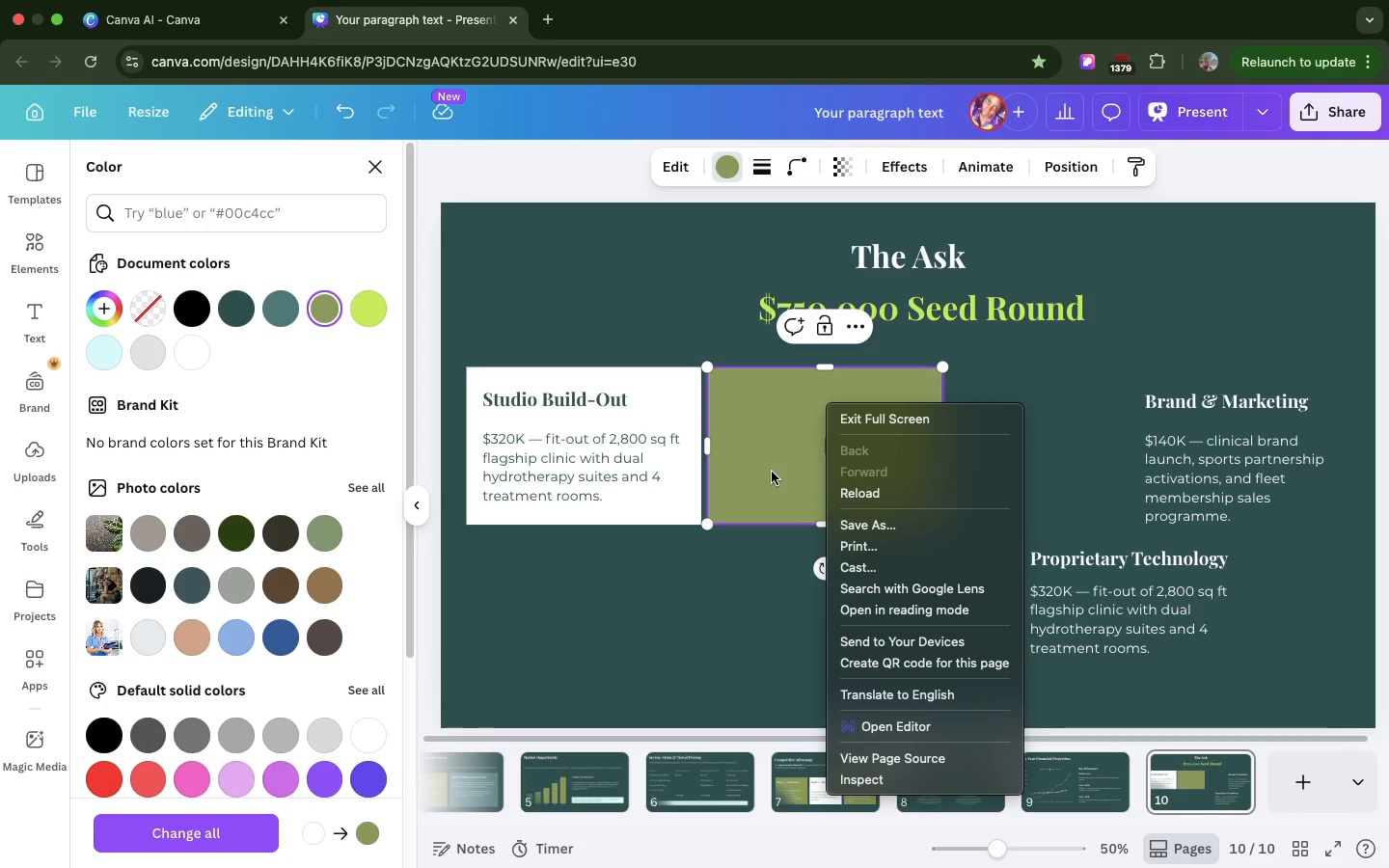 
left_click([772, 472])
 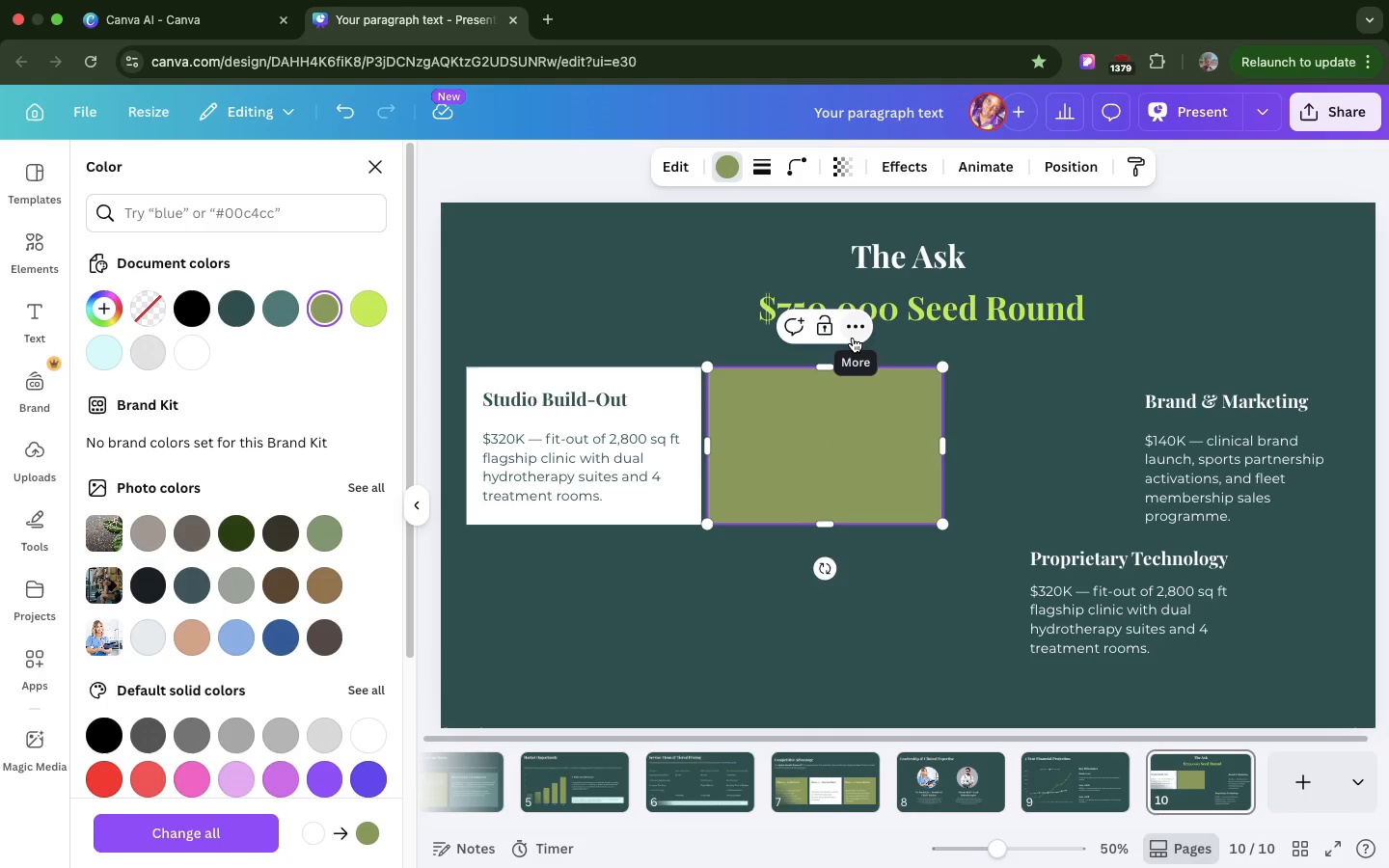 
left_click([853, 338])
 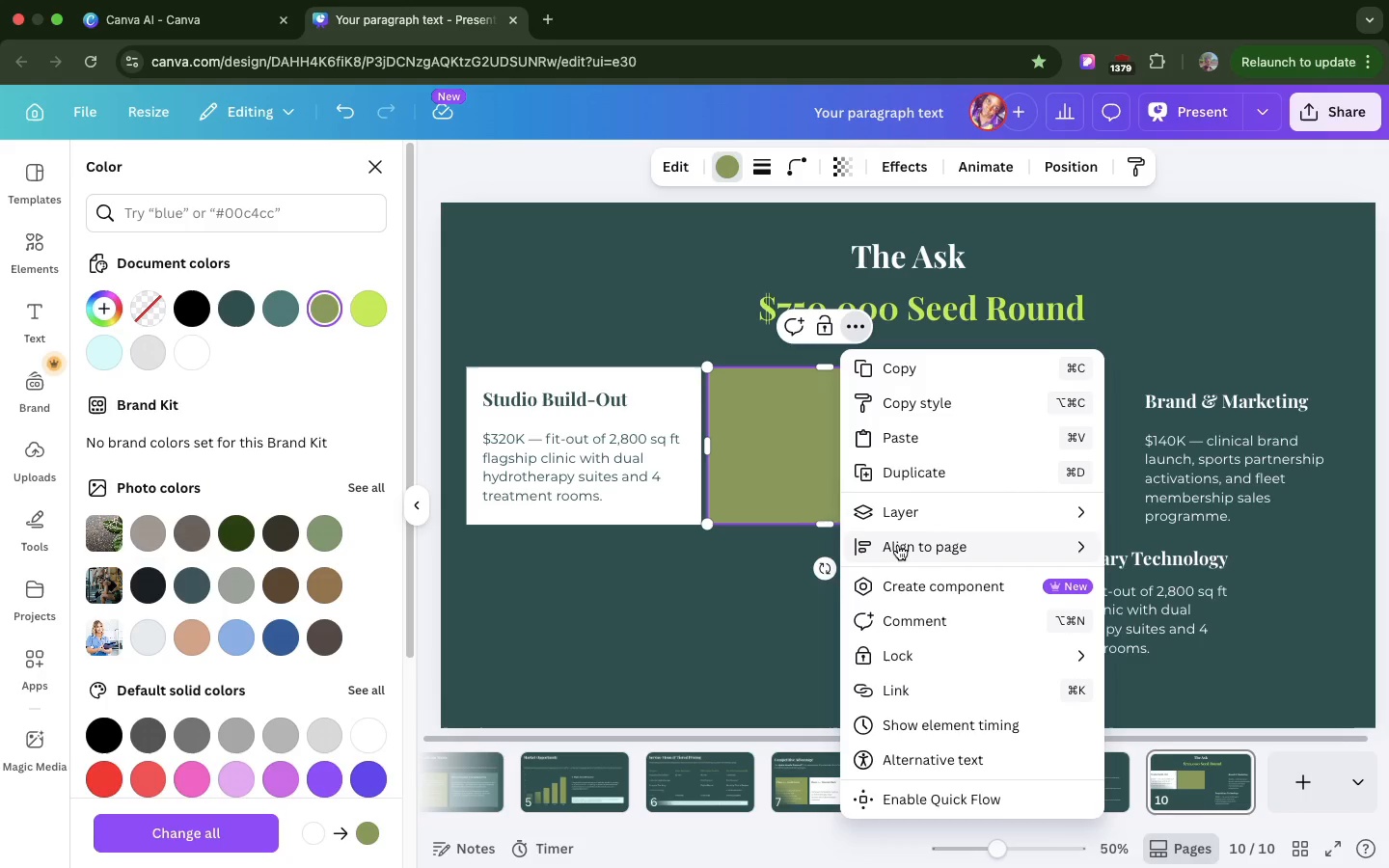 
mouse_move([921, 510])
 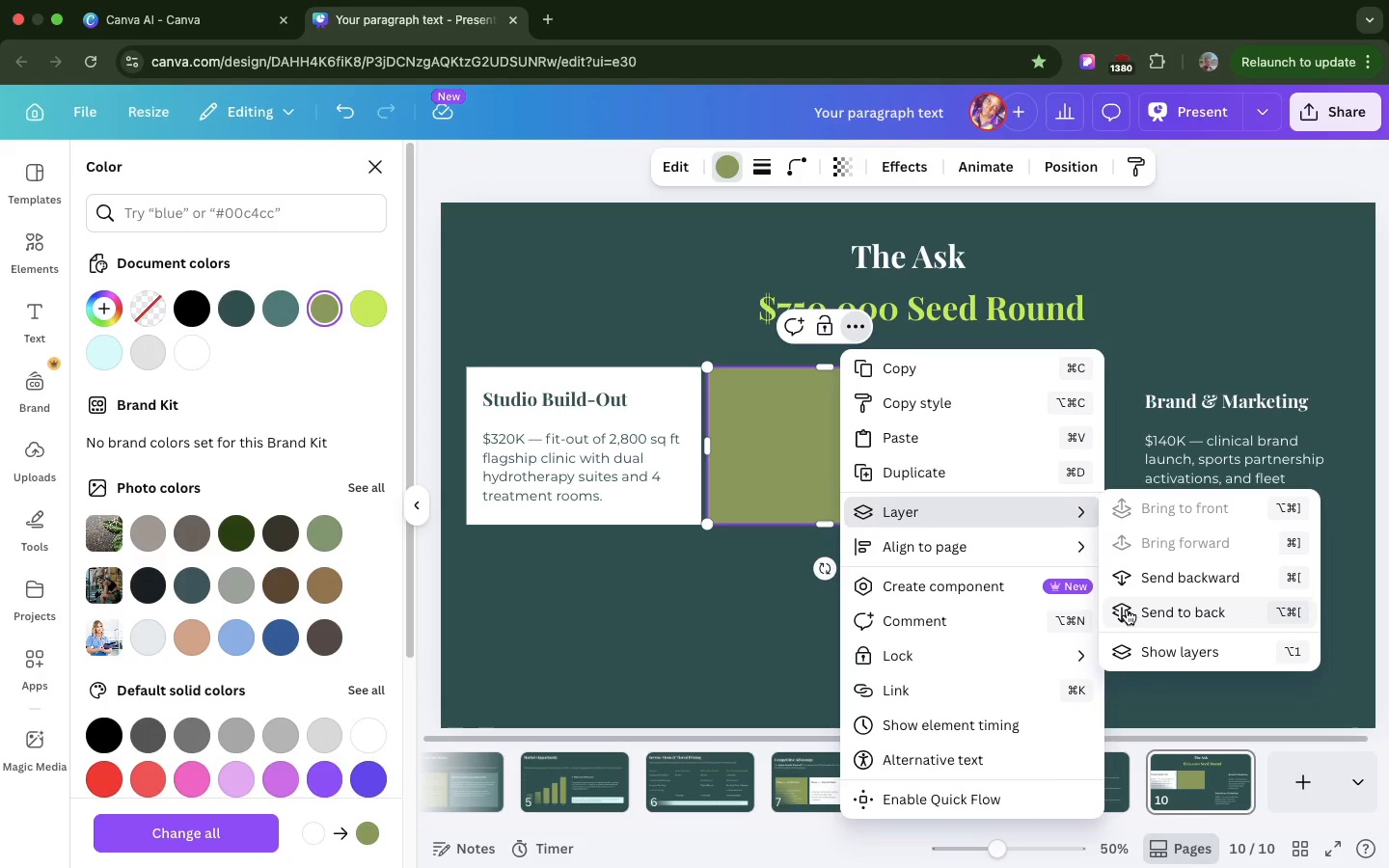 
left_click([1127, 610])
 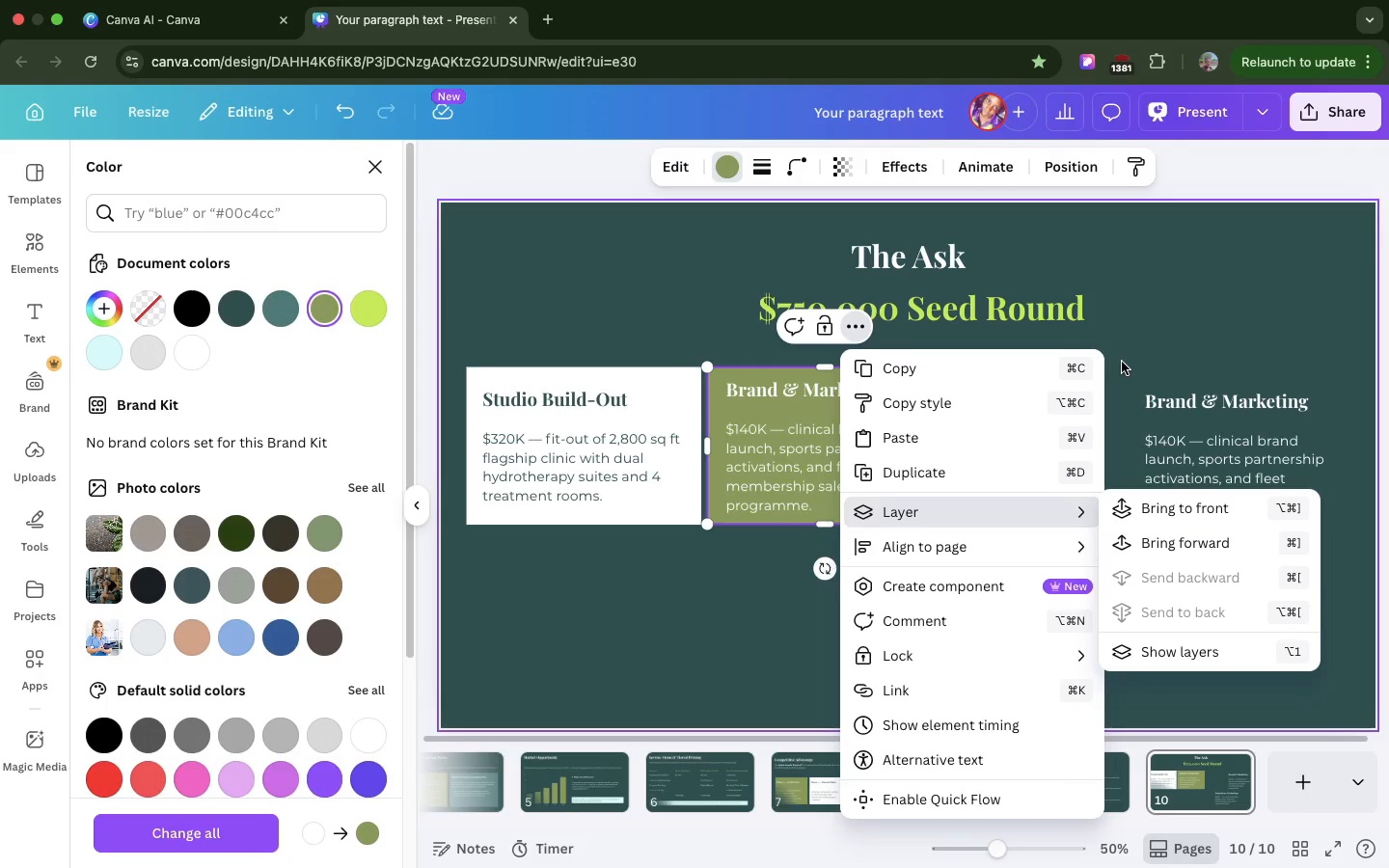 
left_click([1122, 362])
 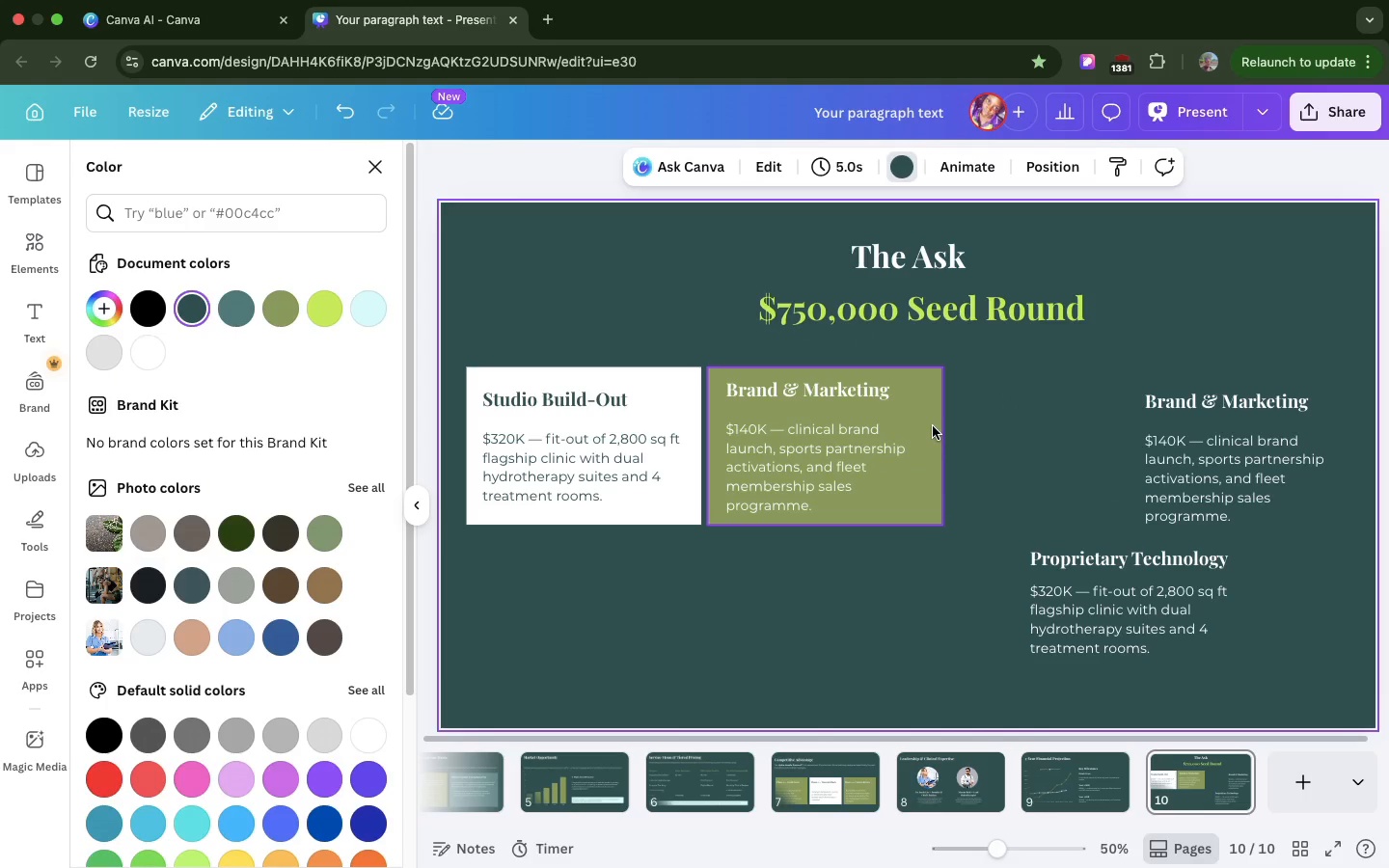 
left_click([933, 426])
 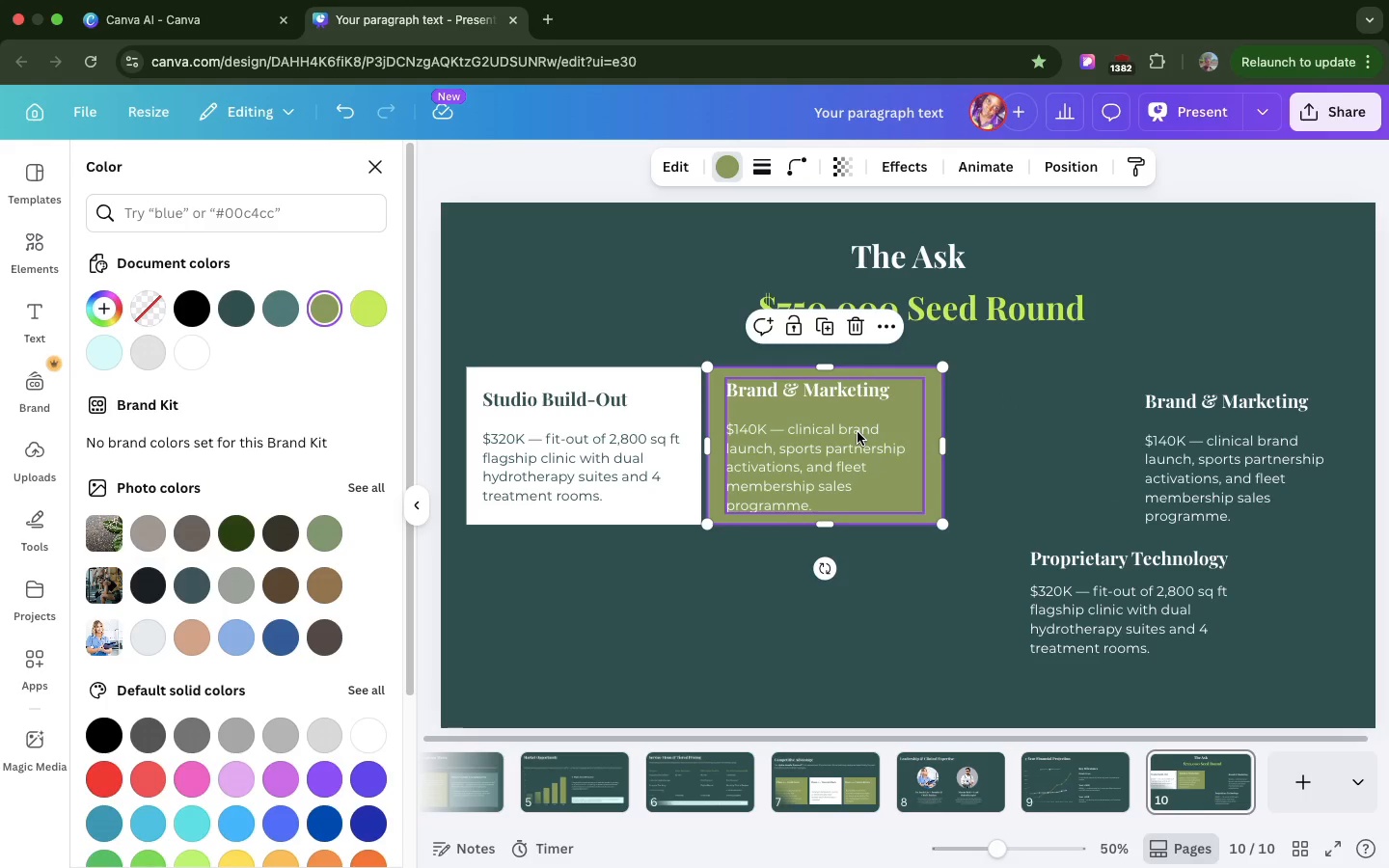 
left_click([858, 432])
 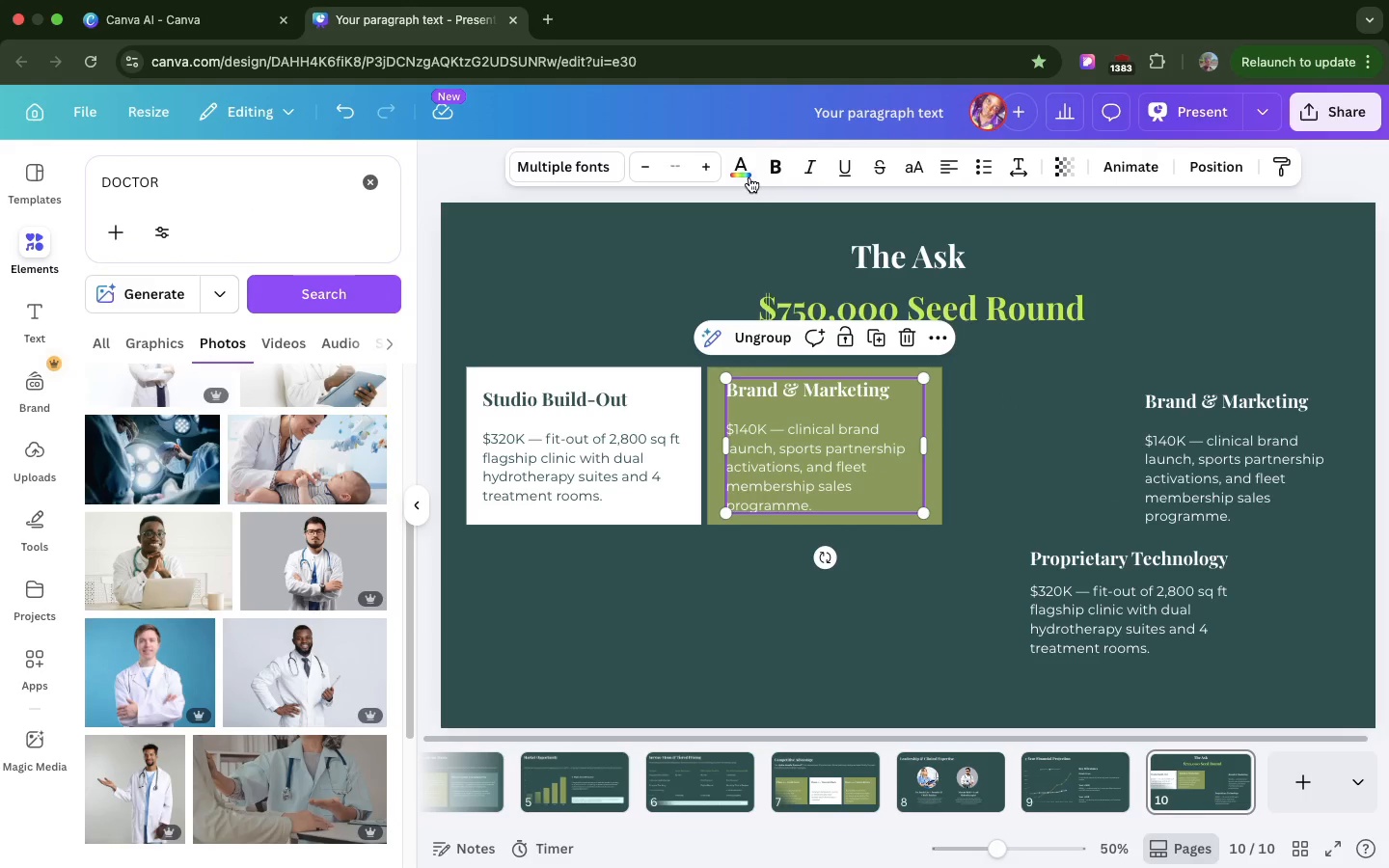 
left_click([749, 177])
 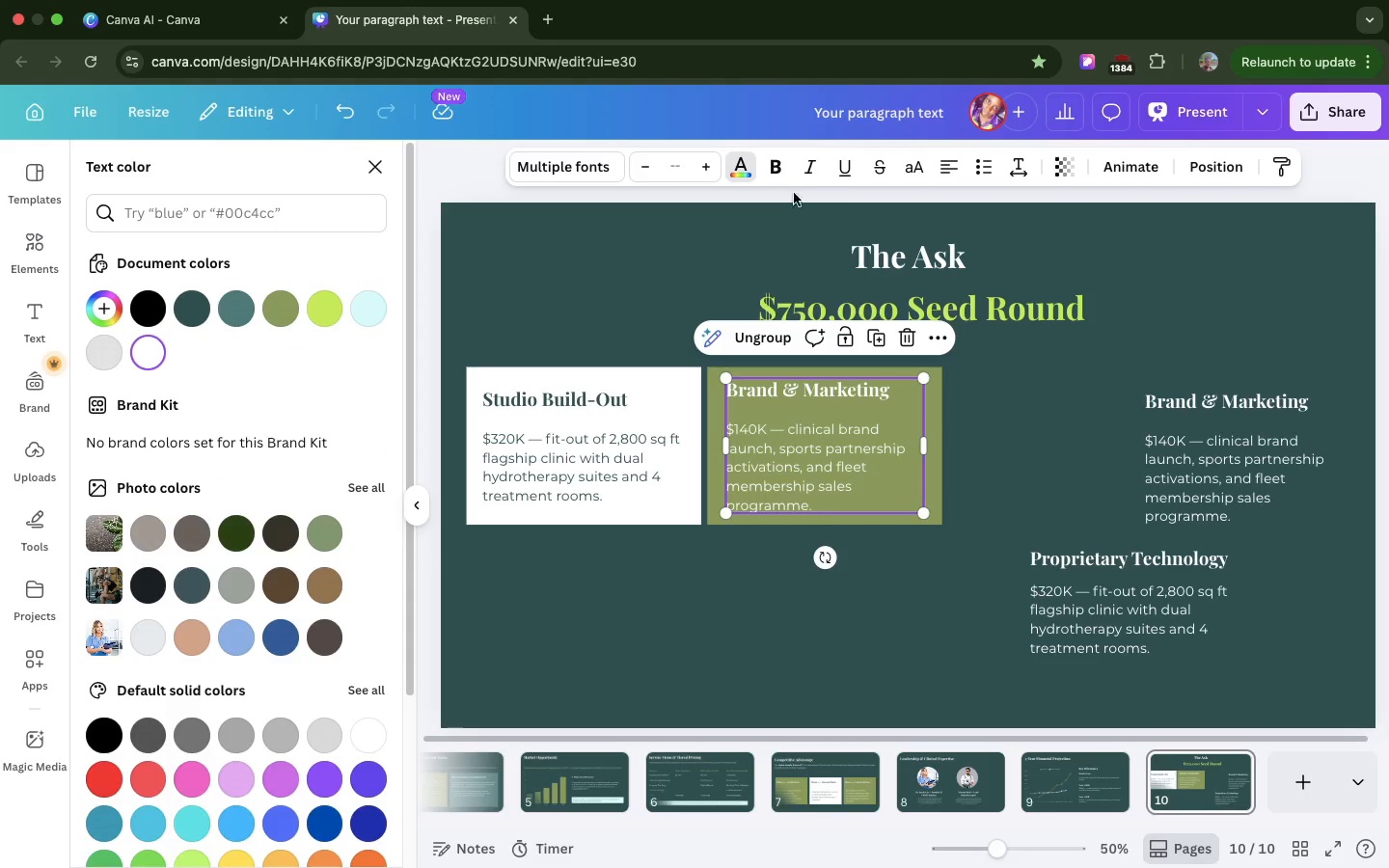 
left_click([976, 382])
 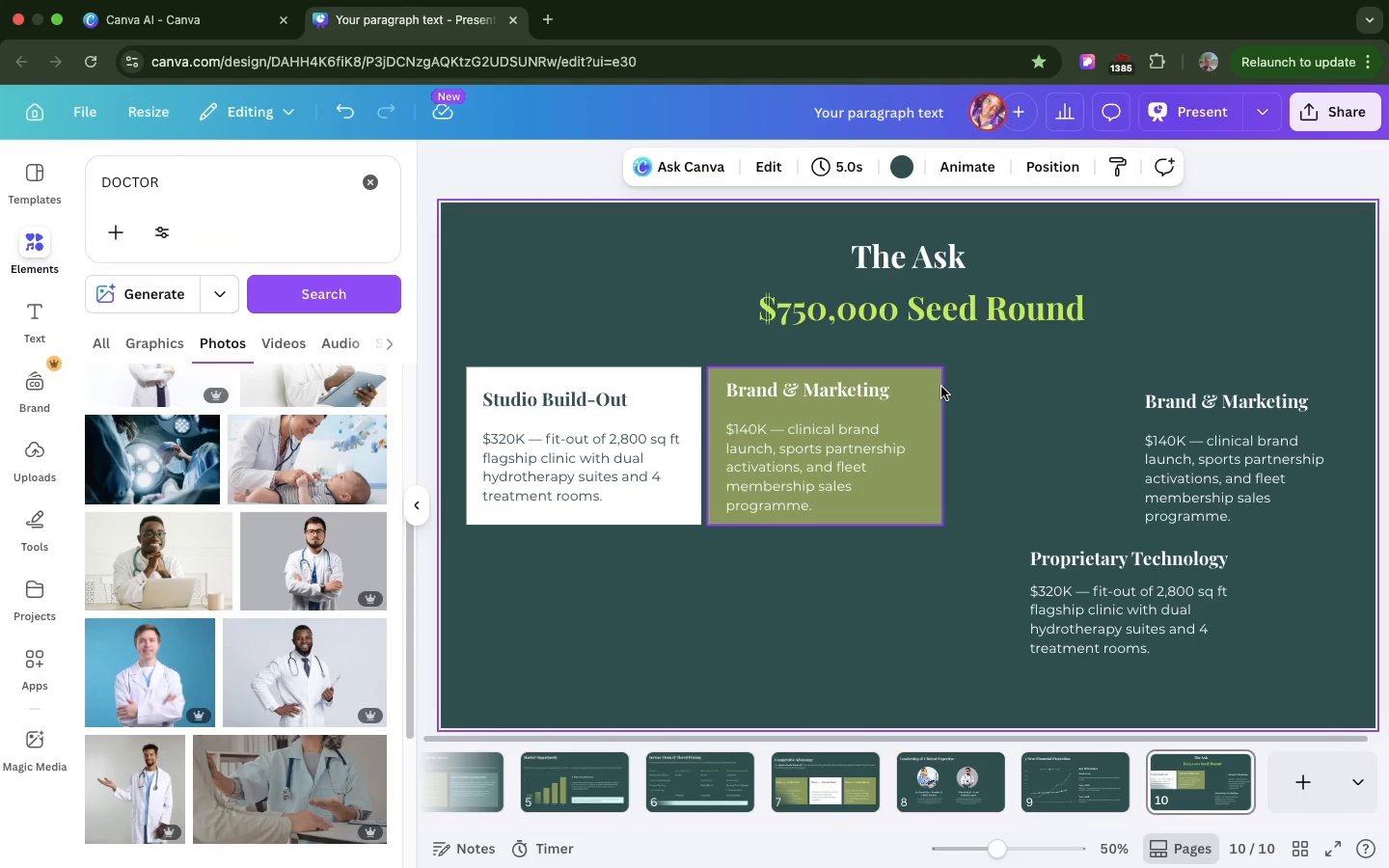 
left_click([941, 387])
 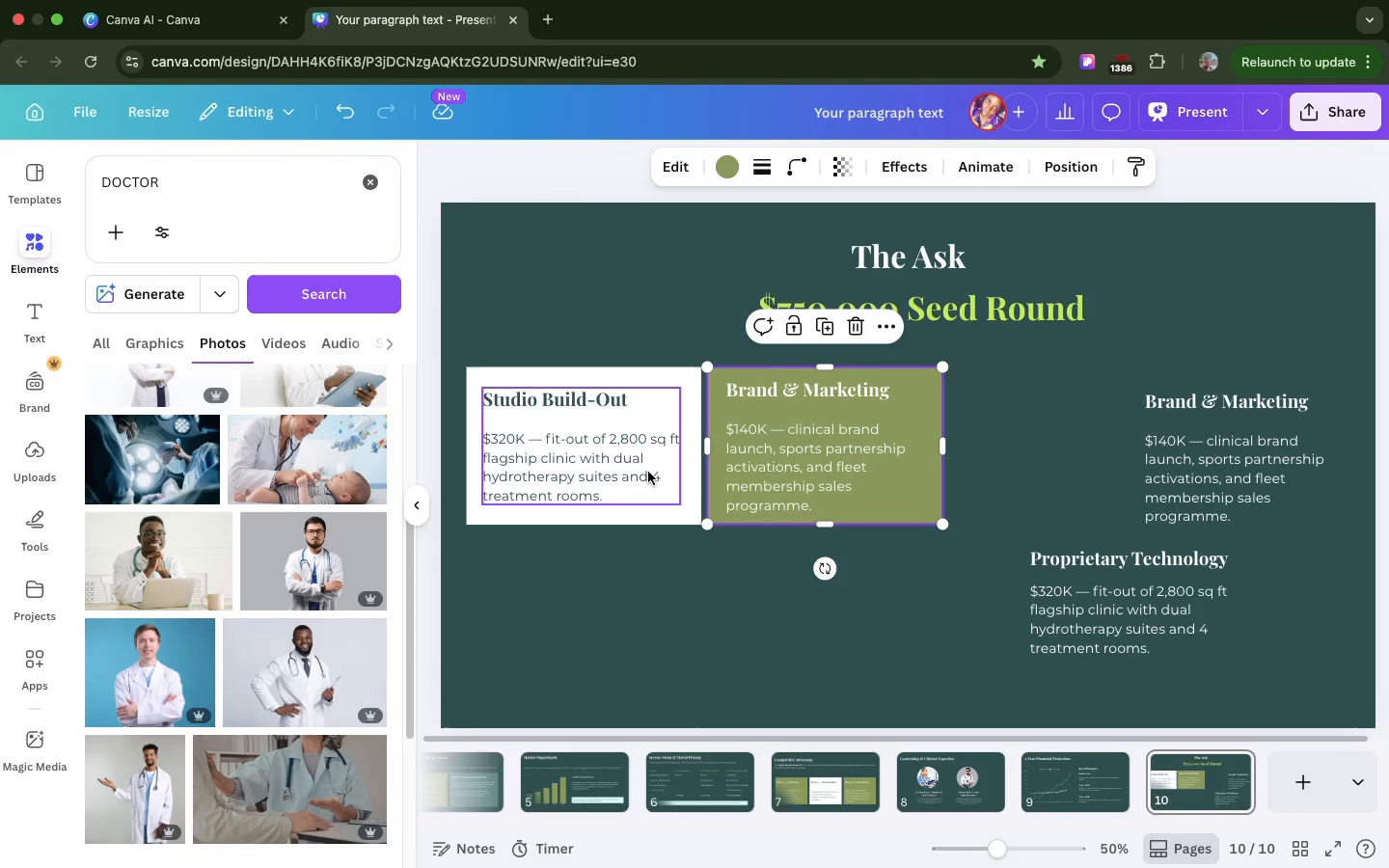 
left_click([648, 472])
 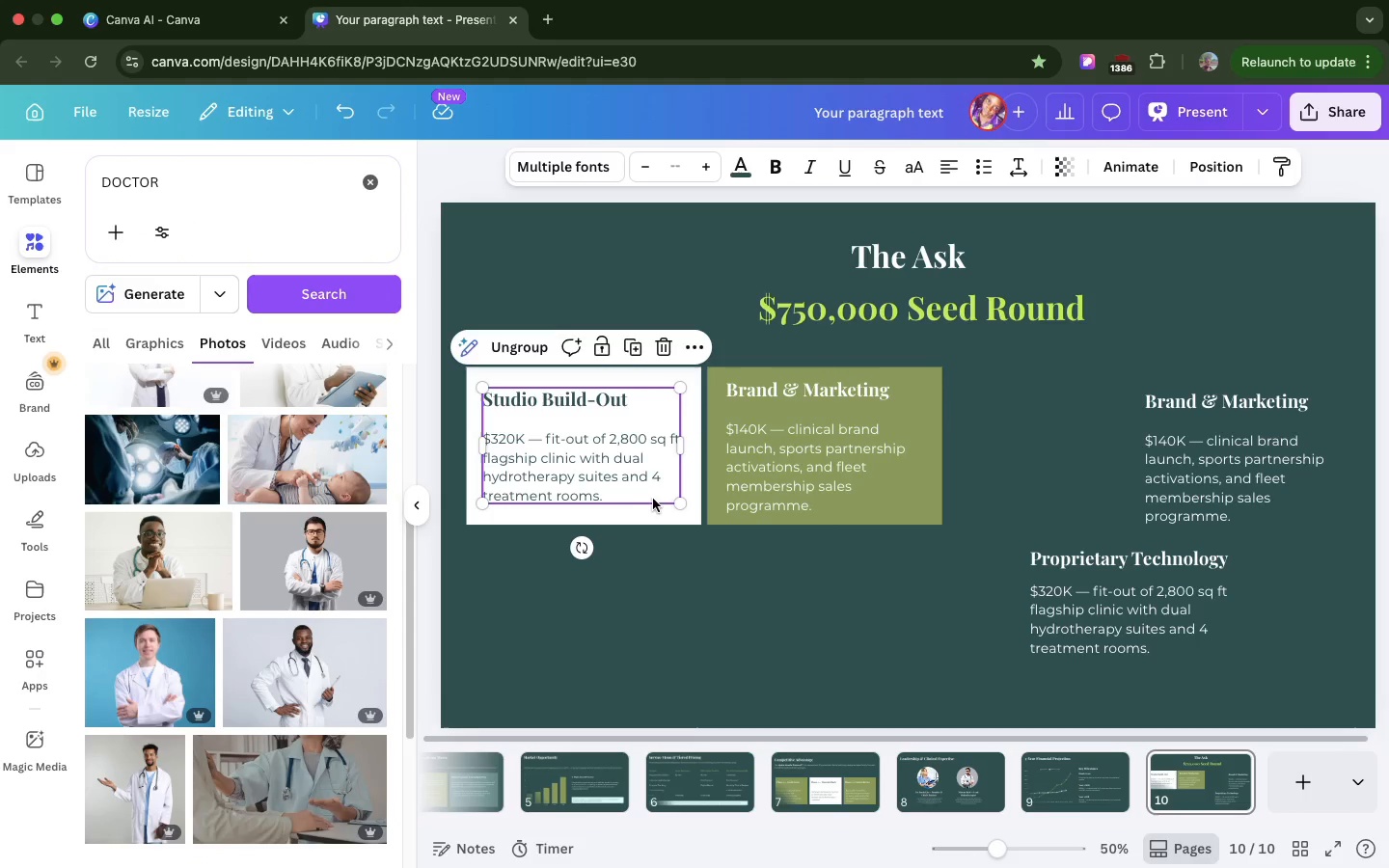 
hold_key(key=ShiftLeft, duration=1.38)
left_click([655, 513])
 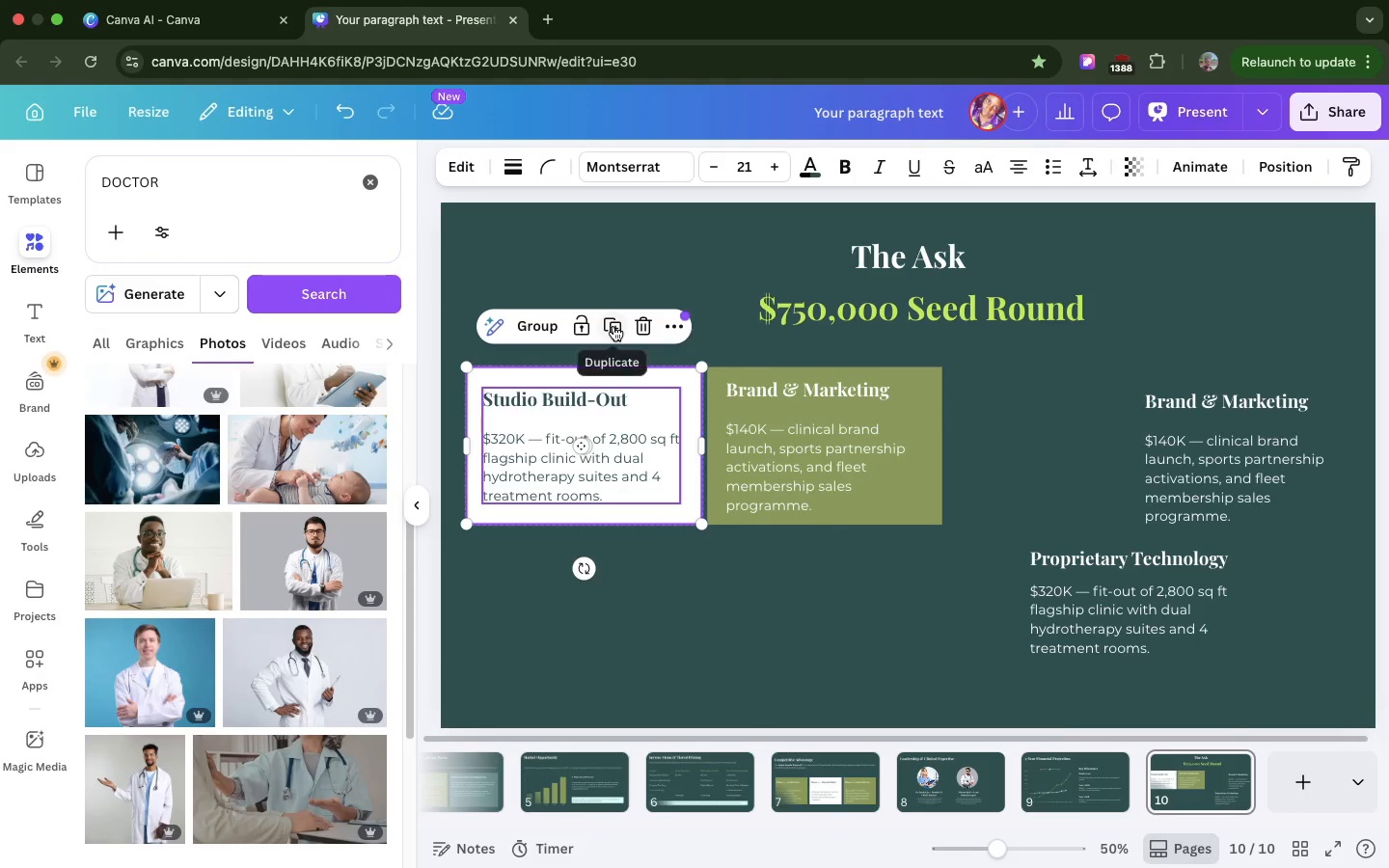 
left_click([613, 326])
 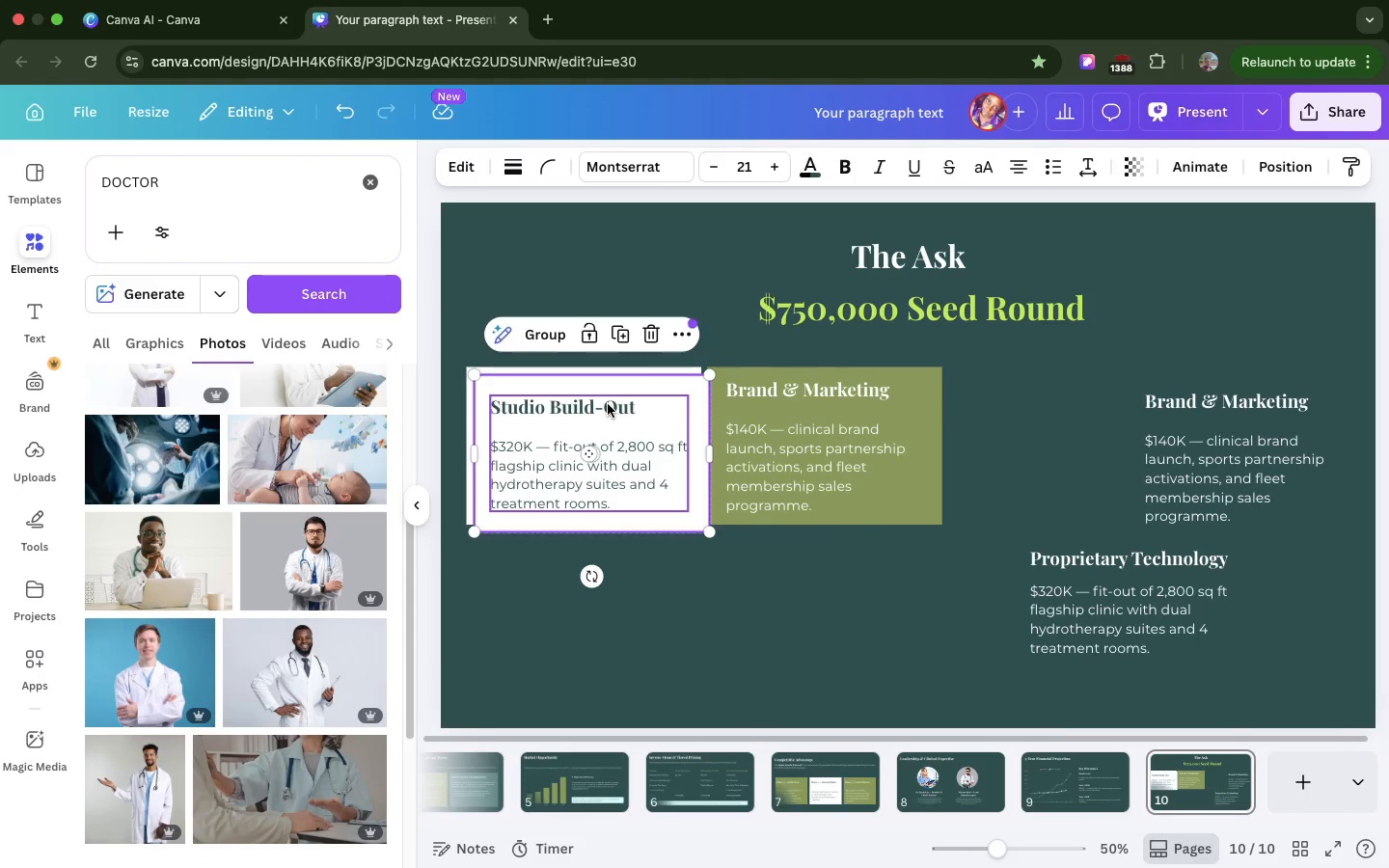 
left_click_drag(start_coordinate=[608, 404], to_coordinate=[600, 568])
 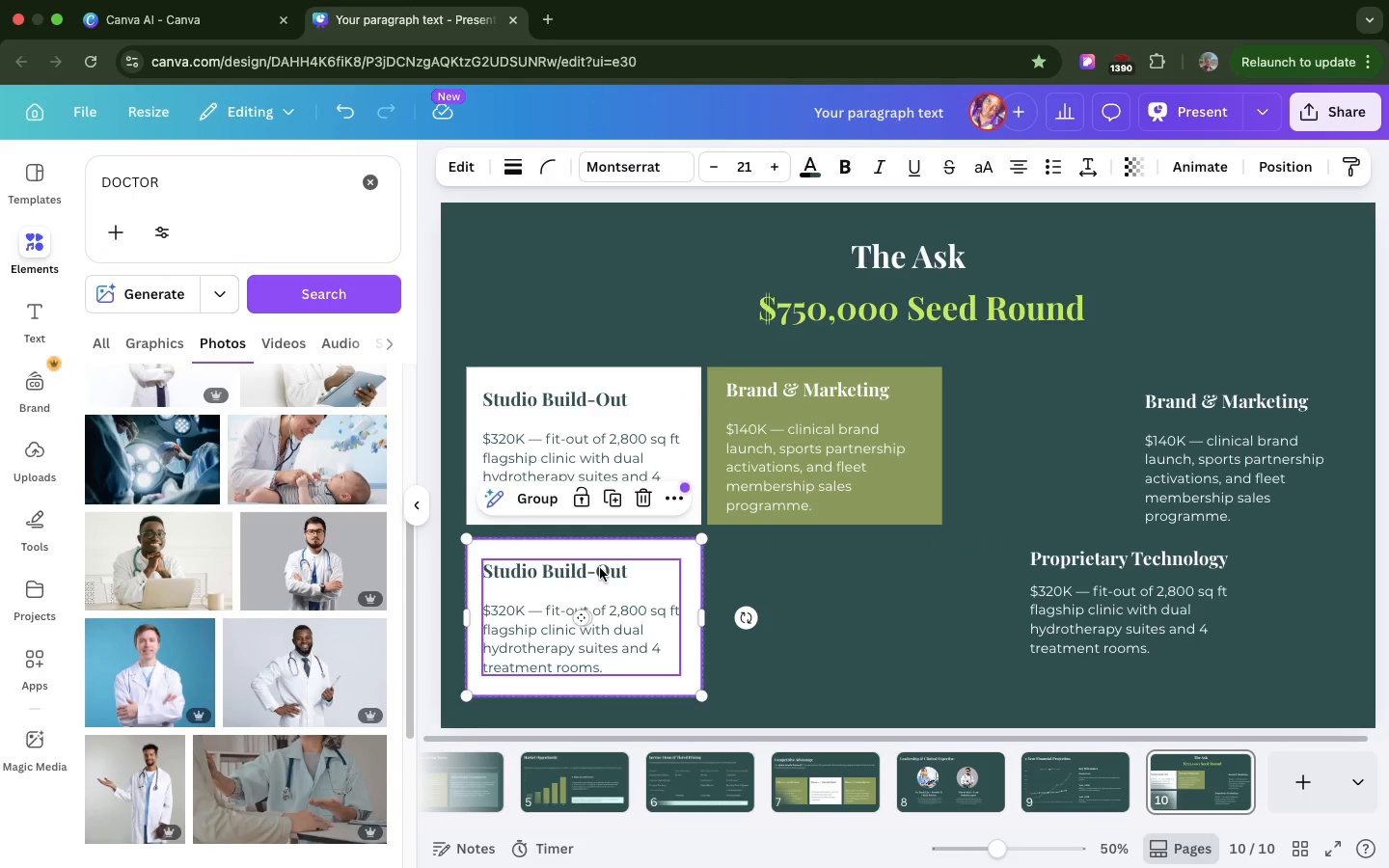 
wait(10.46)
 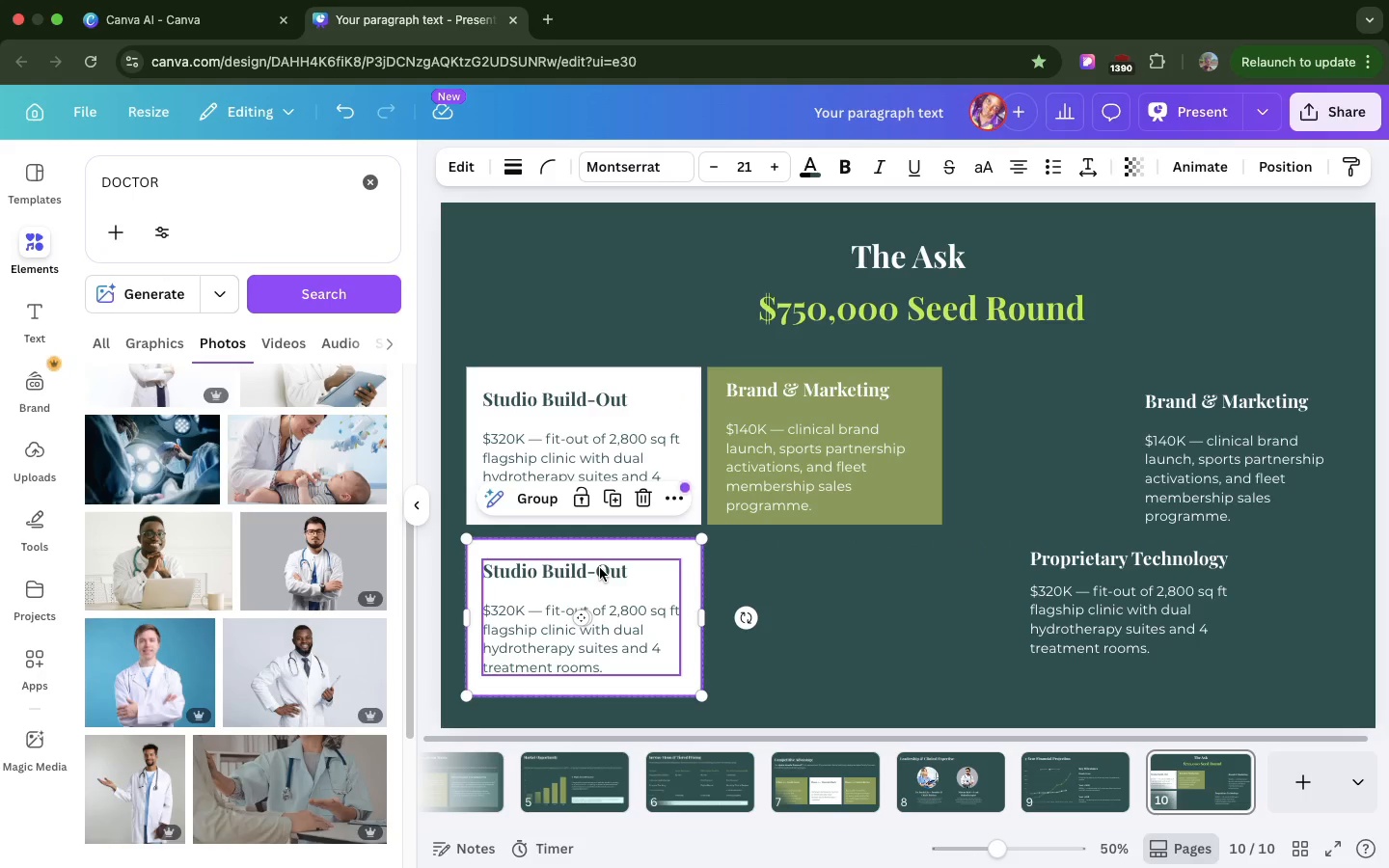 
left_click([590, 537])
 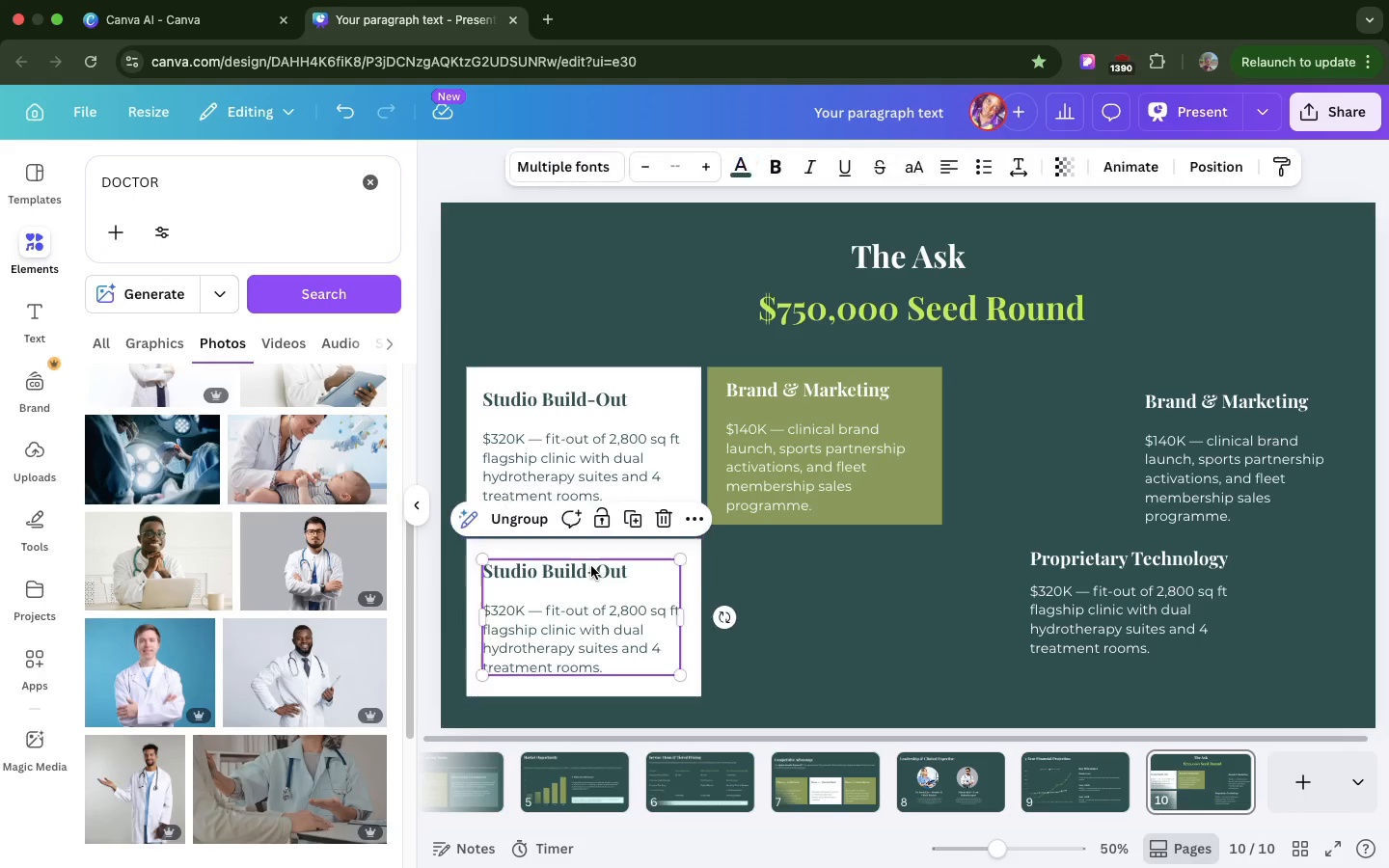 
double_click([591, 566])
 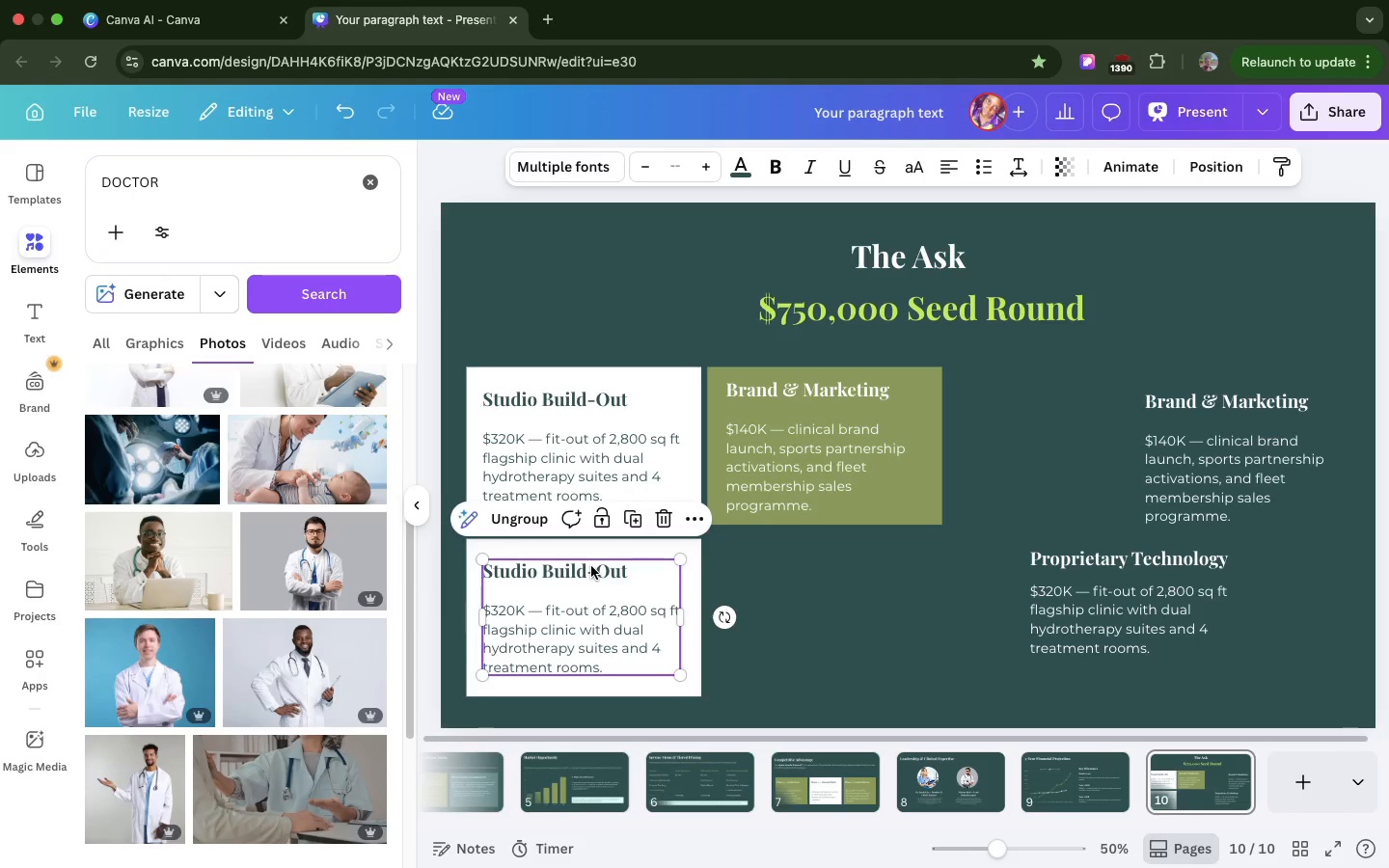 
triple_click([591, 566])
 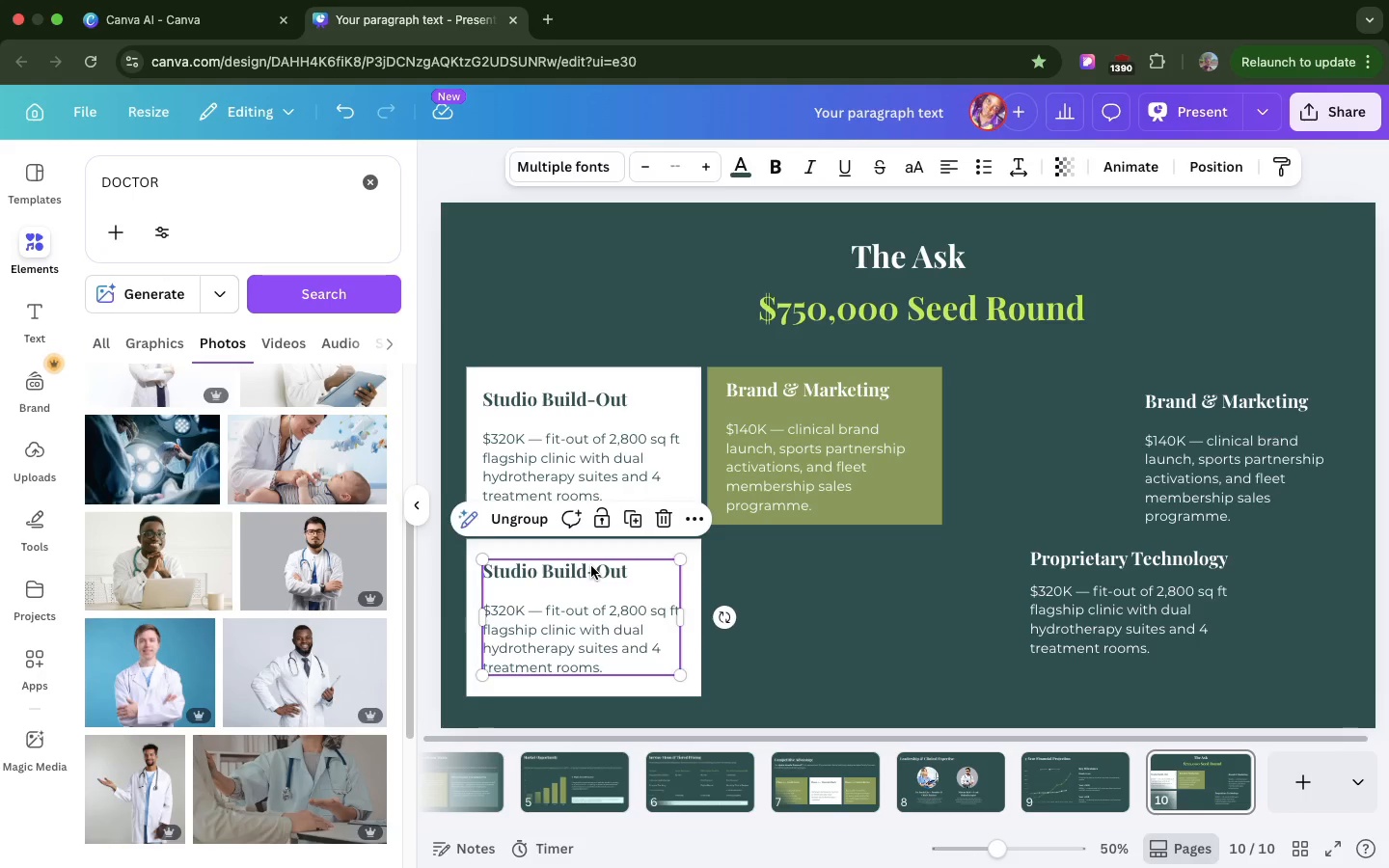 
triple_click([591, 566])
 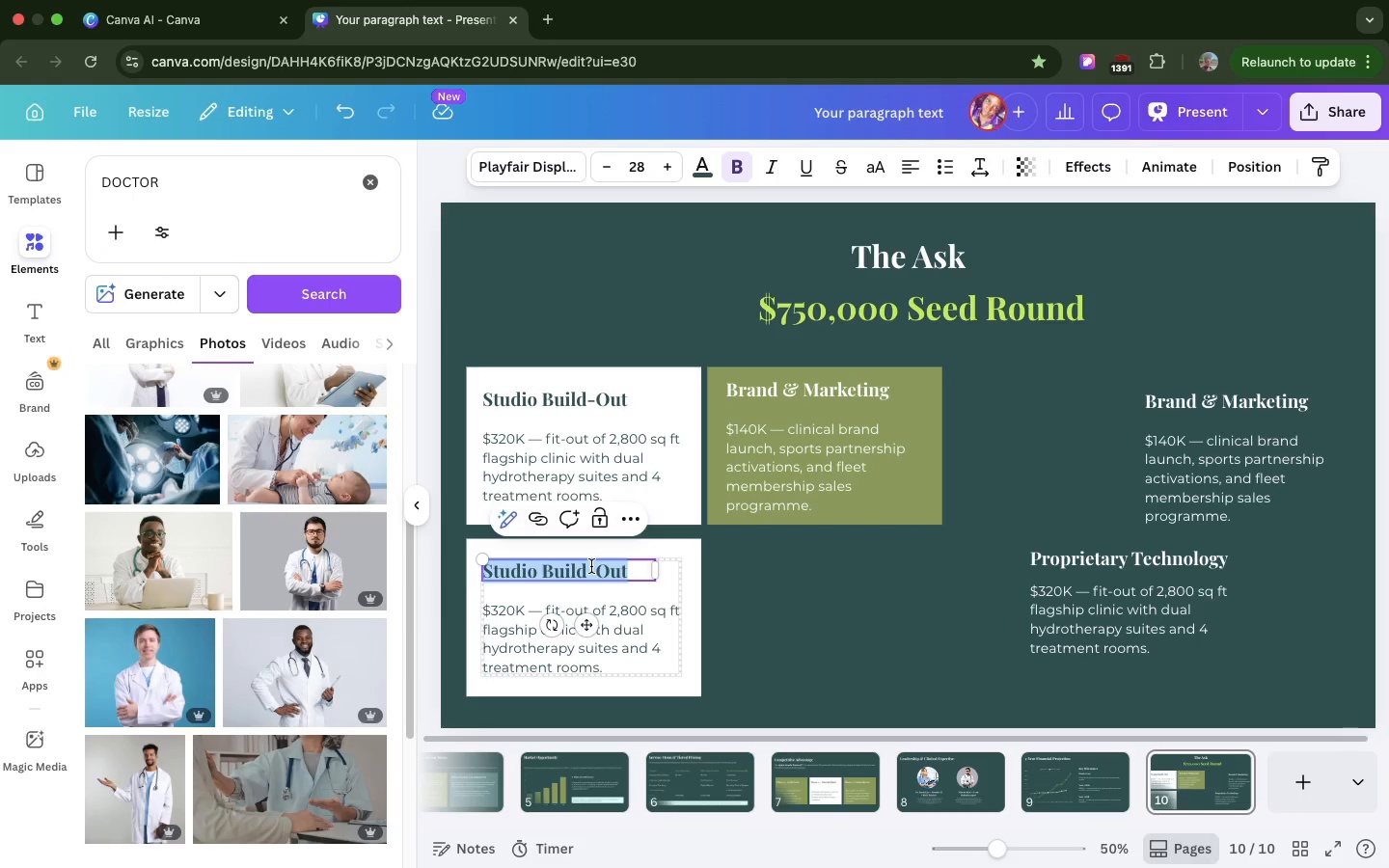 
key(Meta+CommandLeft)
 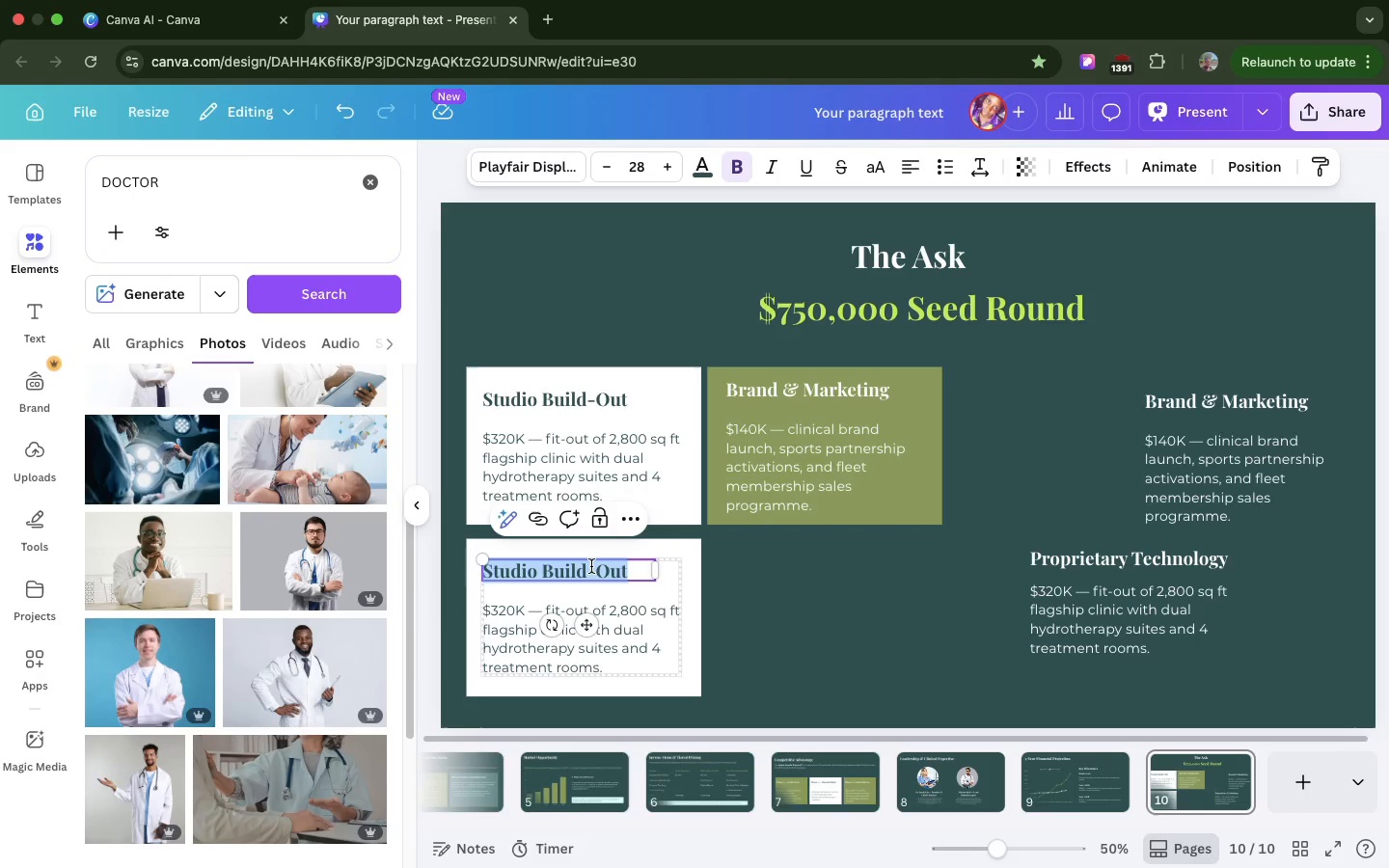 
key(Meta+V)
 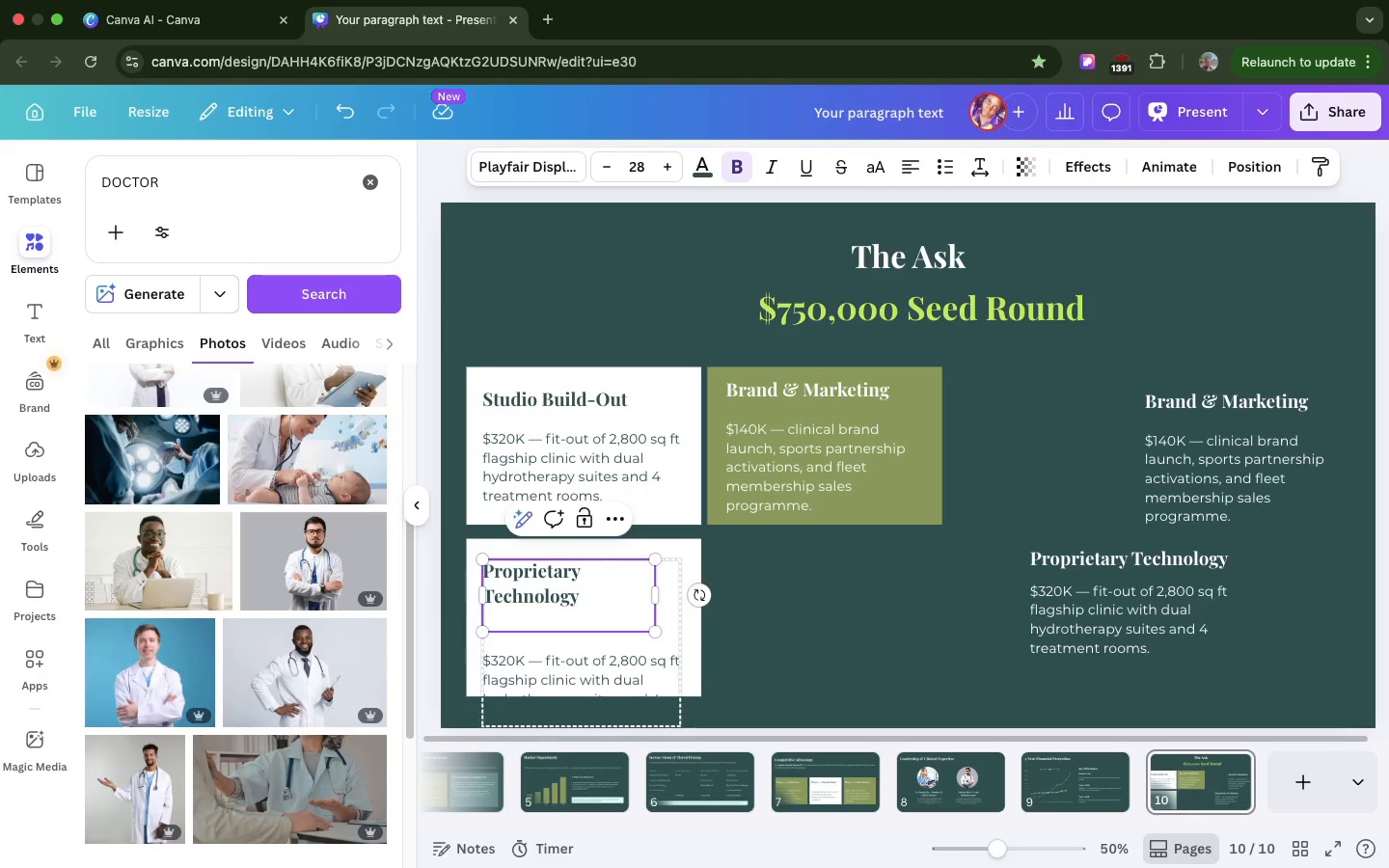 
key(Backspace)
 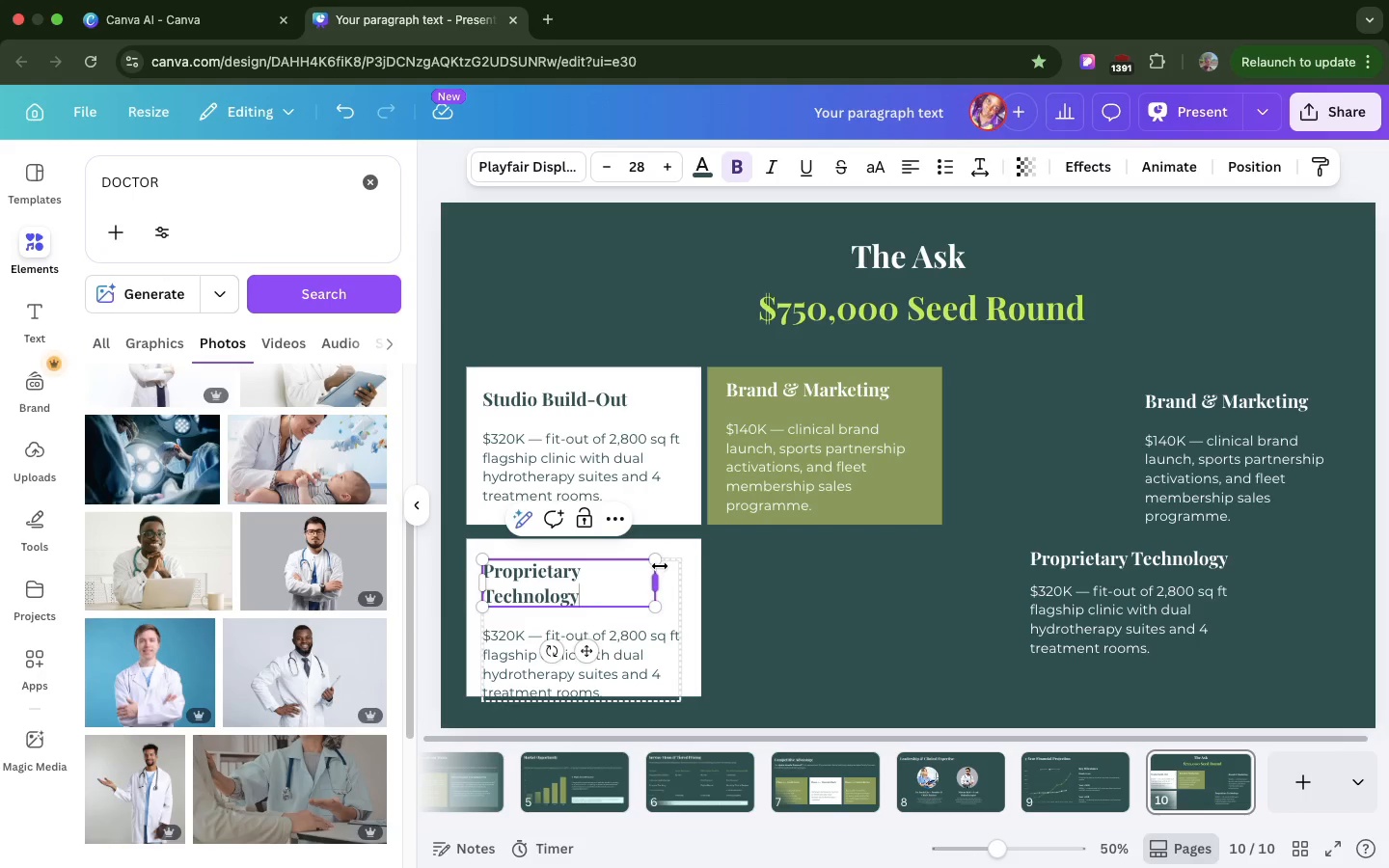 
left_click_drag(start_coordinate=[660, 566], to_coordinate=[694, 569])
 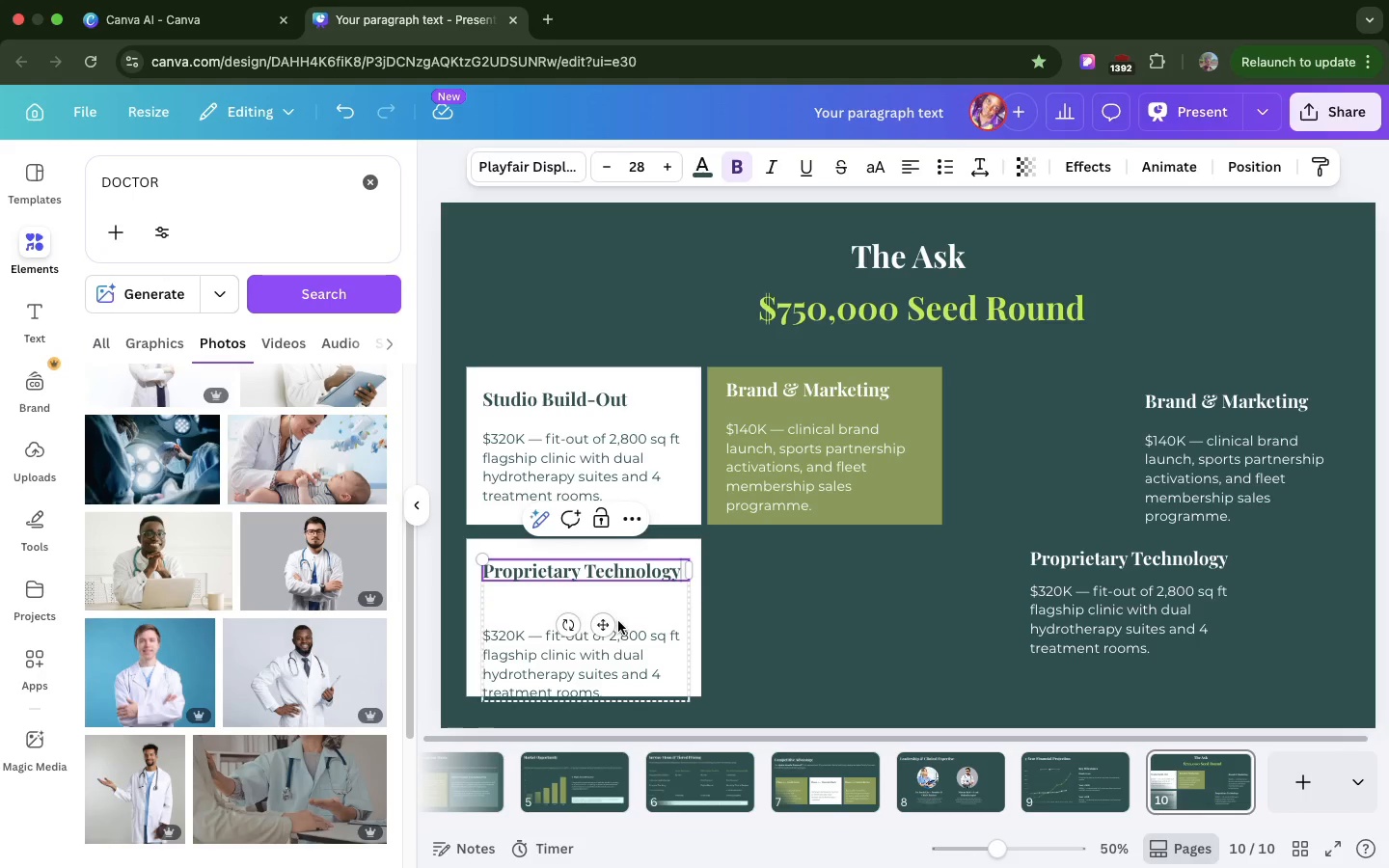 
left_click([618, 621])
 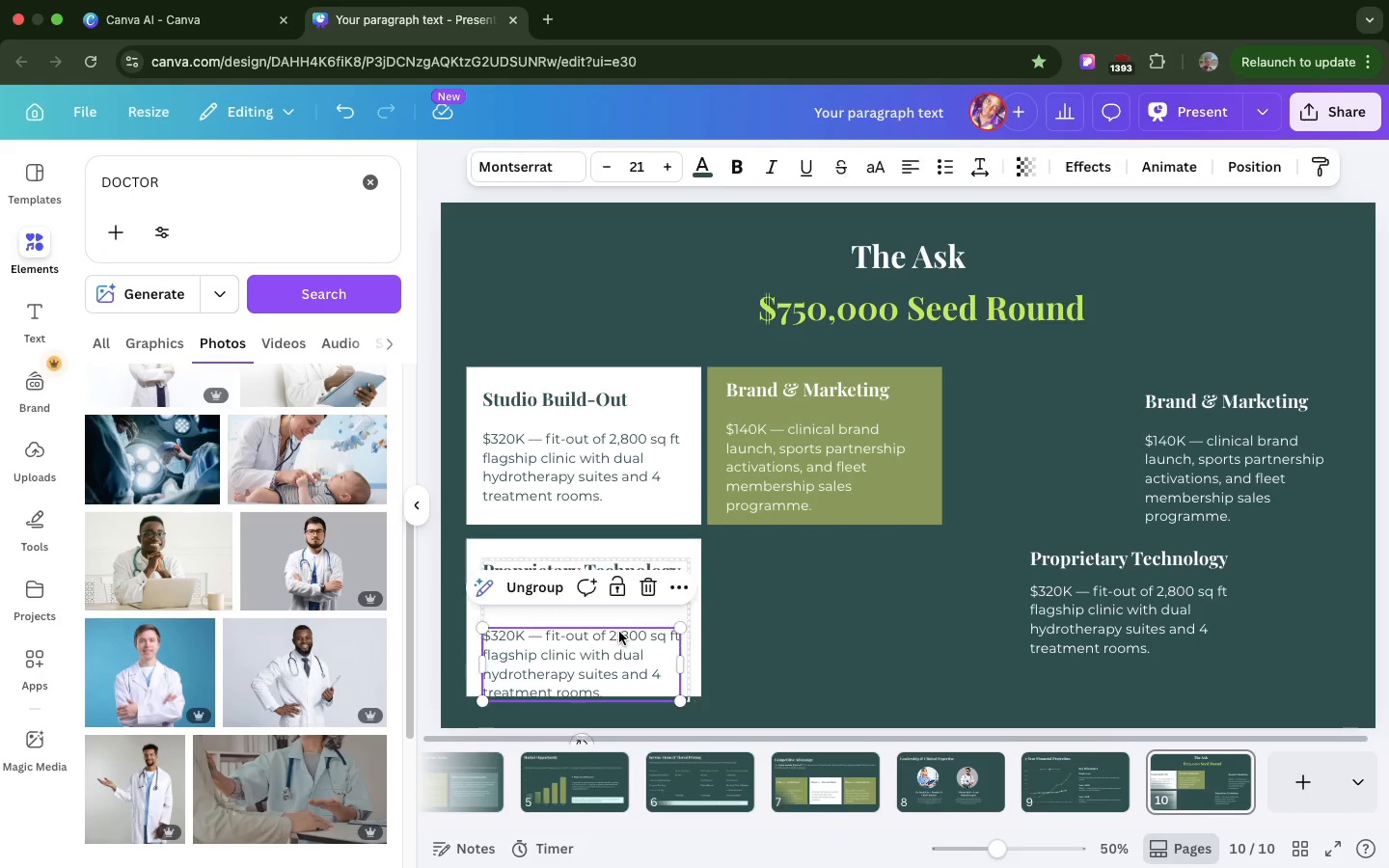 
left_click([619, 632])
 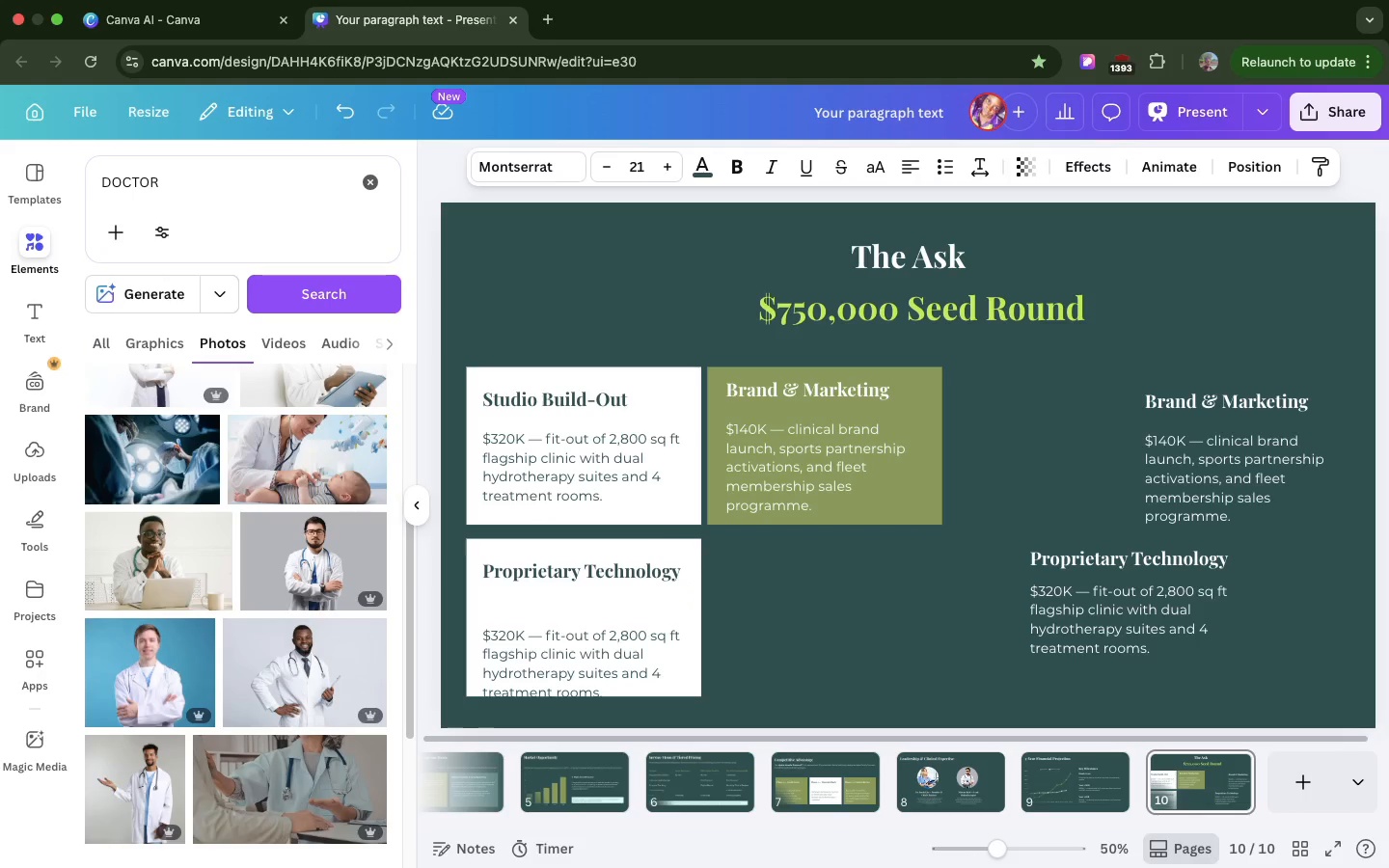 
hold_key(key=ArrowUp, duration=1.5)
 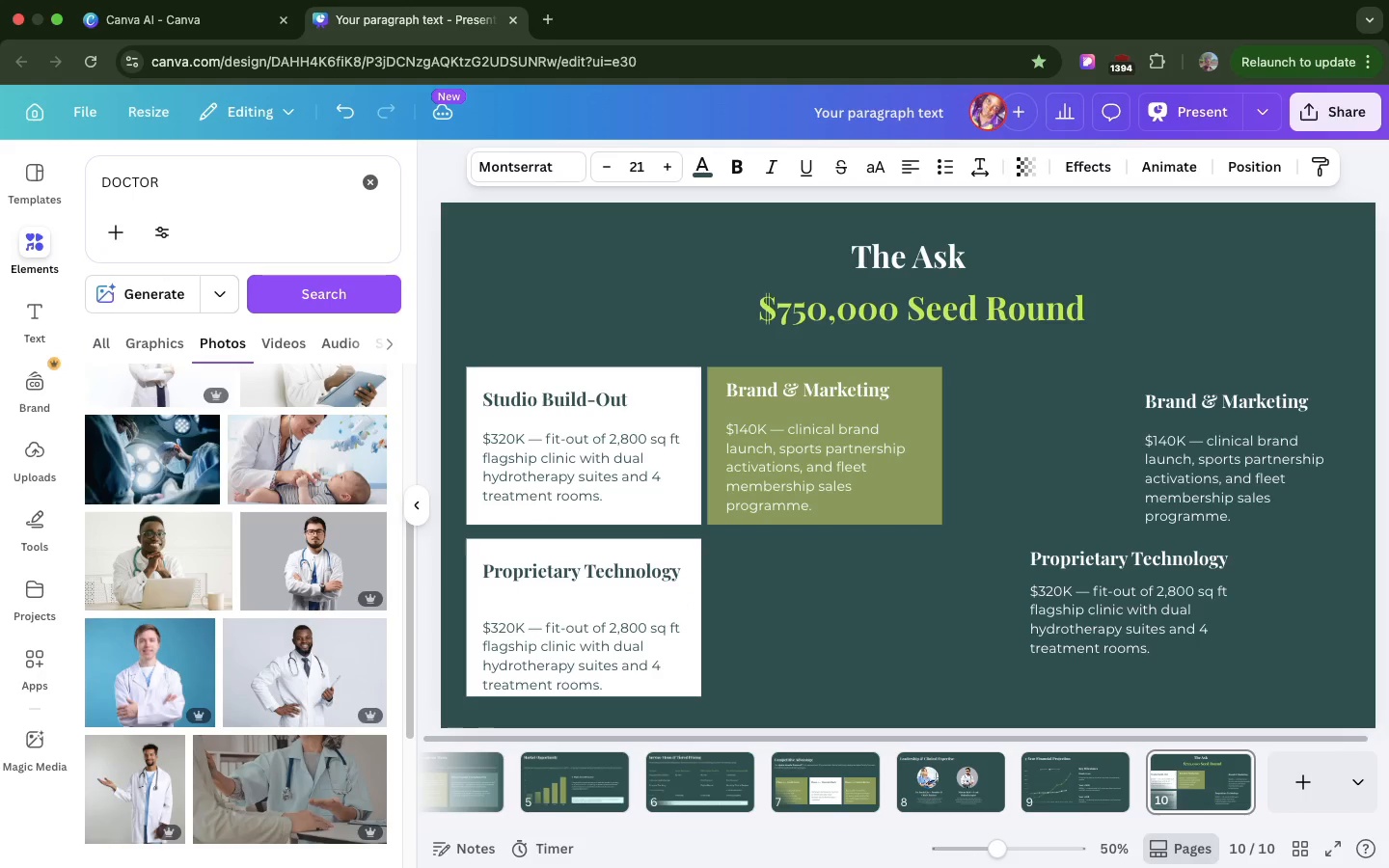 
hold_key(key=ArrowUp, duration=1.42)
 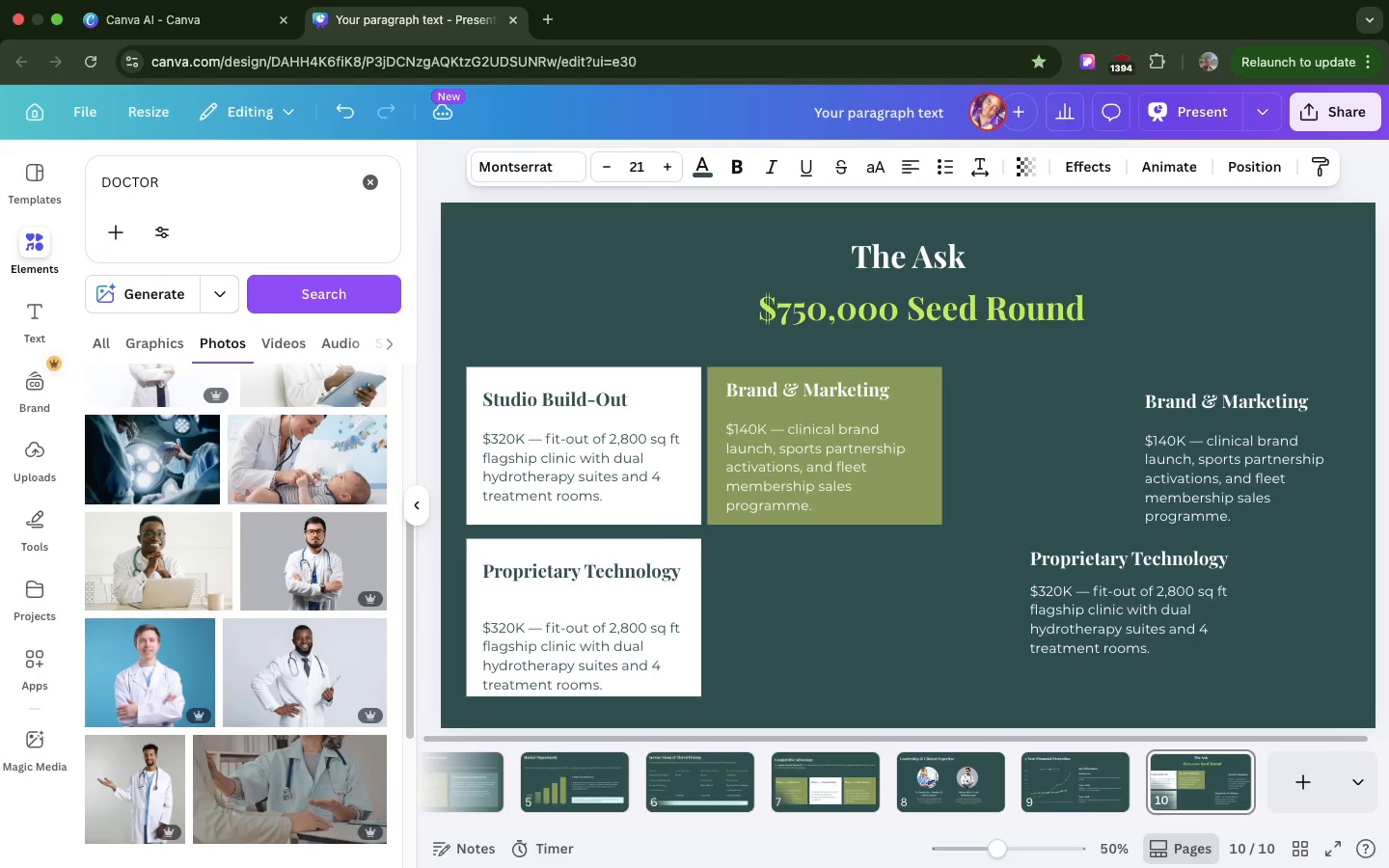 
key(ArrowUp)
 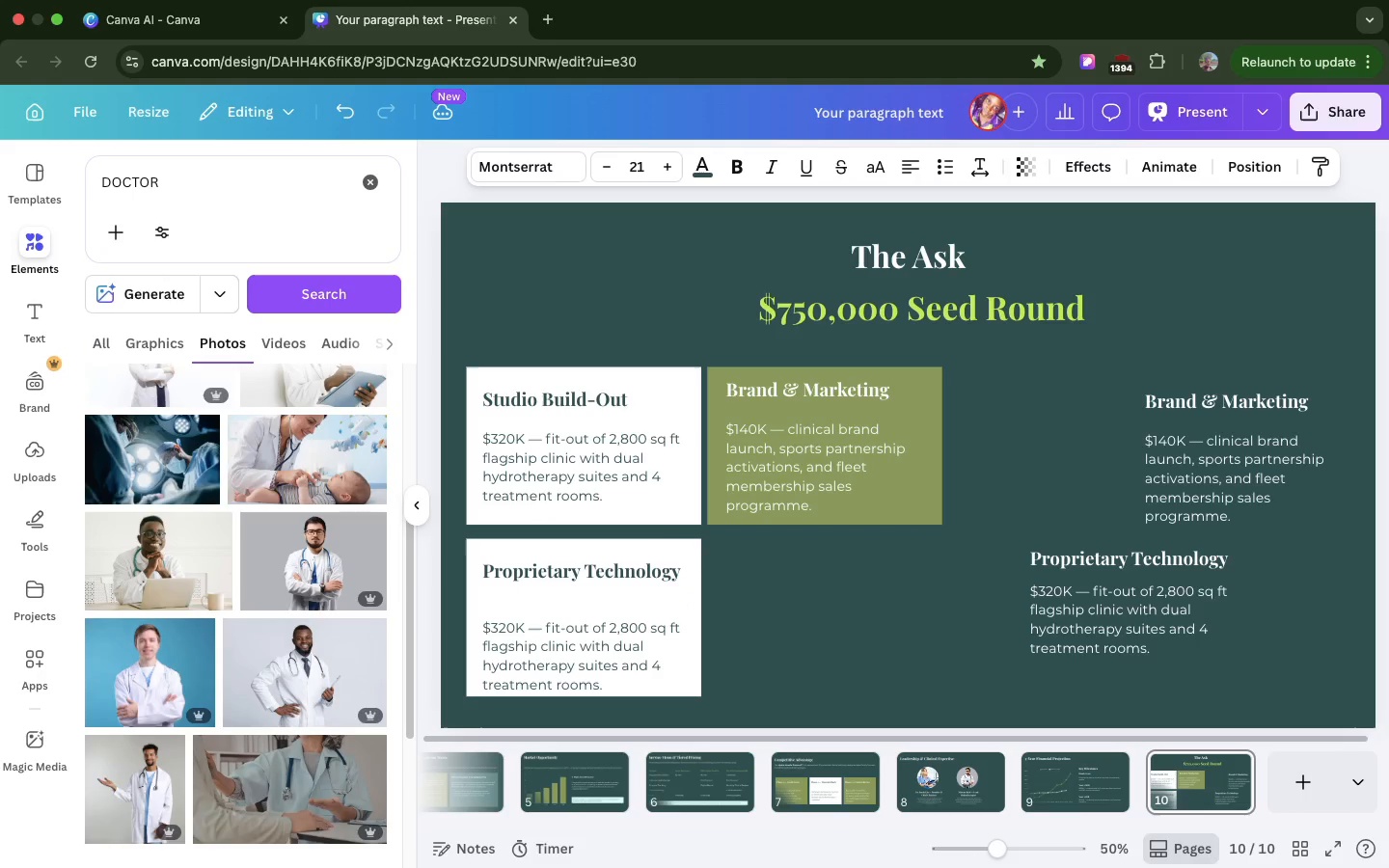 
key(ArrowUp)
 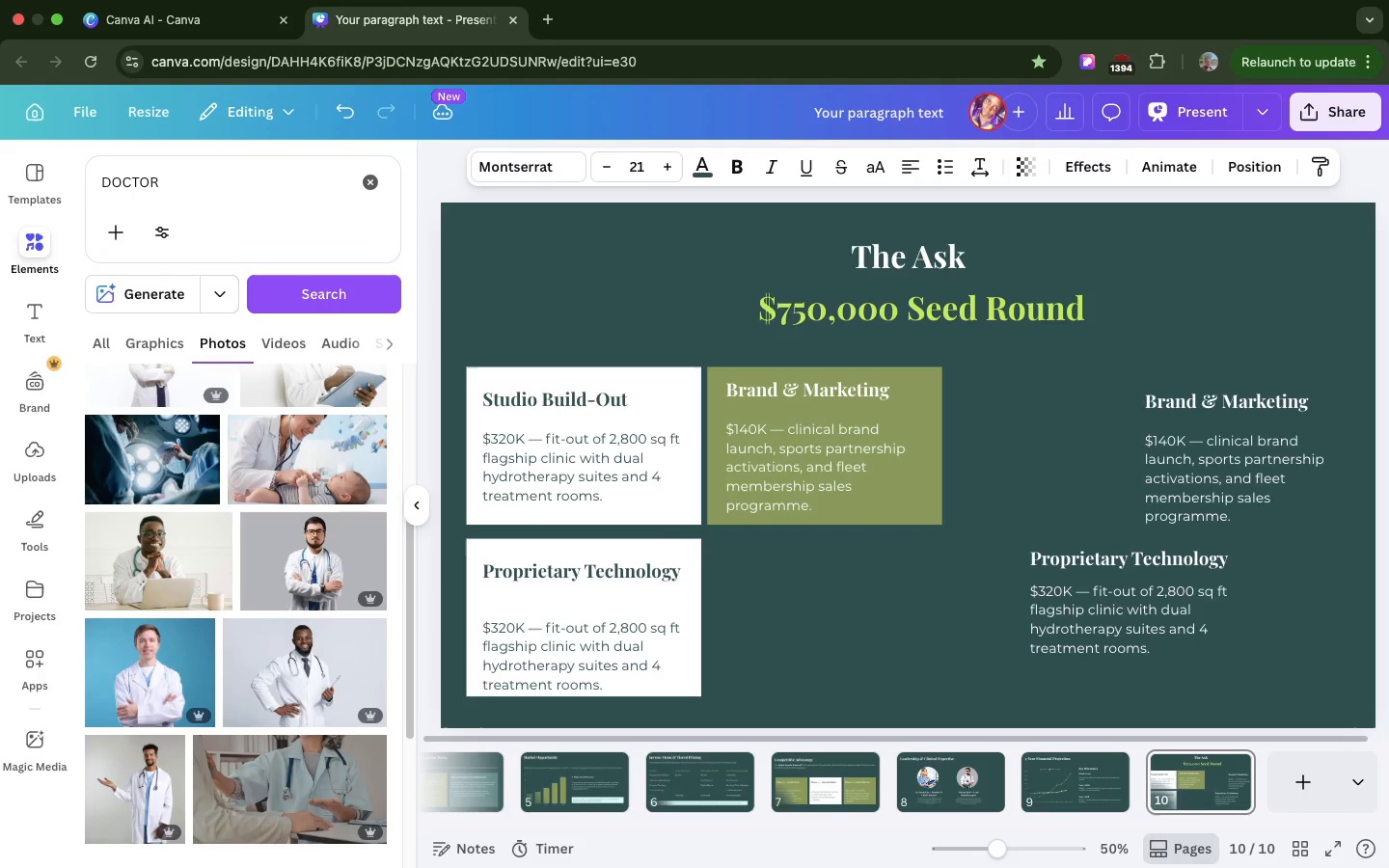 
key(ArrowUp)
 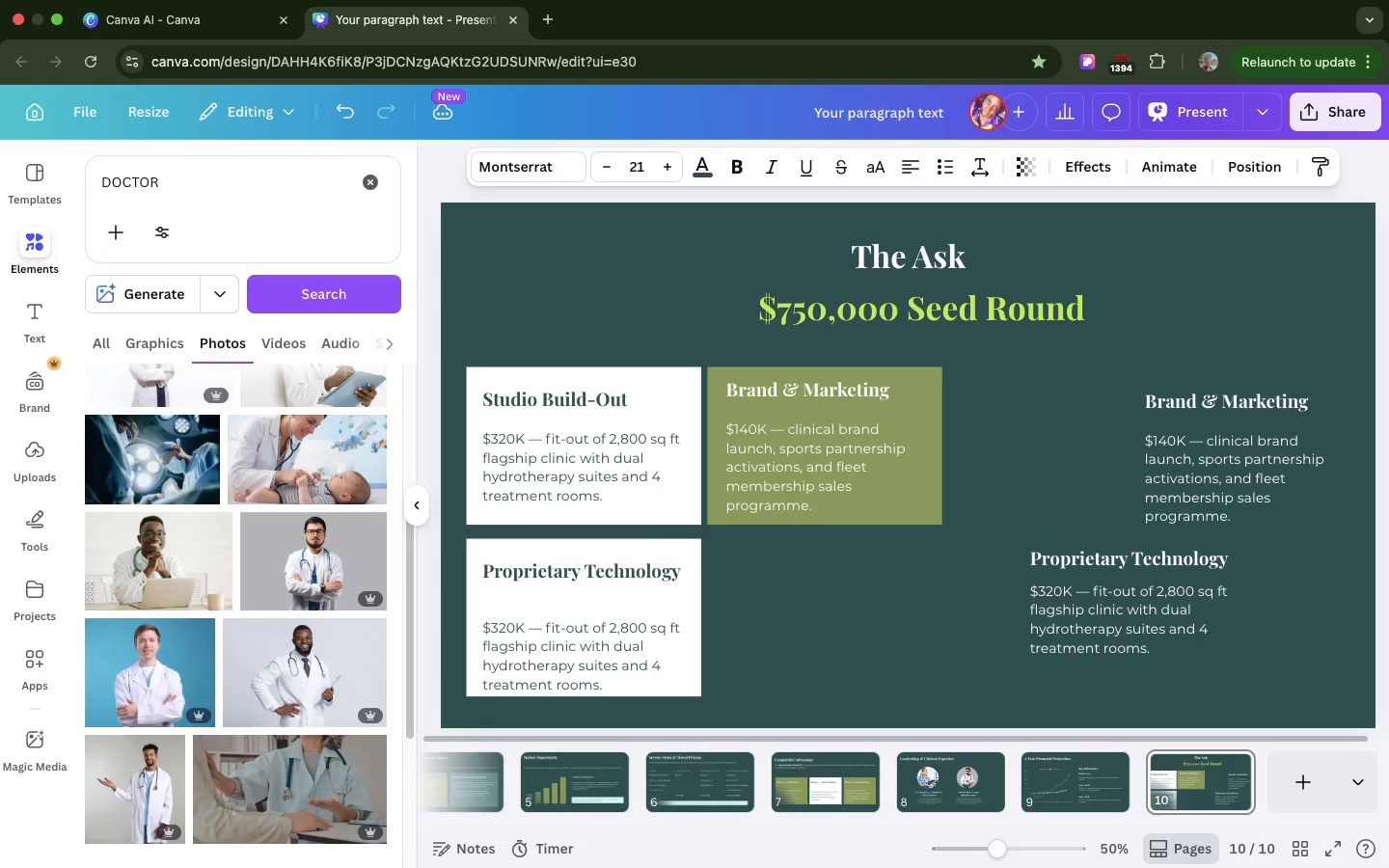 
key(ArrowUp)
 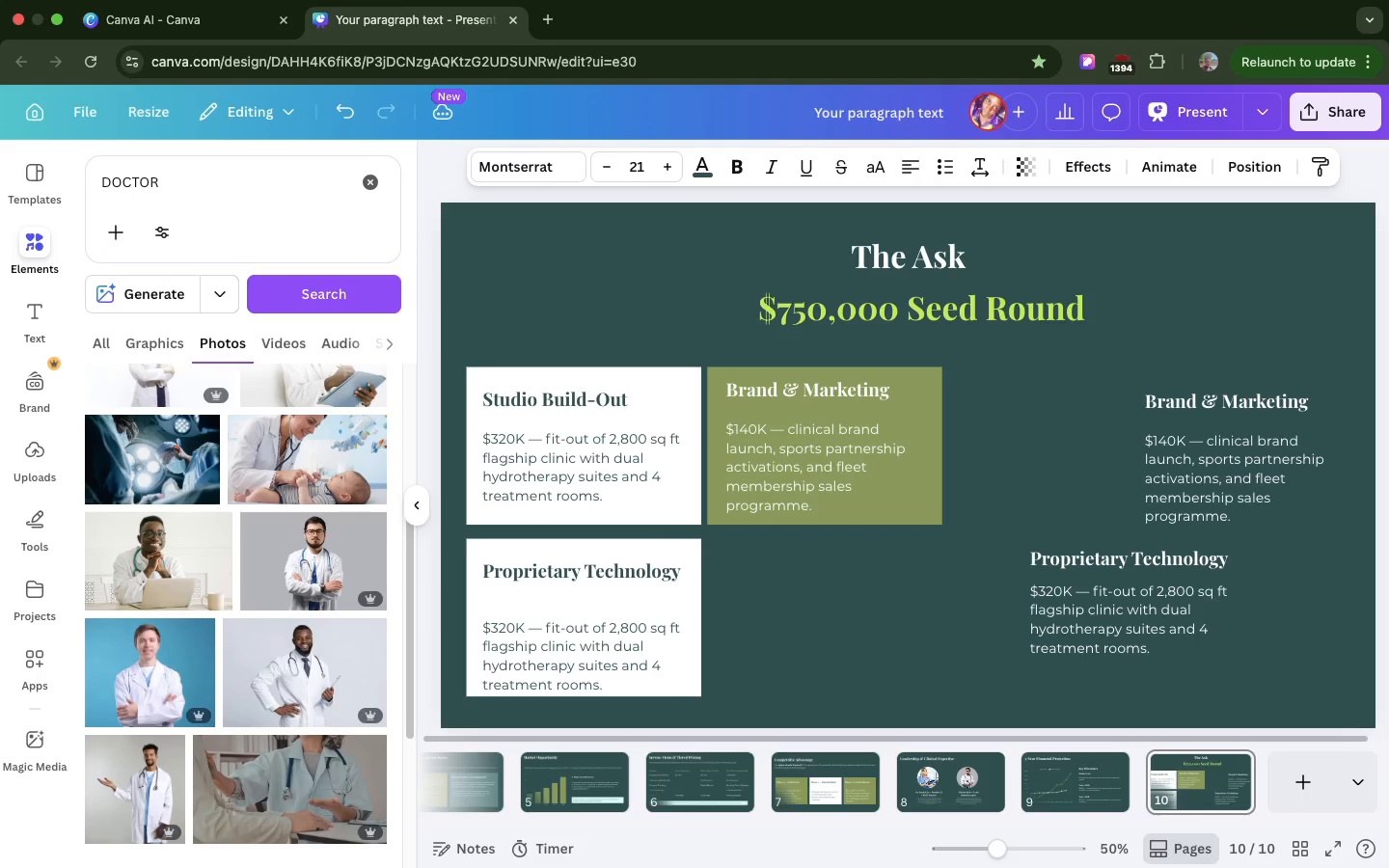 
key(ArrowUp)
 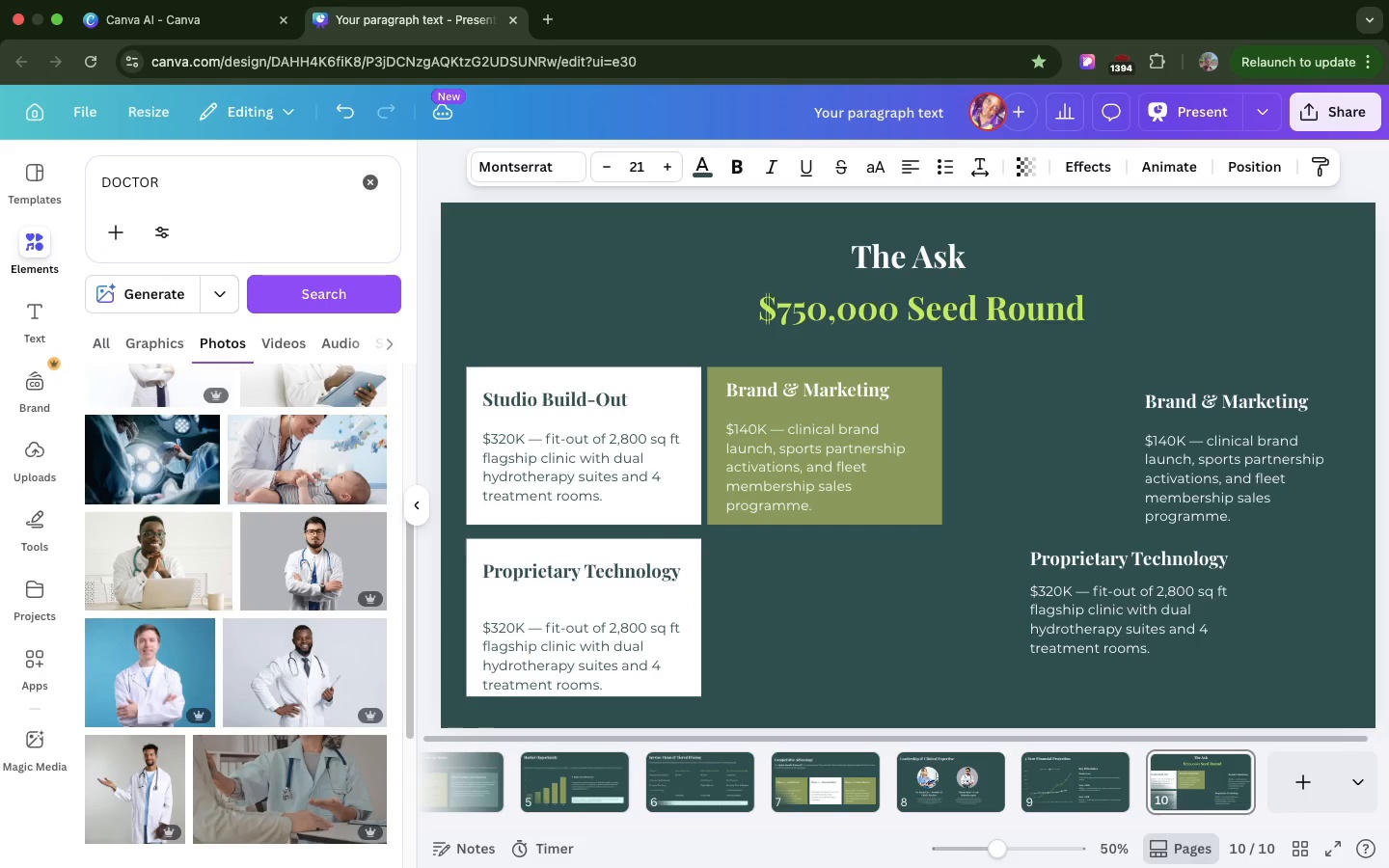 
key(ArrowUp)
 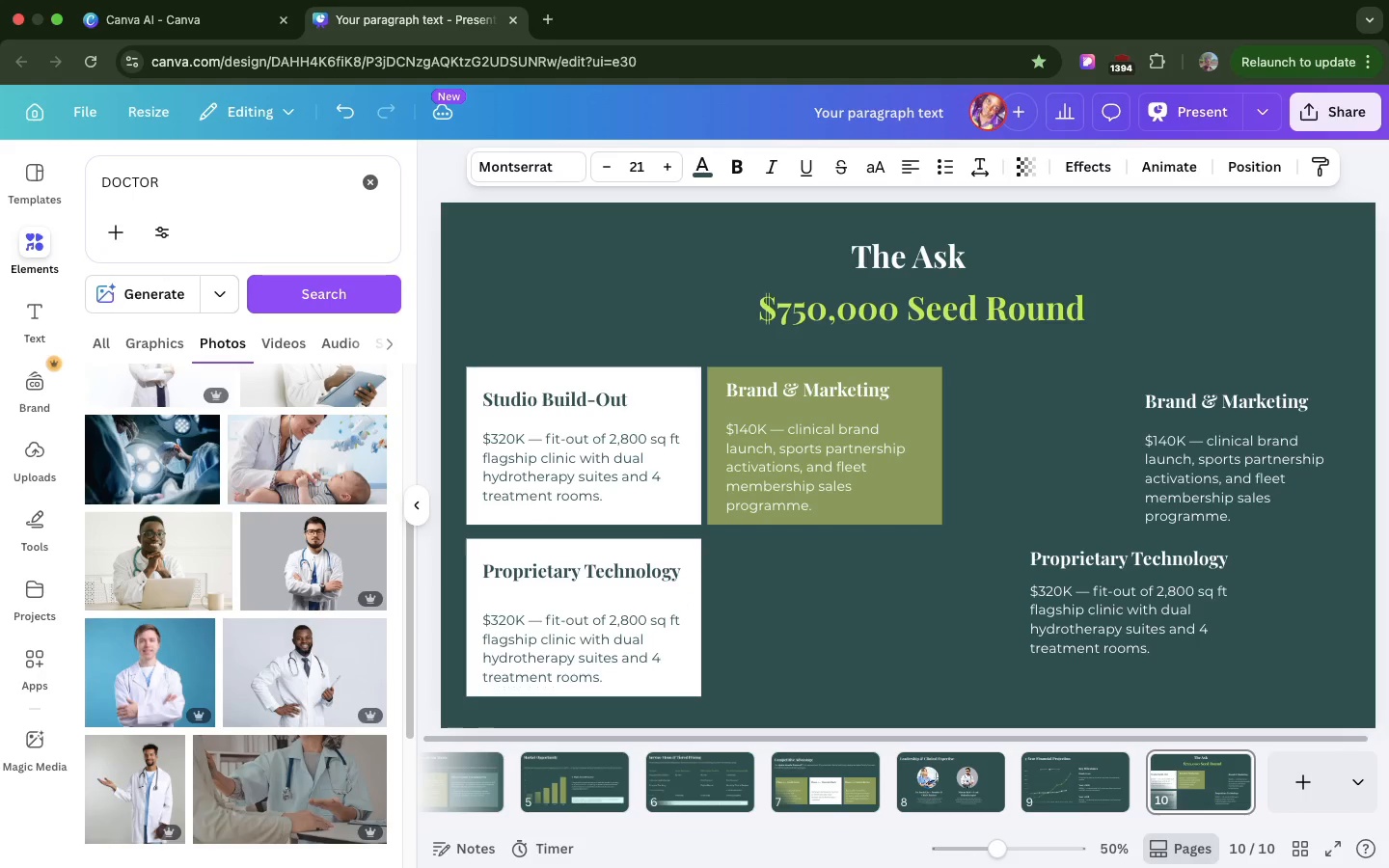 
hold_key(key=ArrowUp, duration=0.8)
 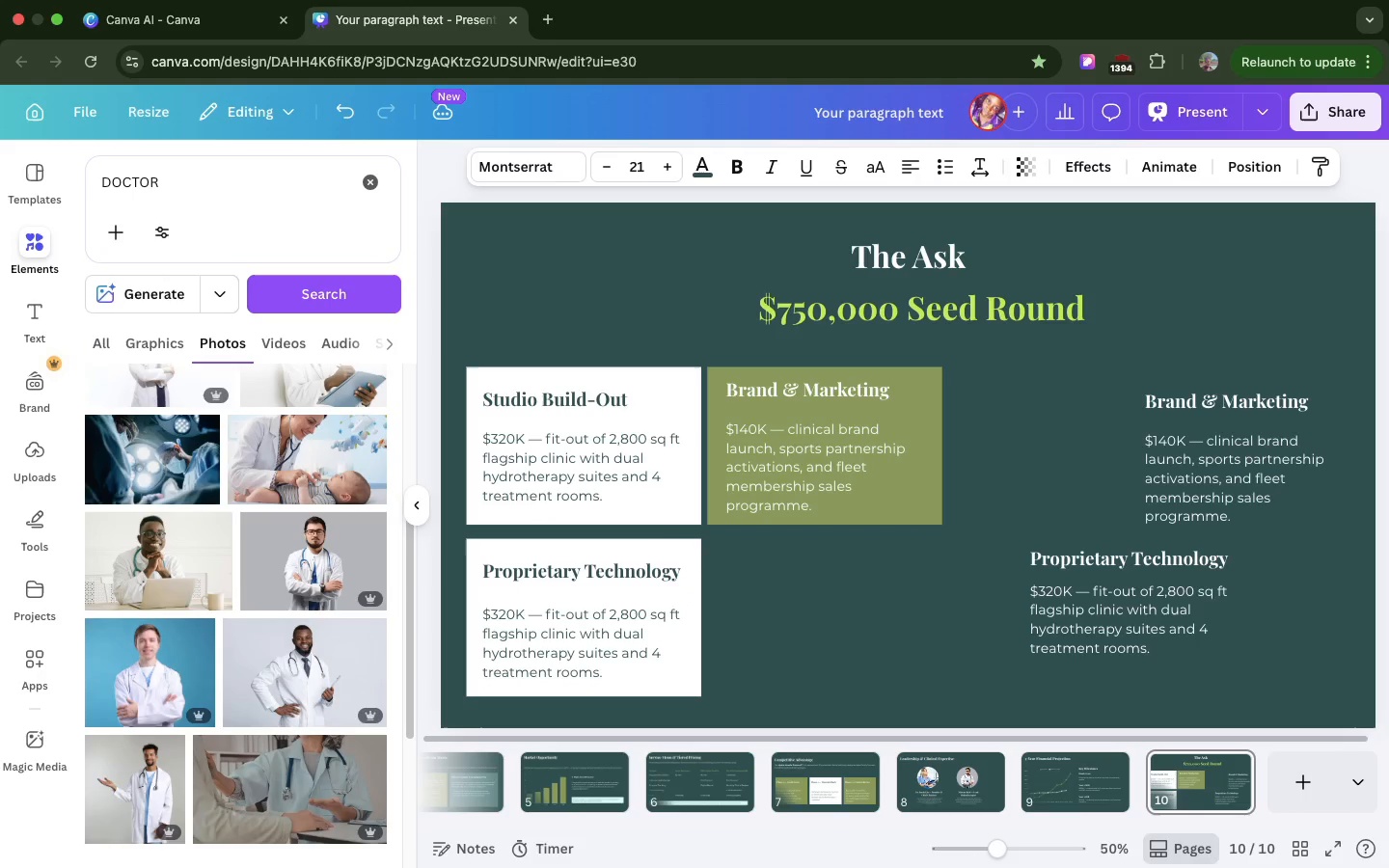 
key(ArrowUp)
 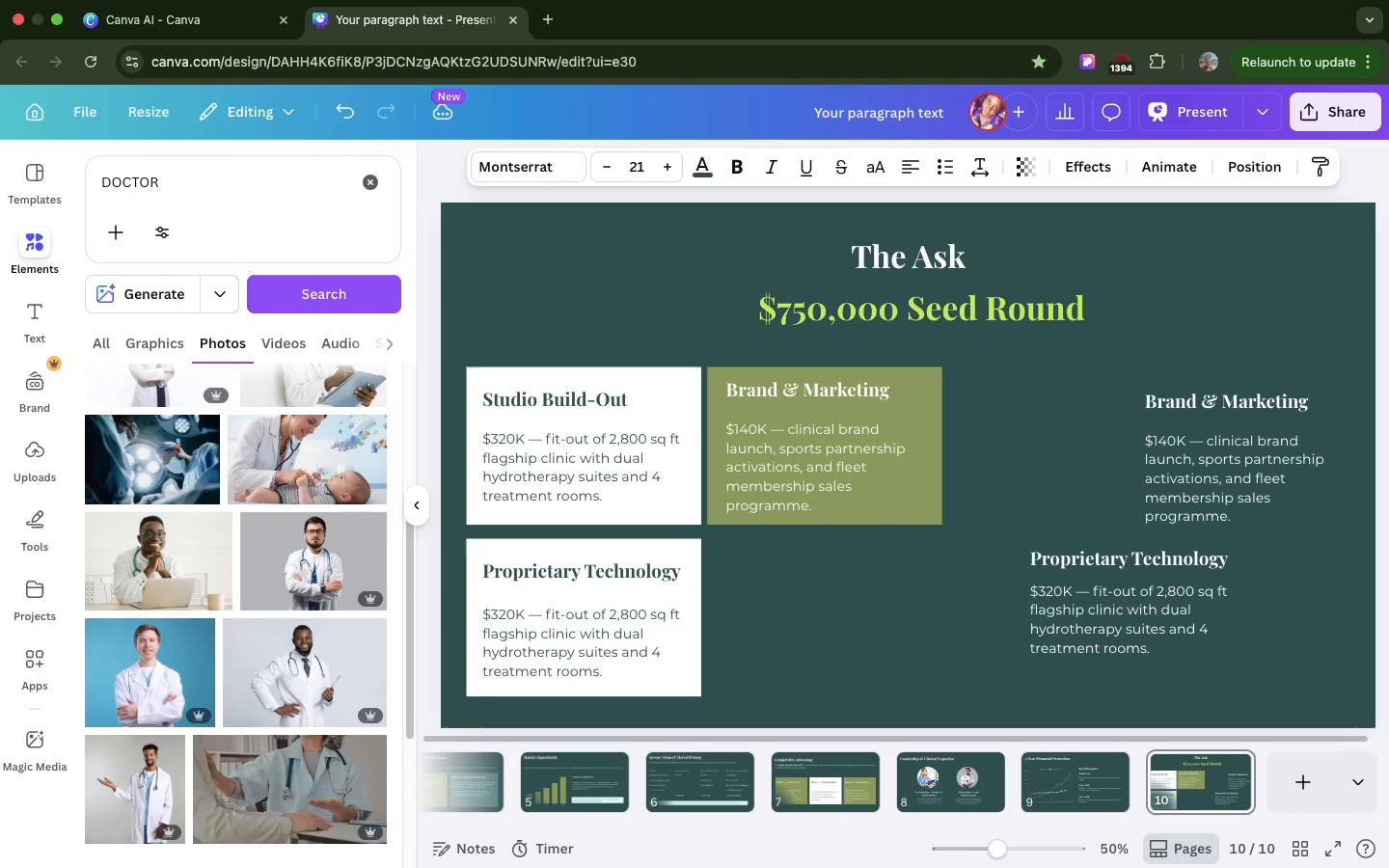 
key(ArrowUp)
 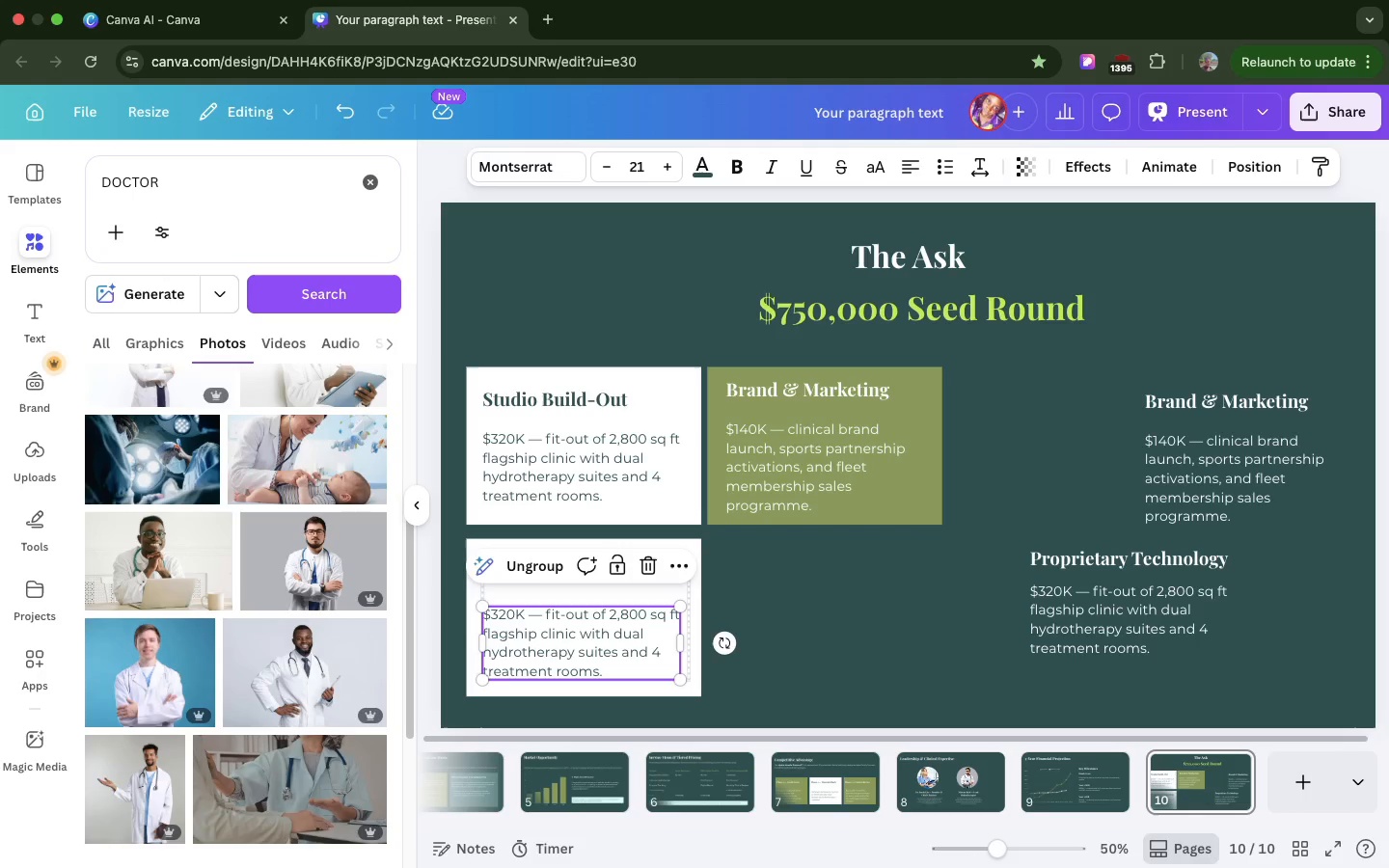 
wait(6.87)
 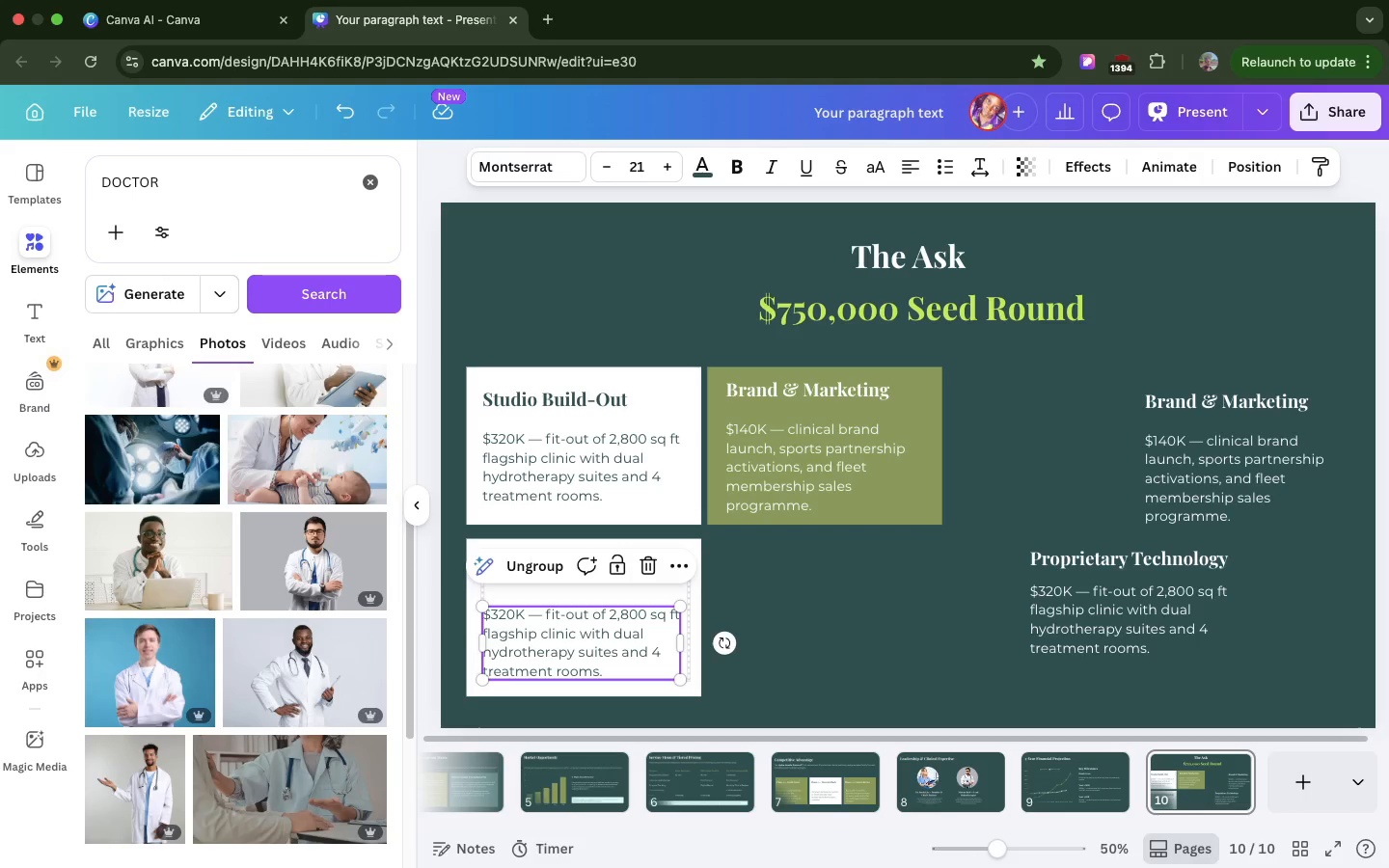 
double_click([619, 632])
 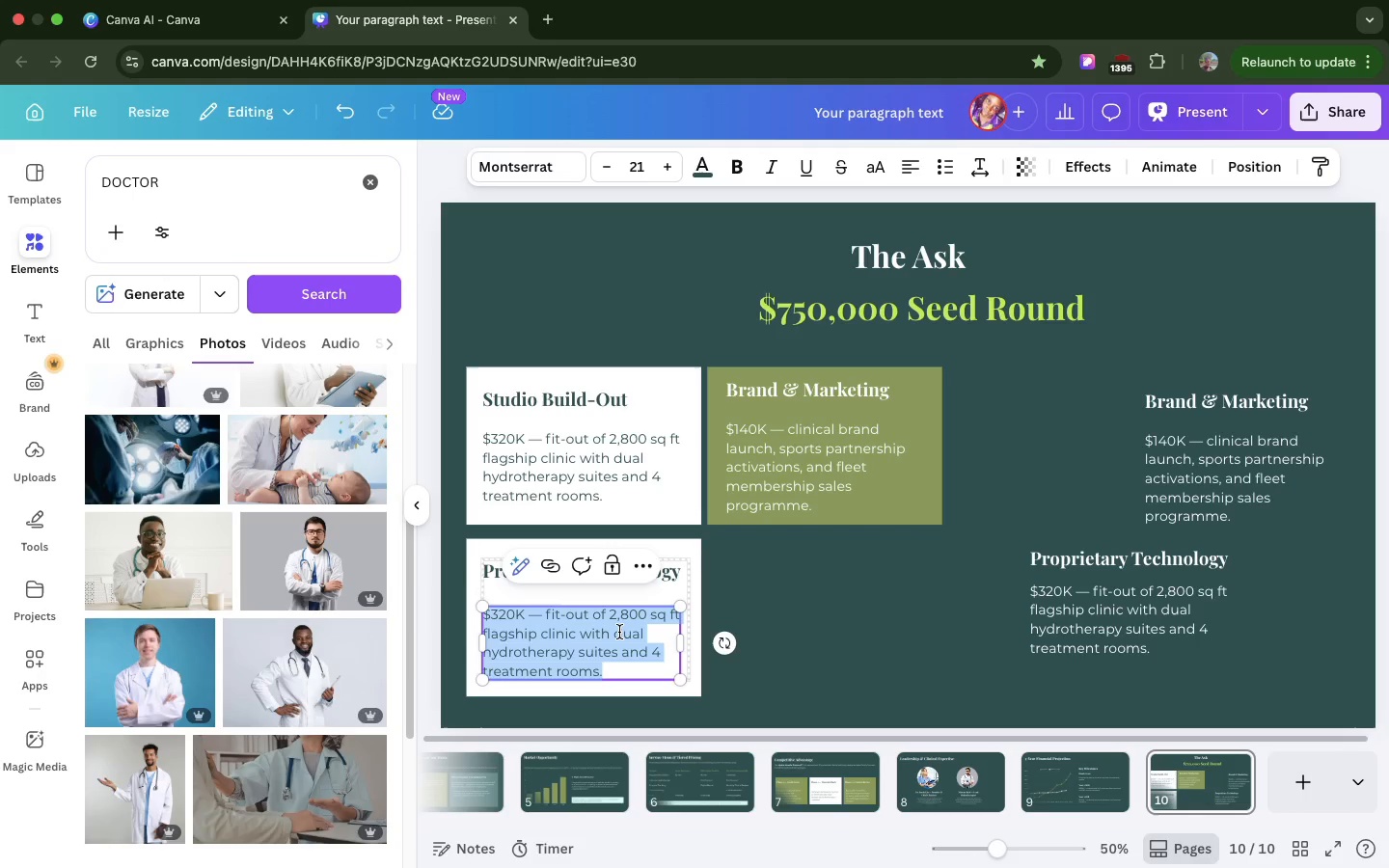 
triple_click([619, 632])
 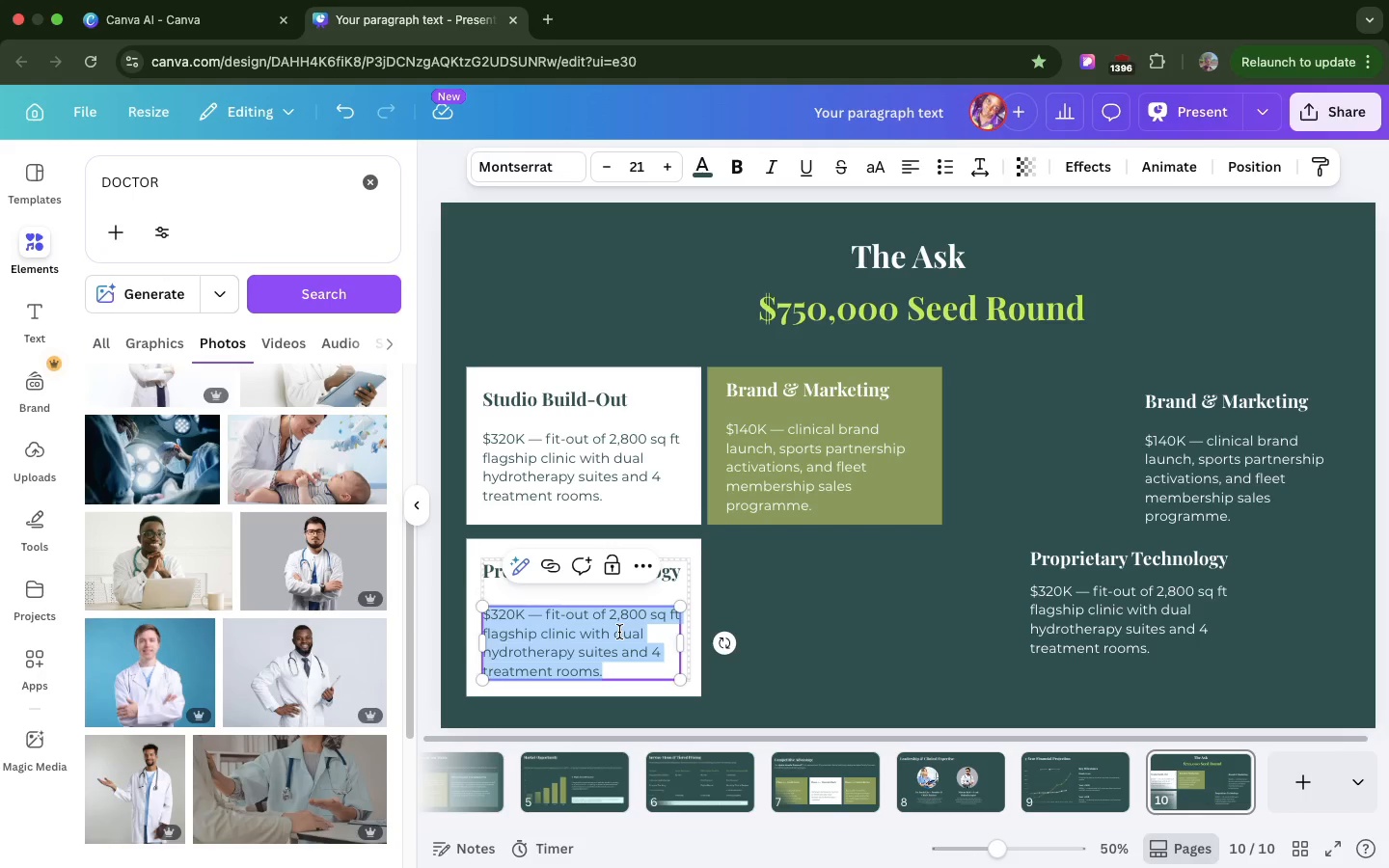 
key(Meta+V)
 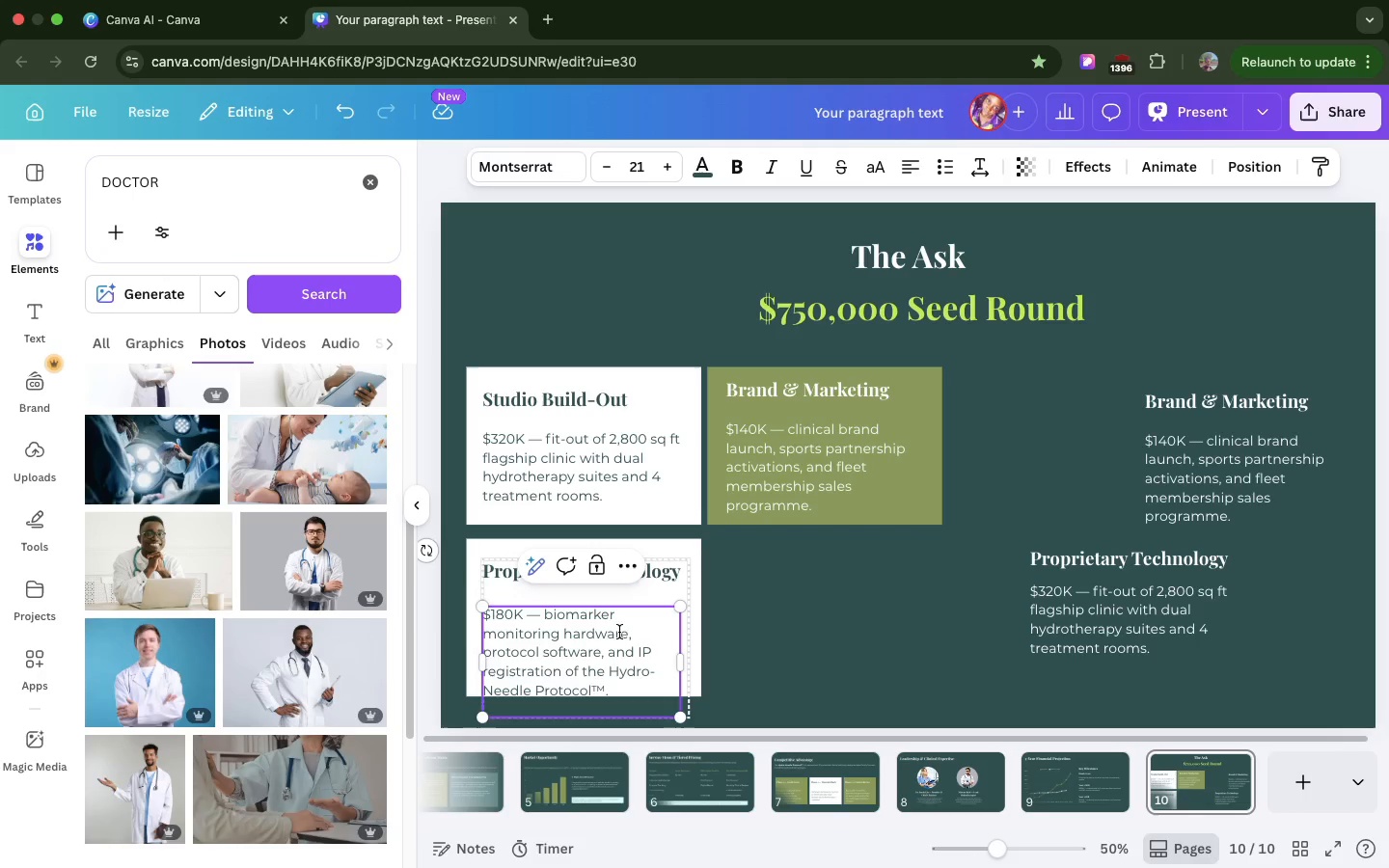 
key(Backspace)
 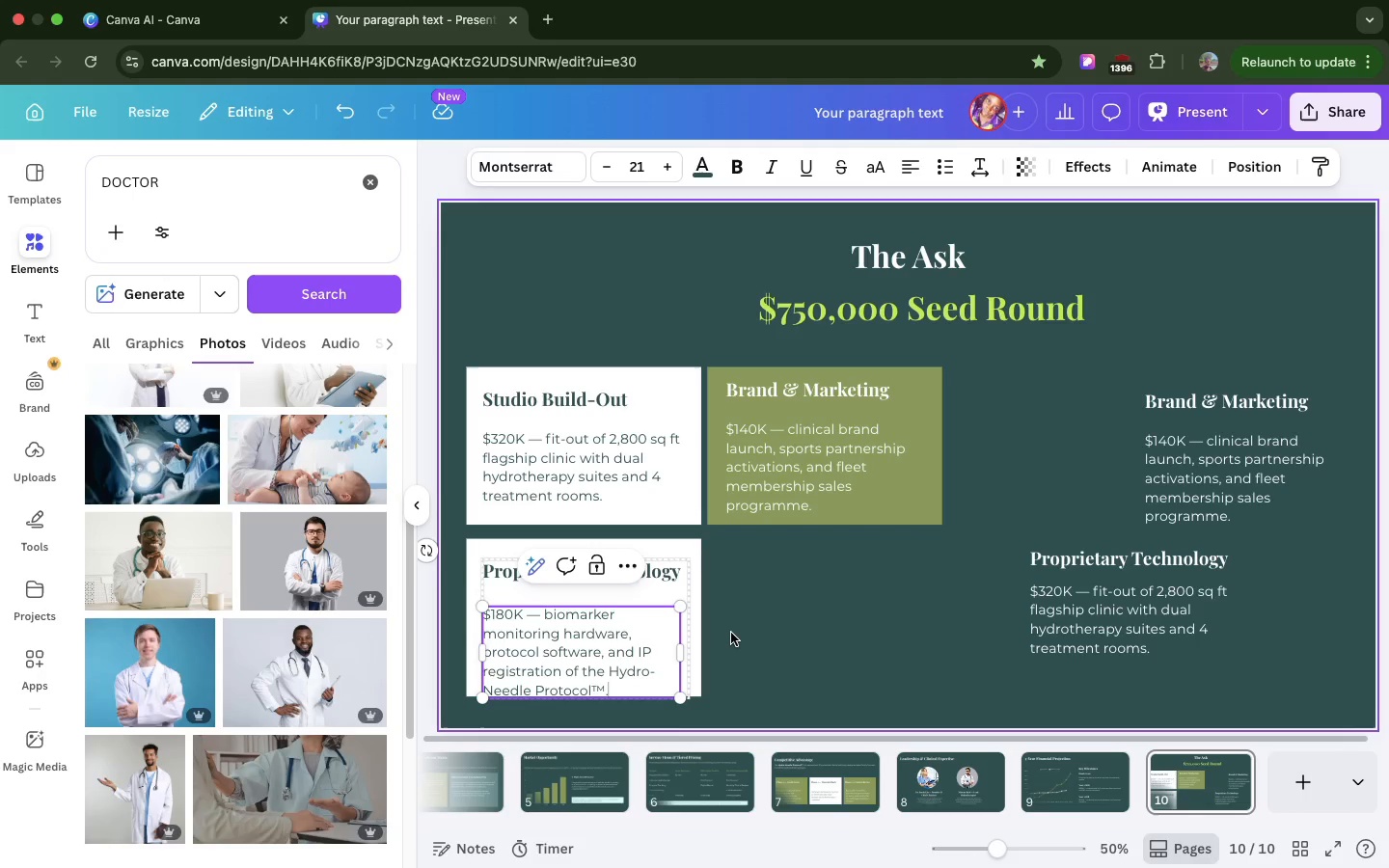 
left_click([731, 633])
 